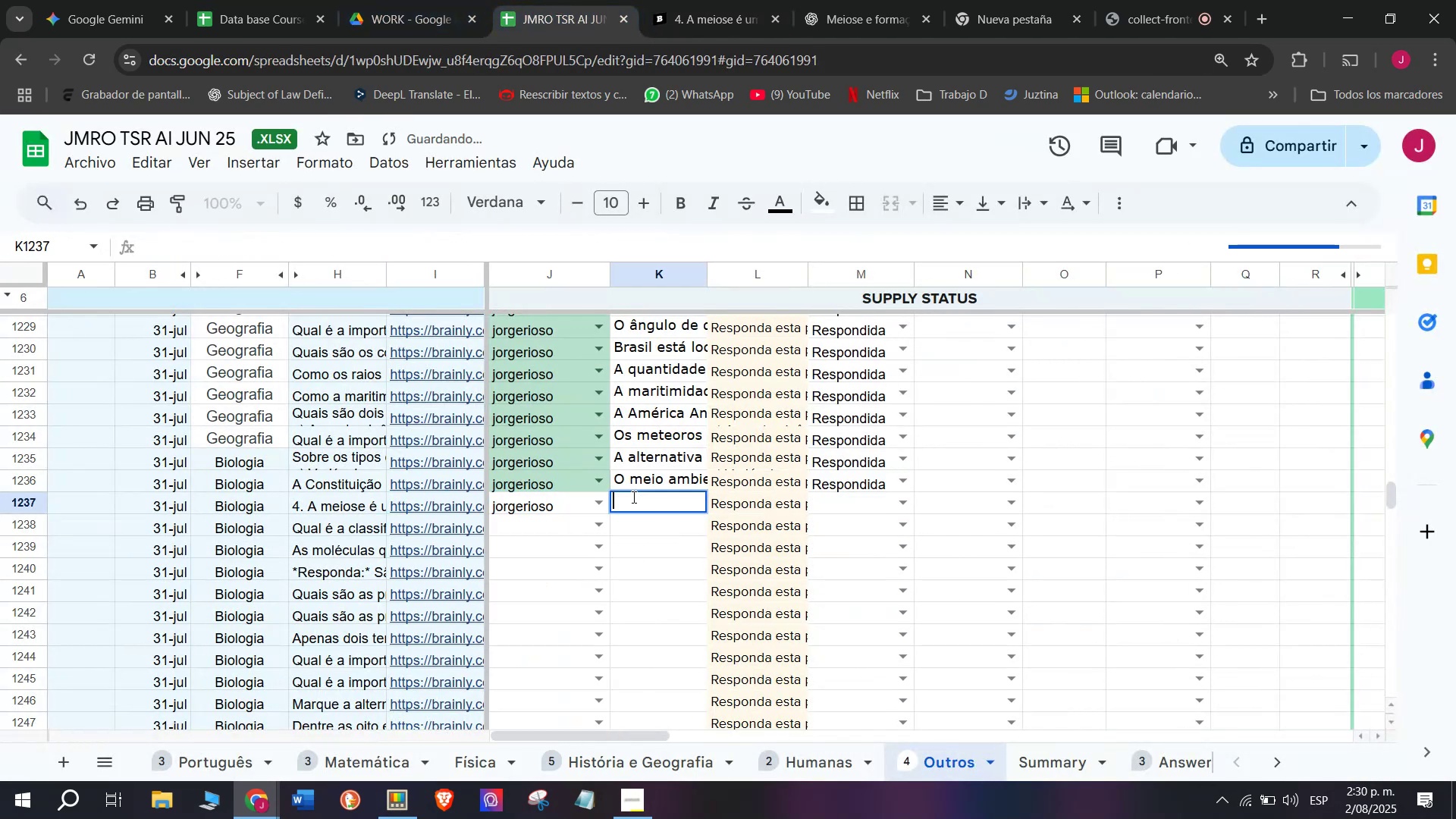 
key(Control+V)
 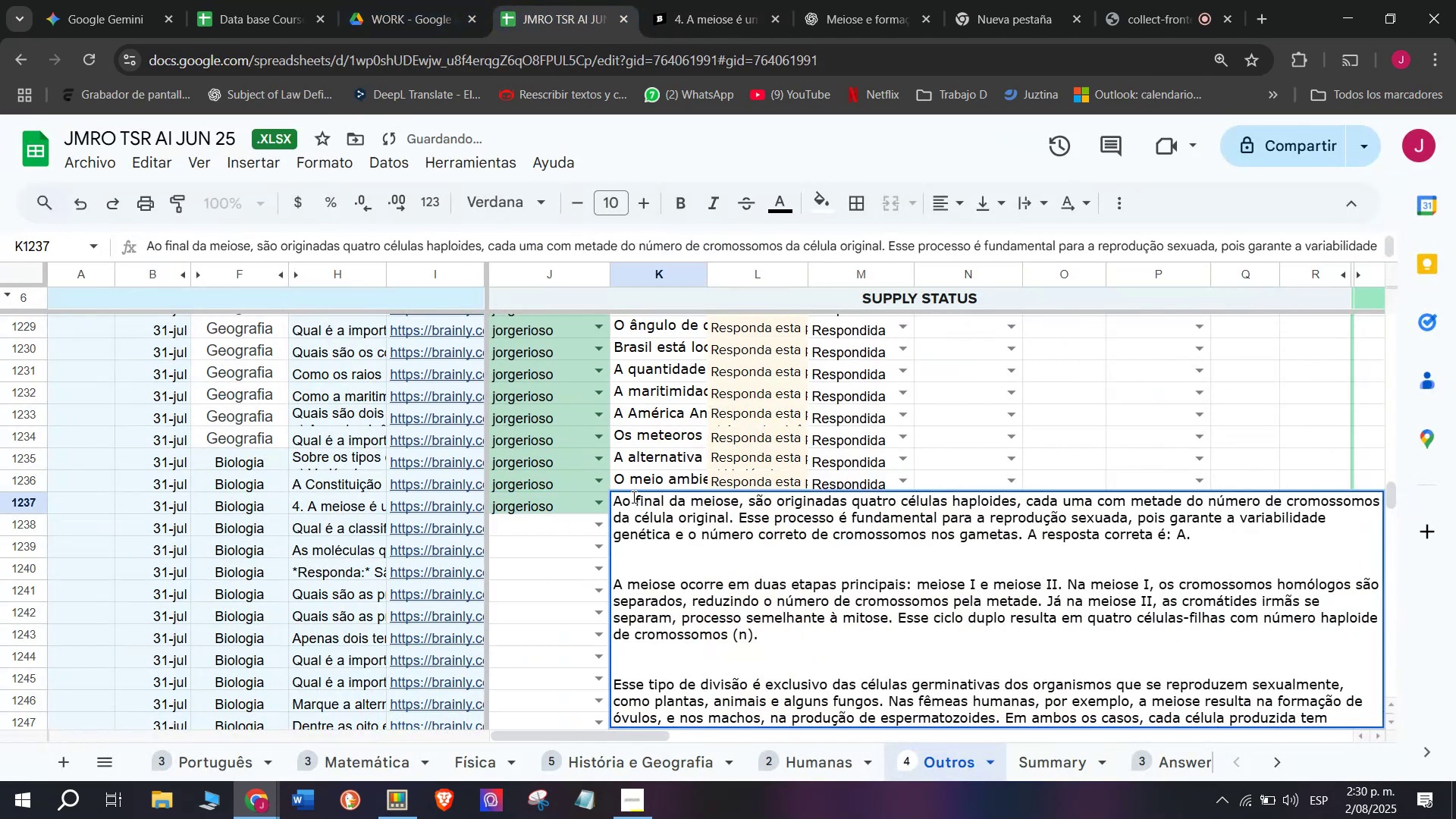 
key(Enter)
 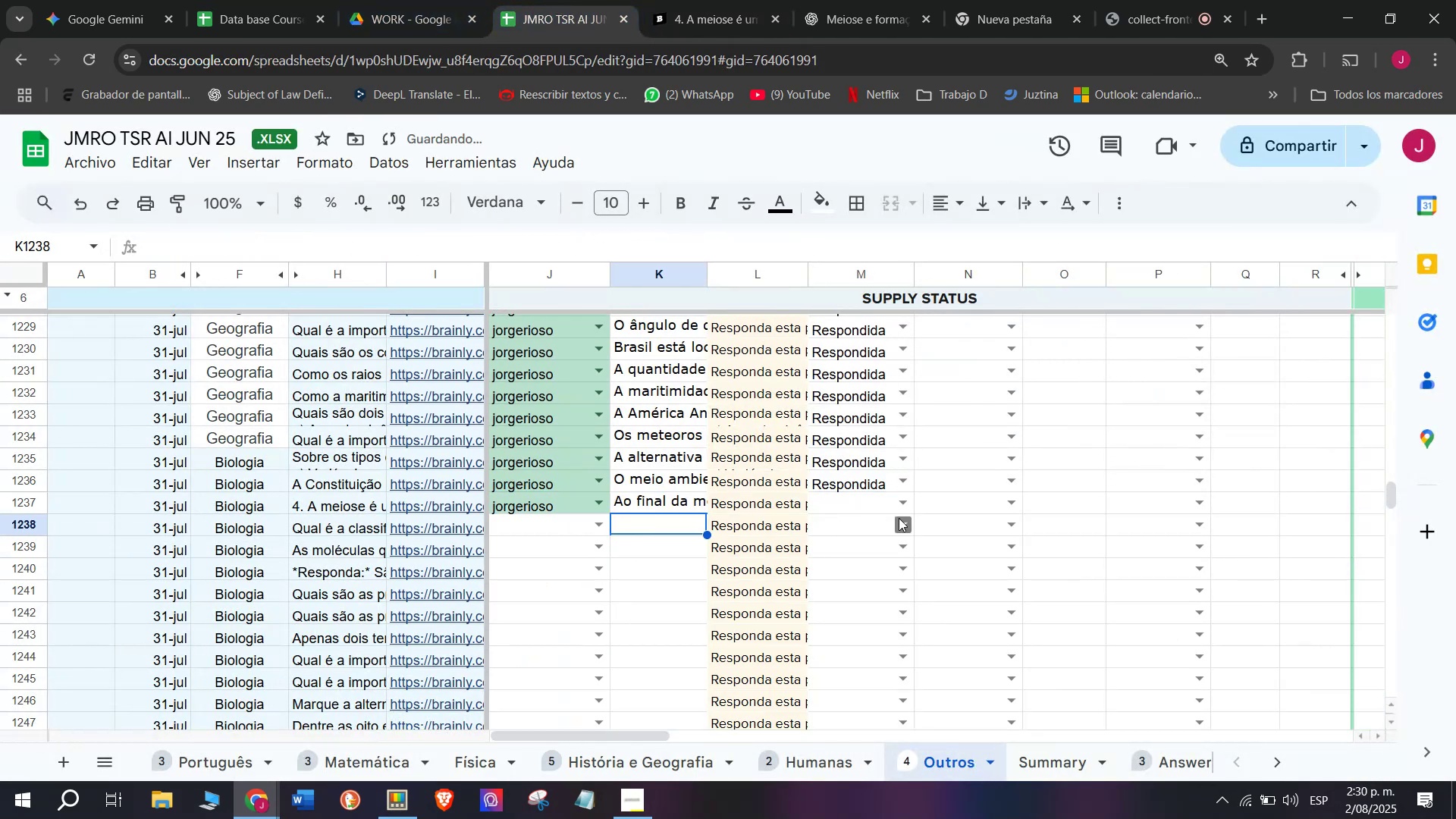 
left_click([900, 510])
 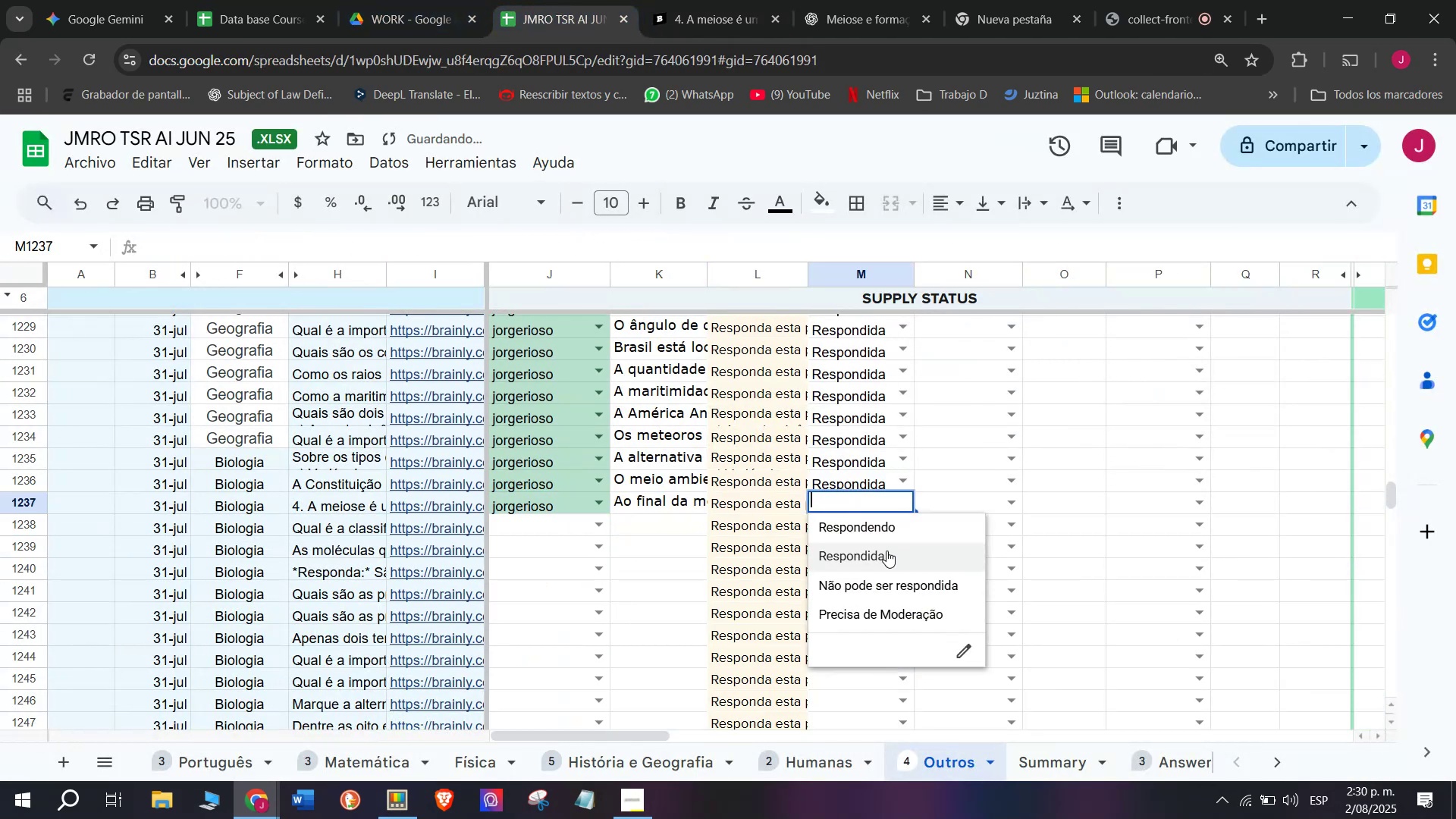 
left_click([886, 551])
 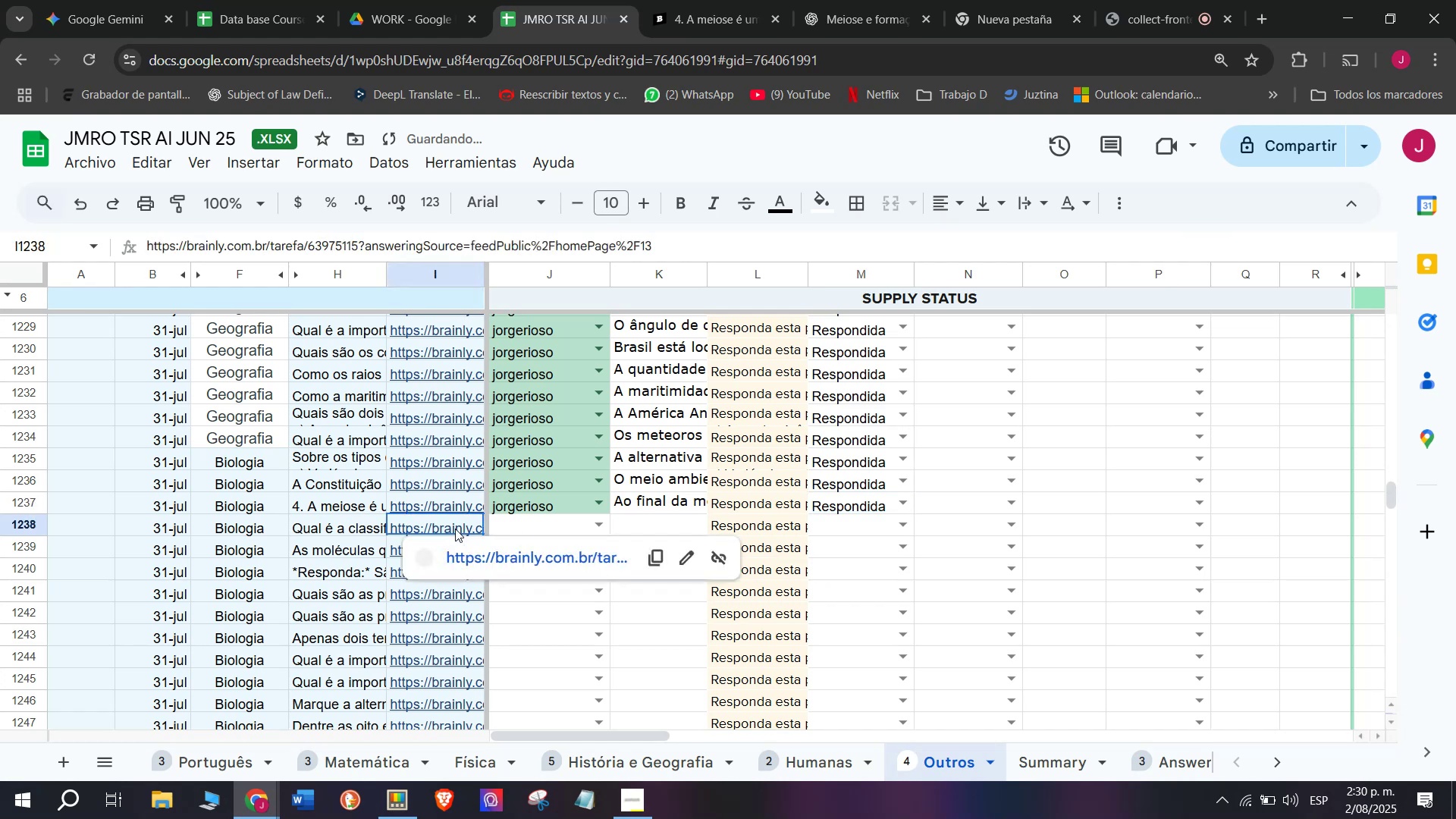 
double_click([457, 551])
 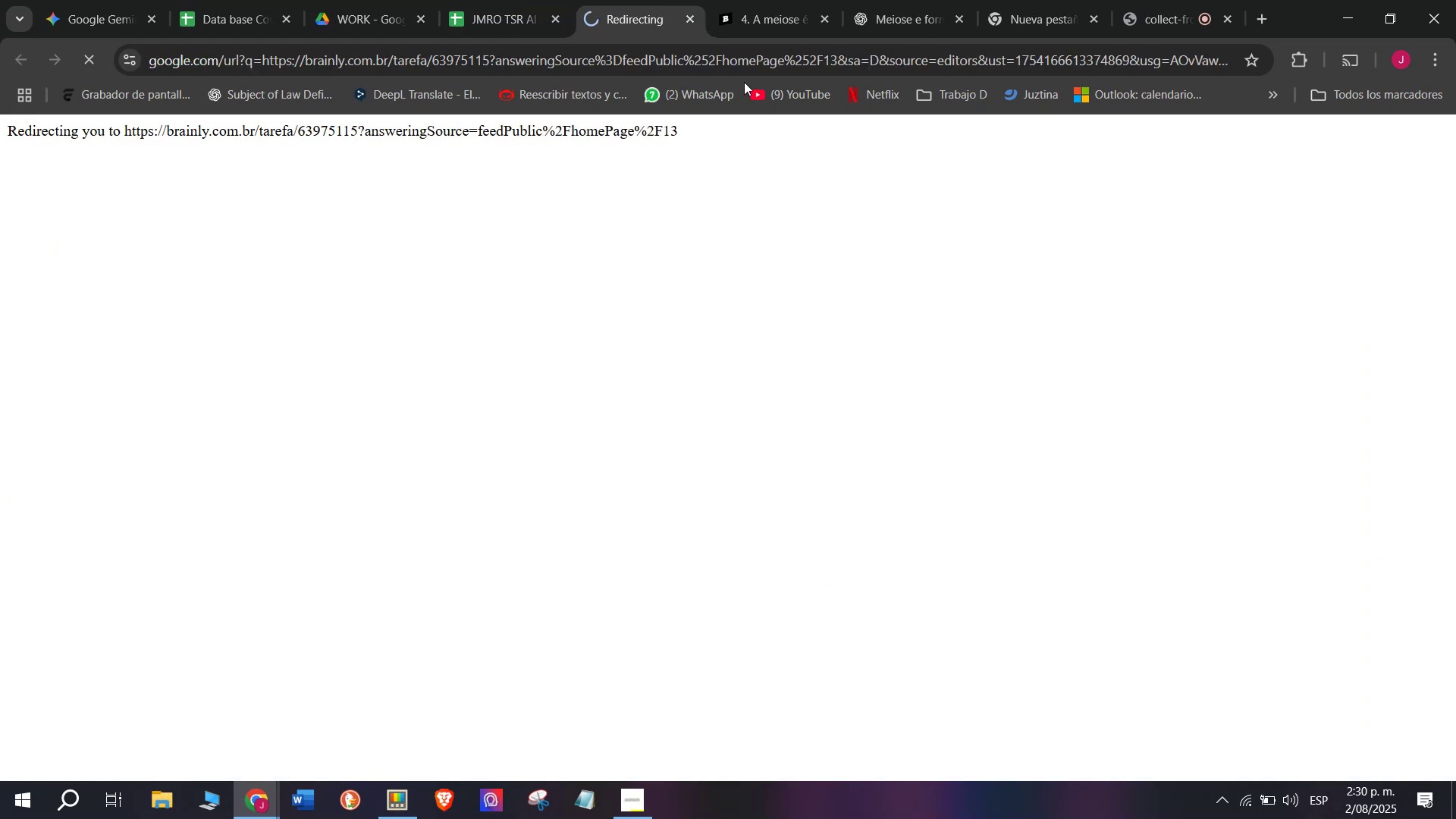 
left_click([759, 17])
 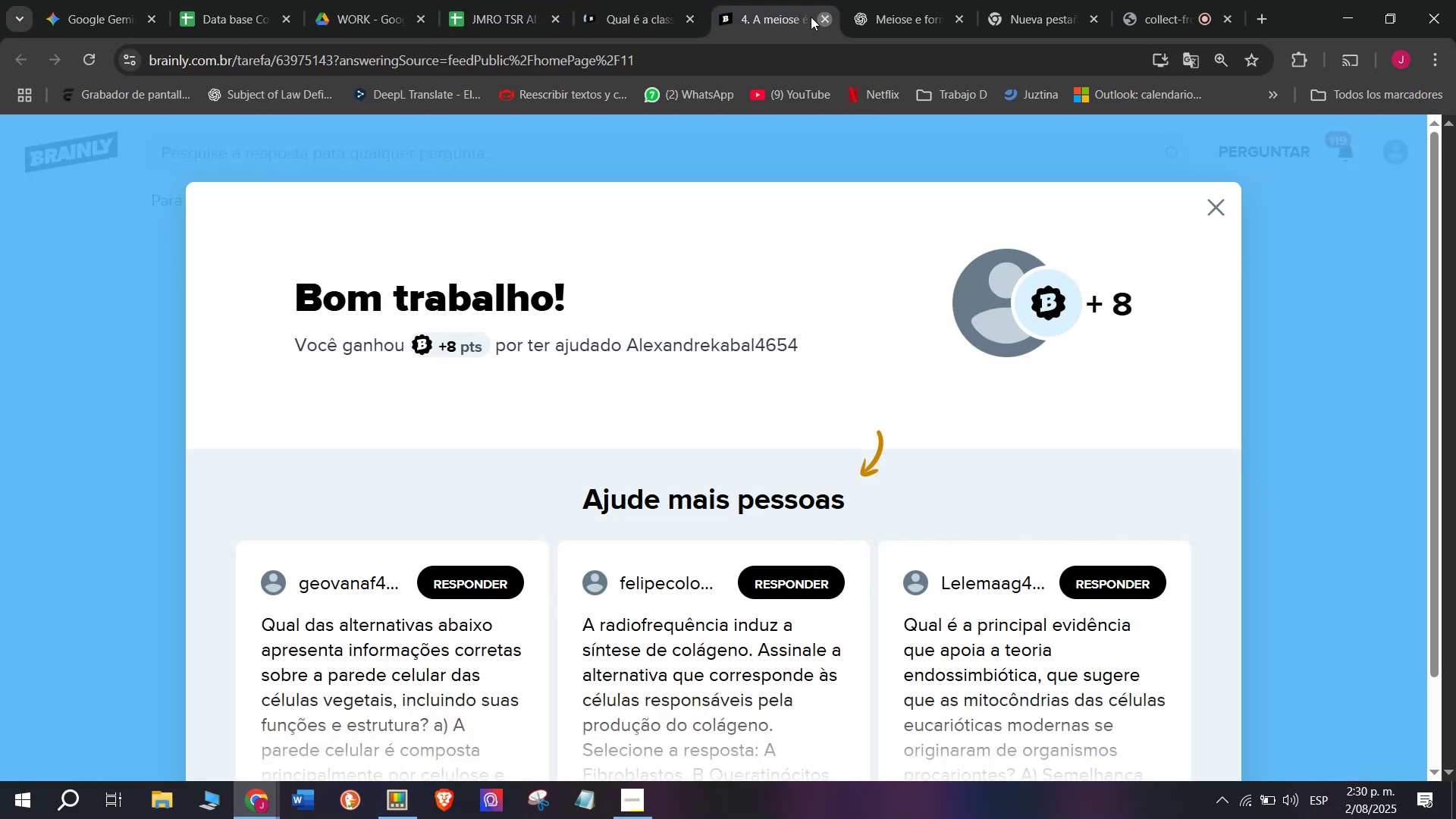 
double_click([632, 0])
 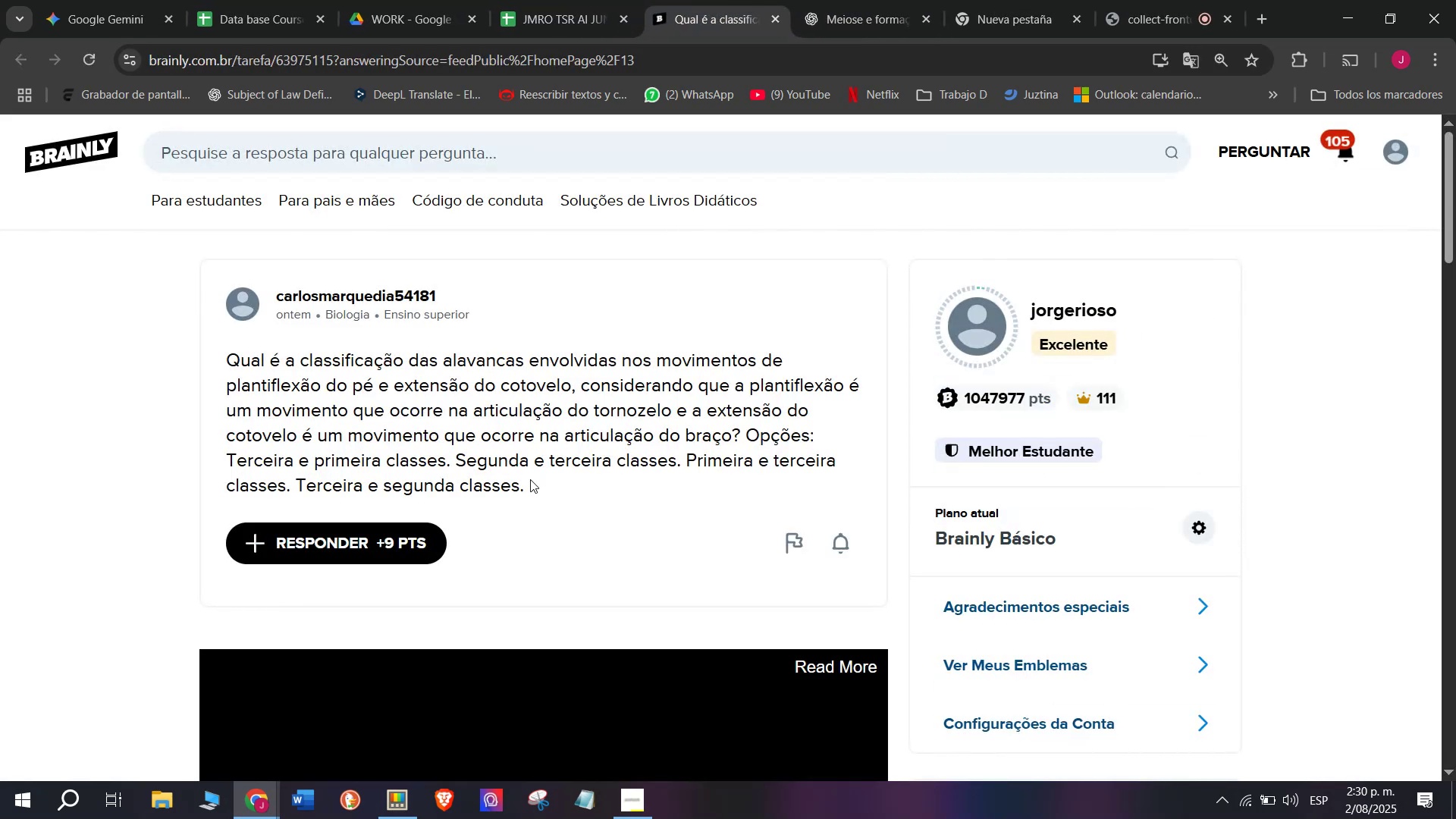 
left_click_drag(start_coordinate=[532, 482], to_coordinate=[210, 361])
 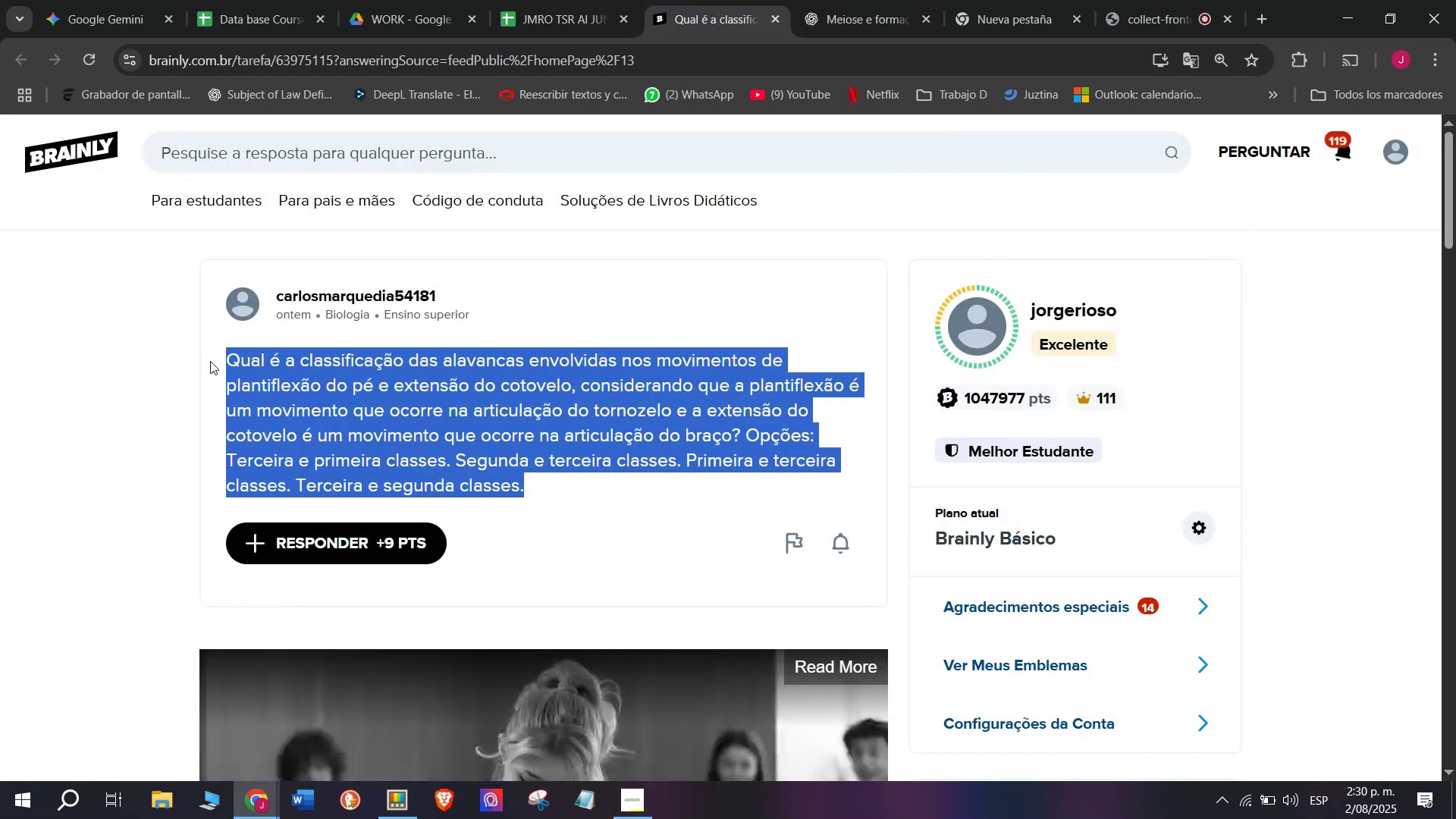 
key(Control+C)
 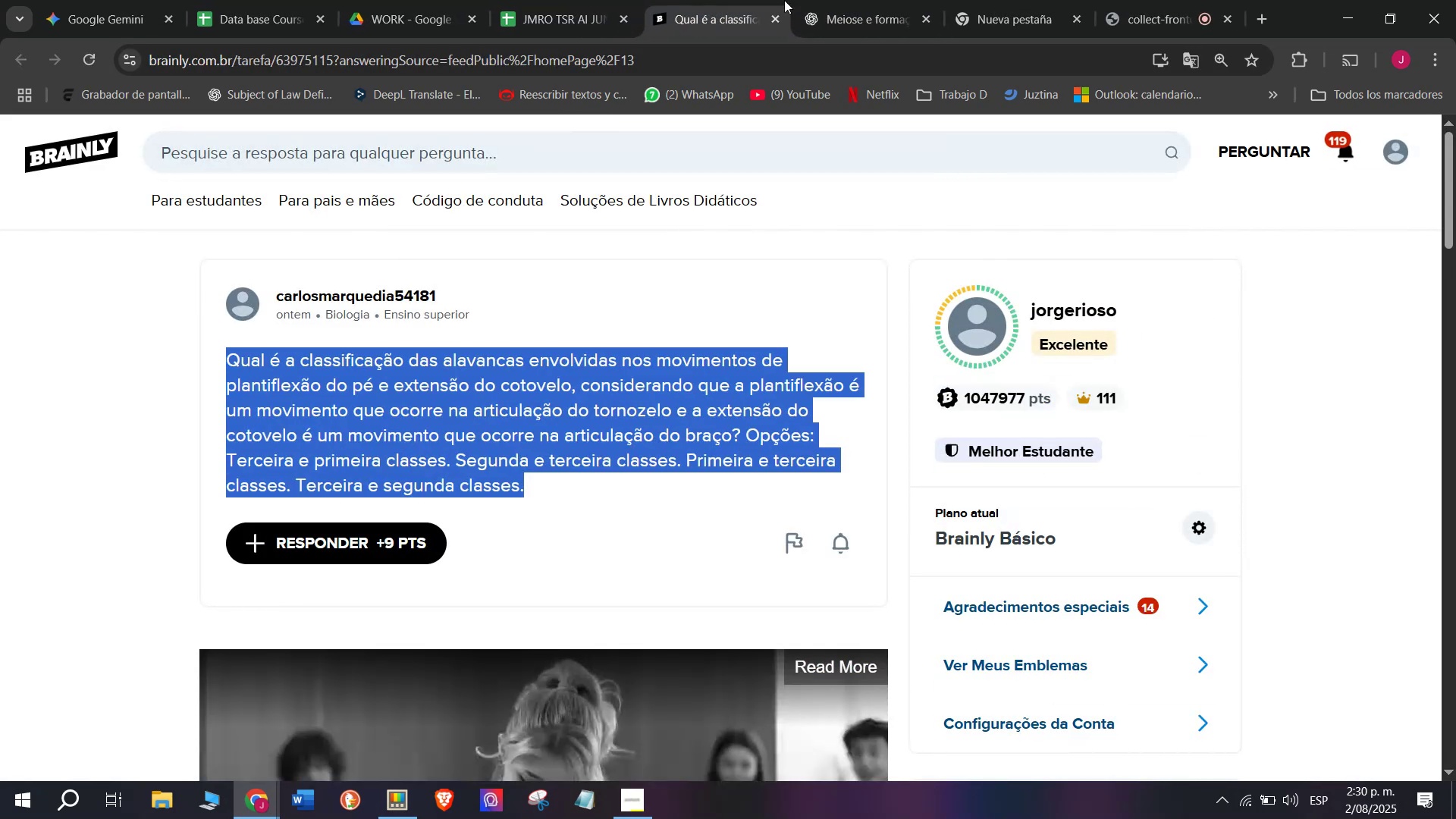 
left_click([861, 0])
 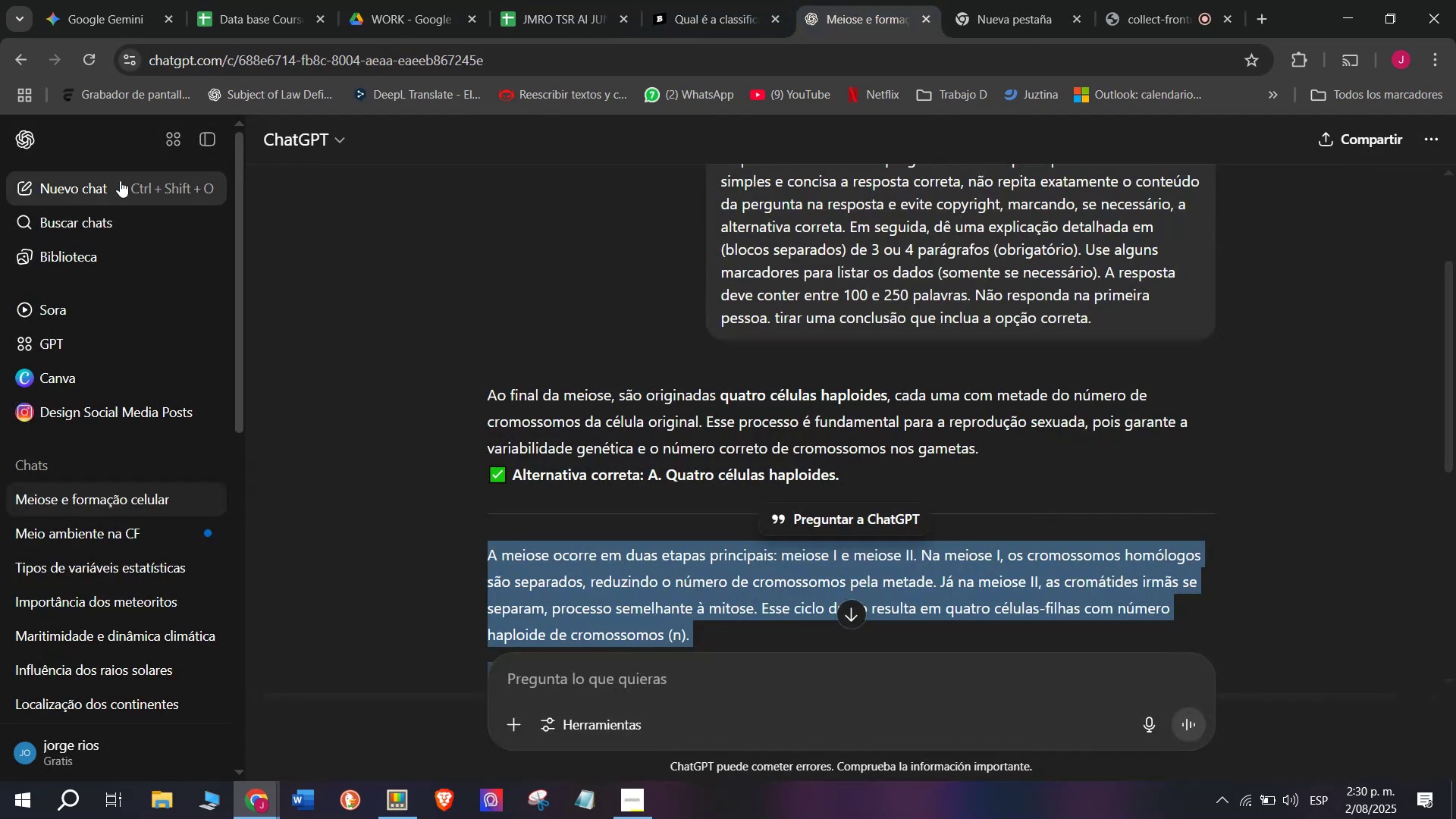 
left_click([89, 182])
 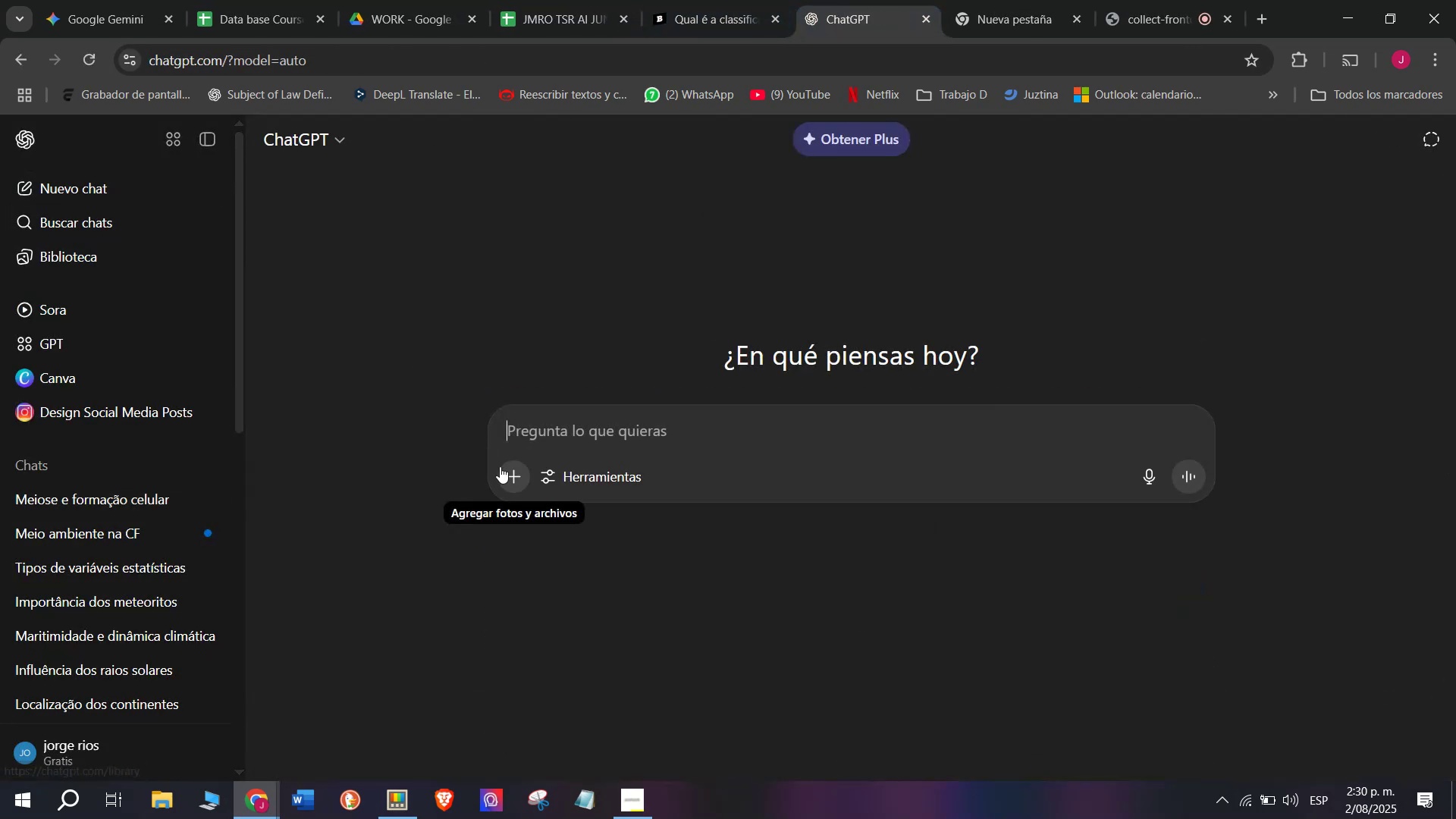 
key(Meta+MetaLeft)
 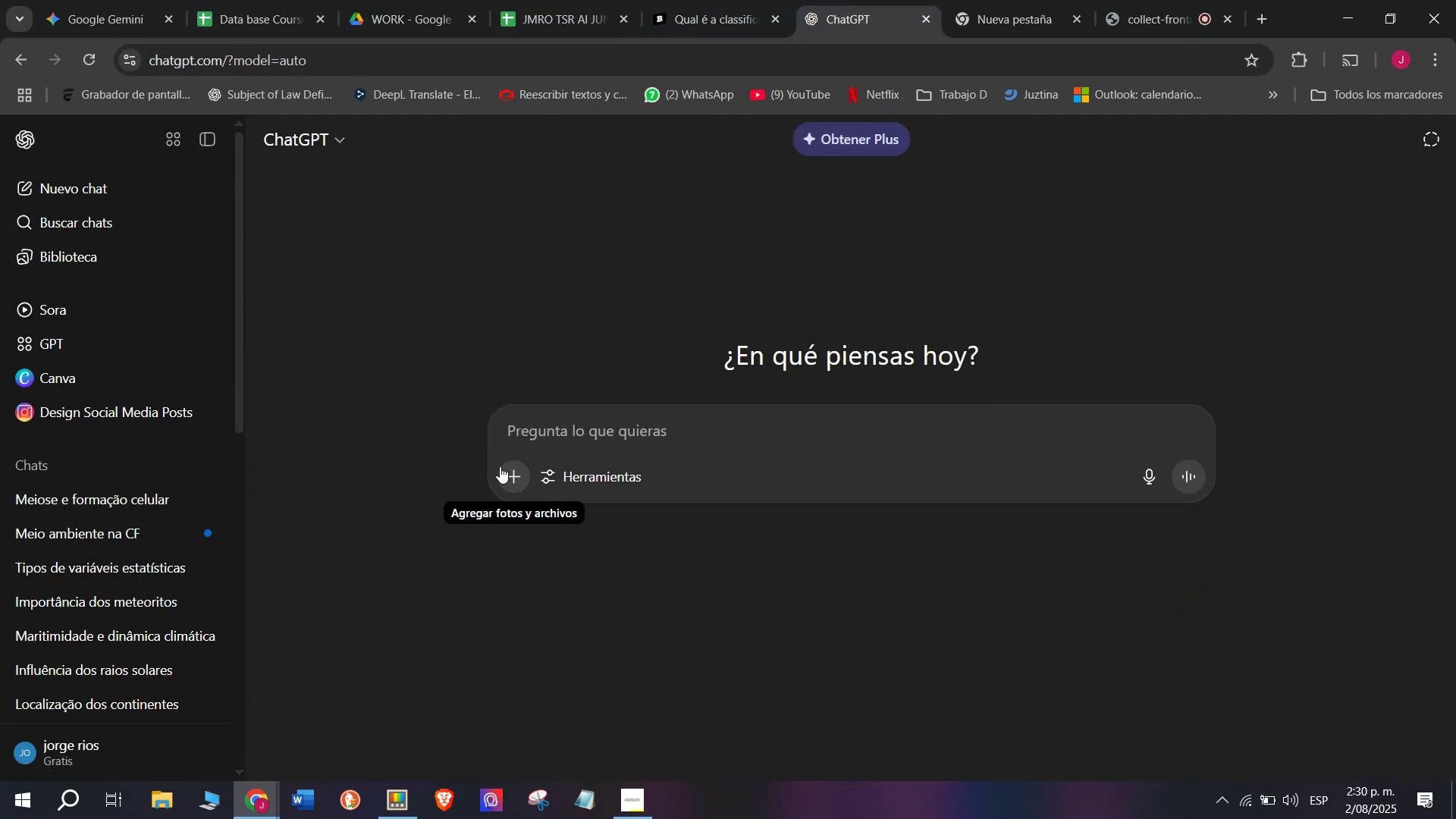 
key(Meta+V)
 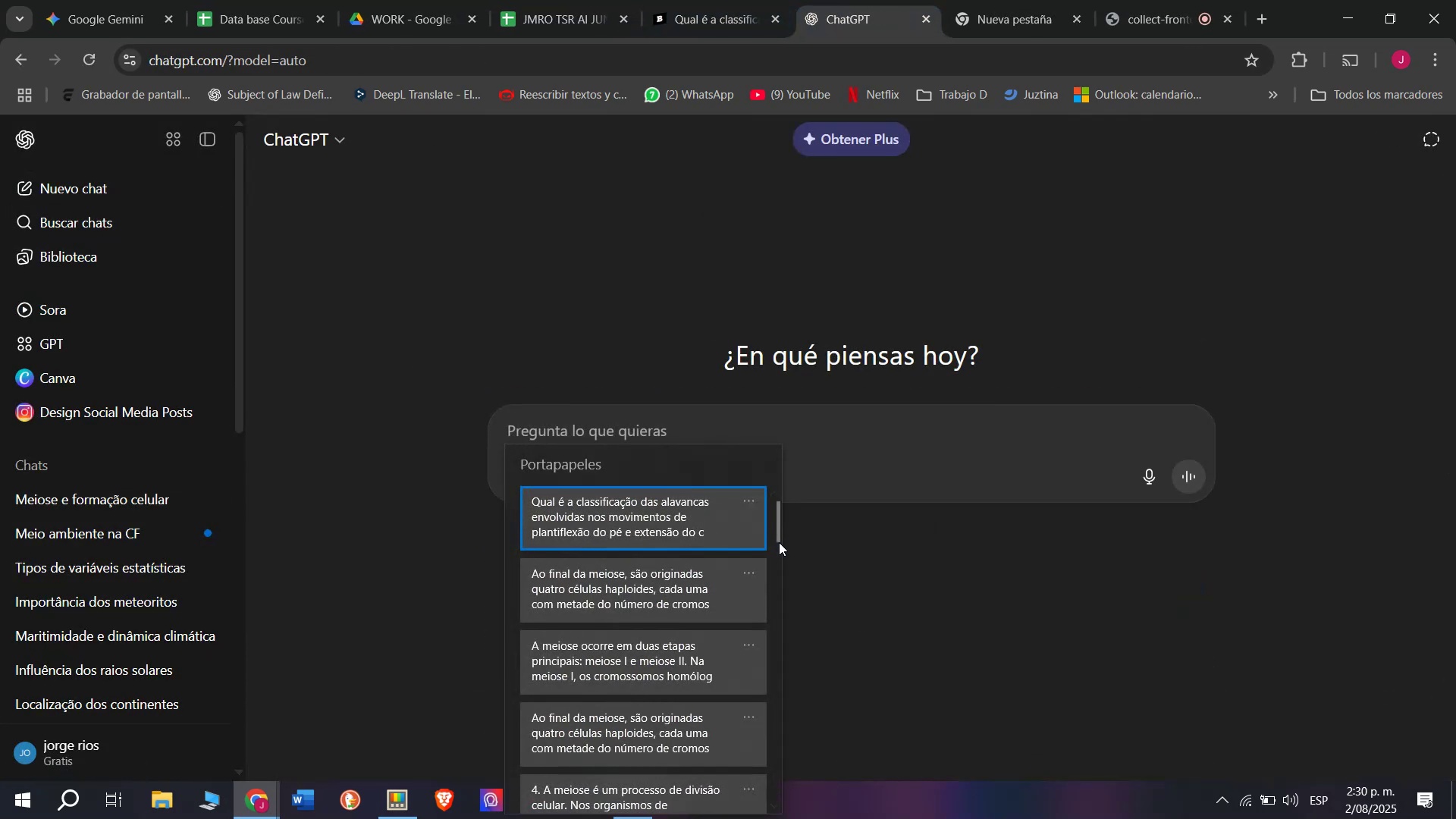 
left_click_drag(start_coordinate=[779, 539], to_coordinate=[754, 818])
 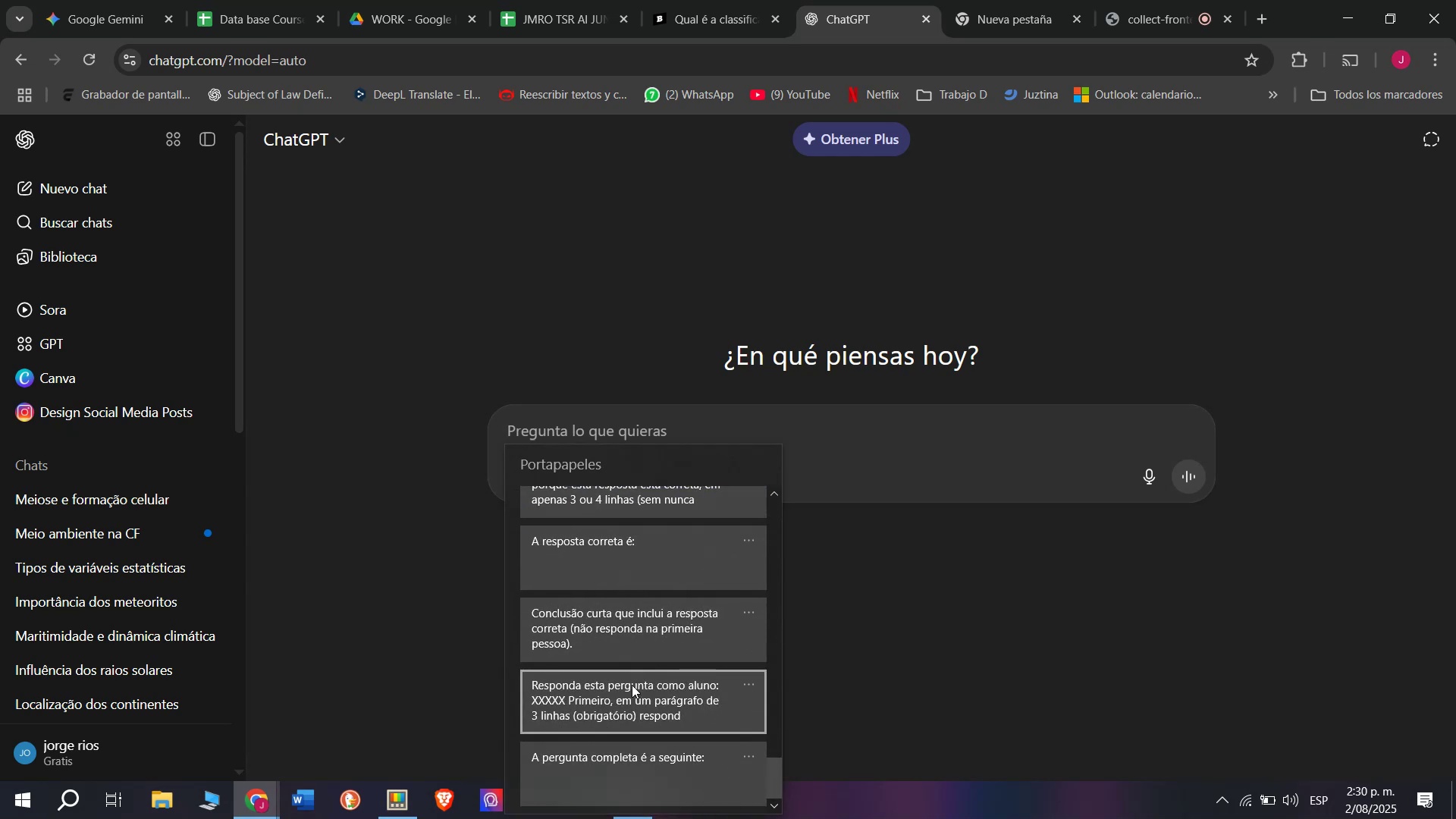 
left_click([632, 685])
 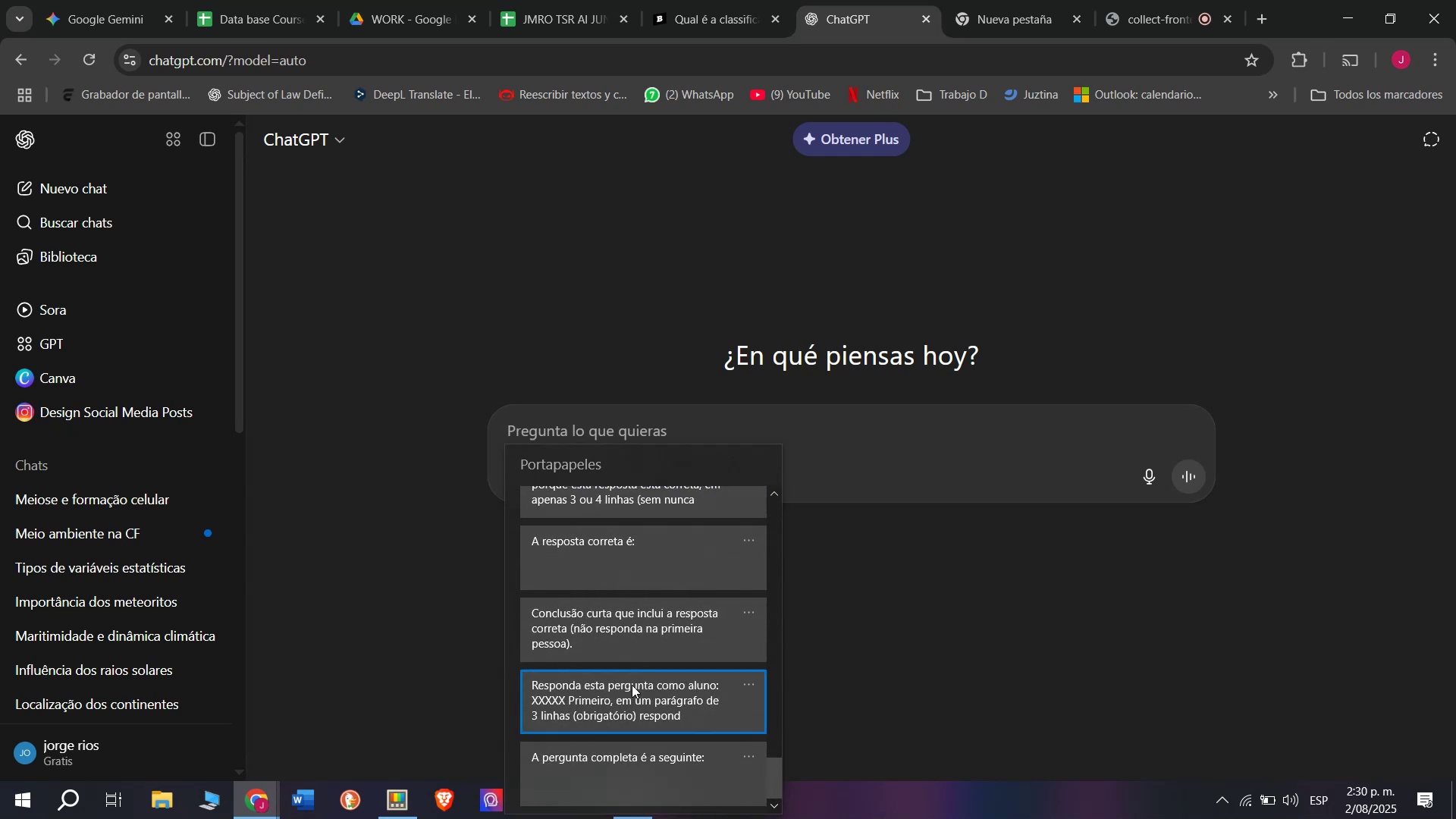 
key(Control+ControlLeft)
 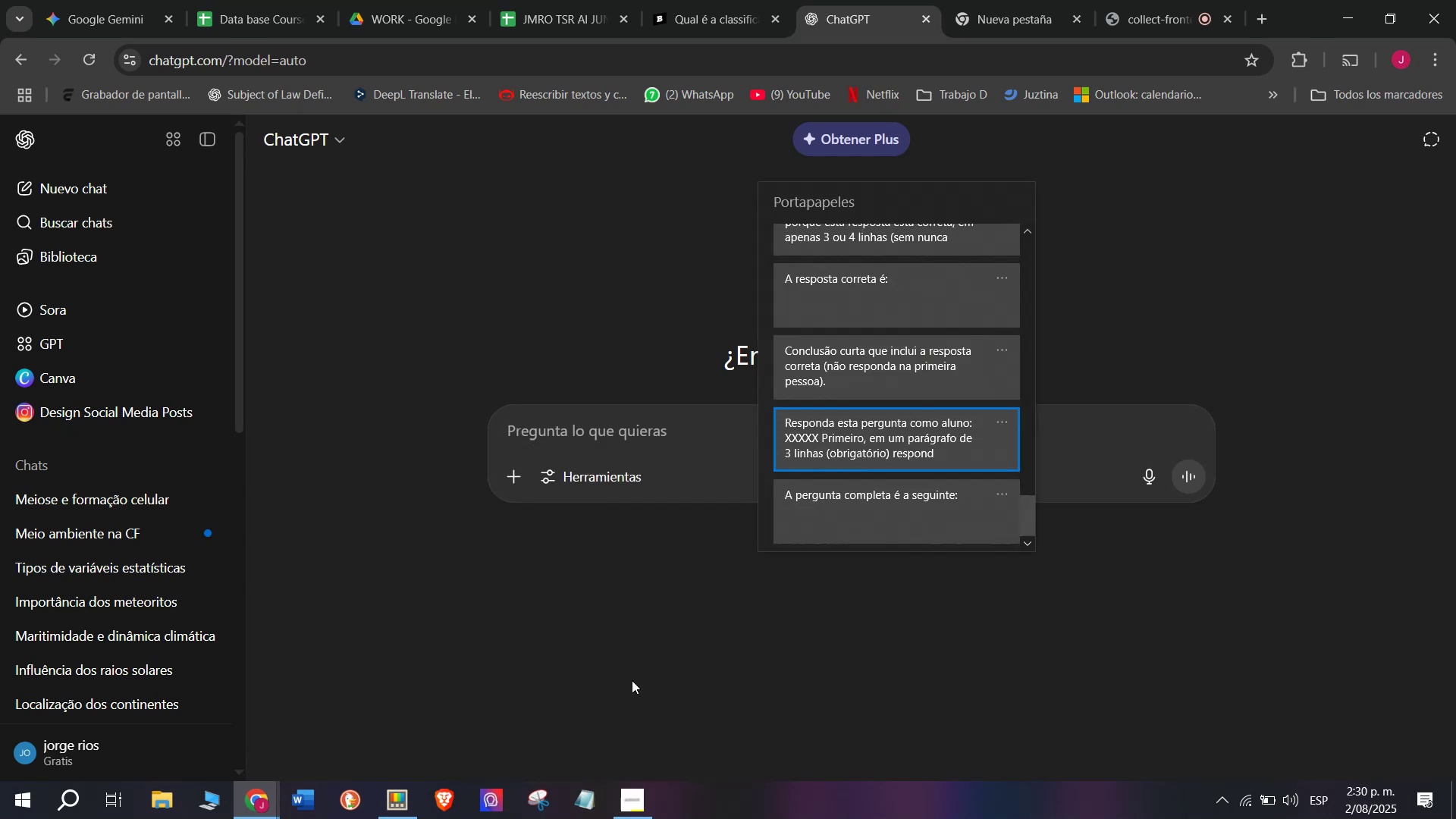 
key(Control+V)
 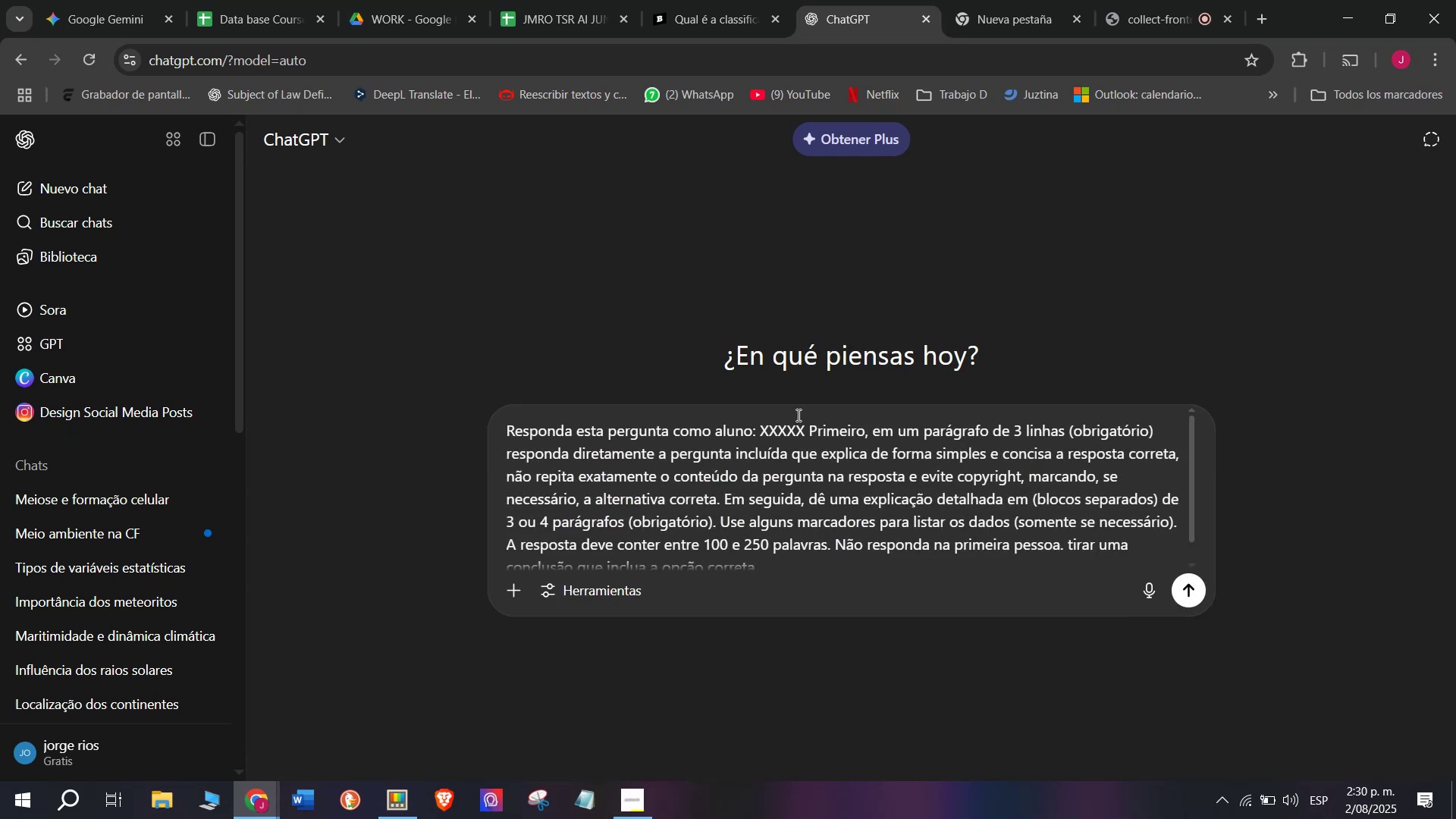 
left_click_drag(start_coordinate=[806, 419], to_coordinate=[773, 425])
 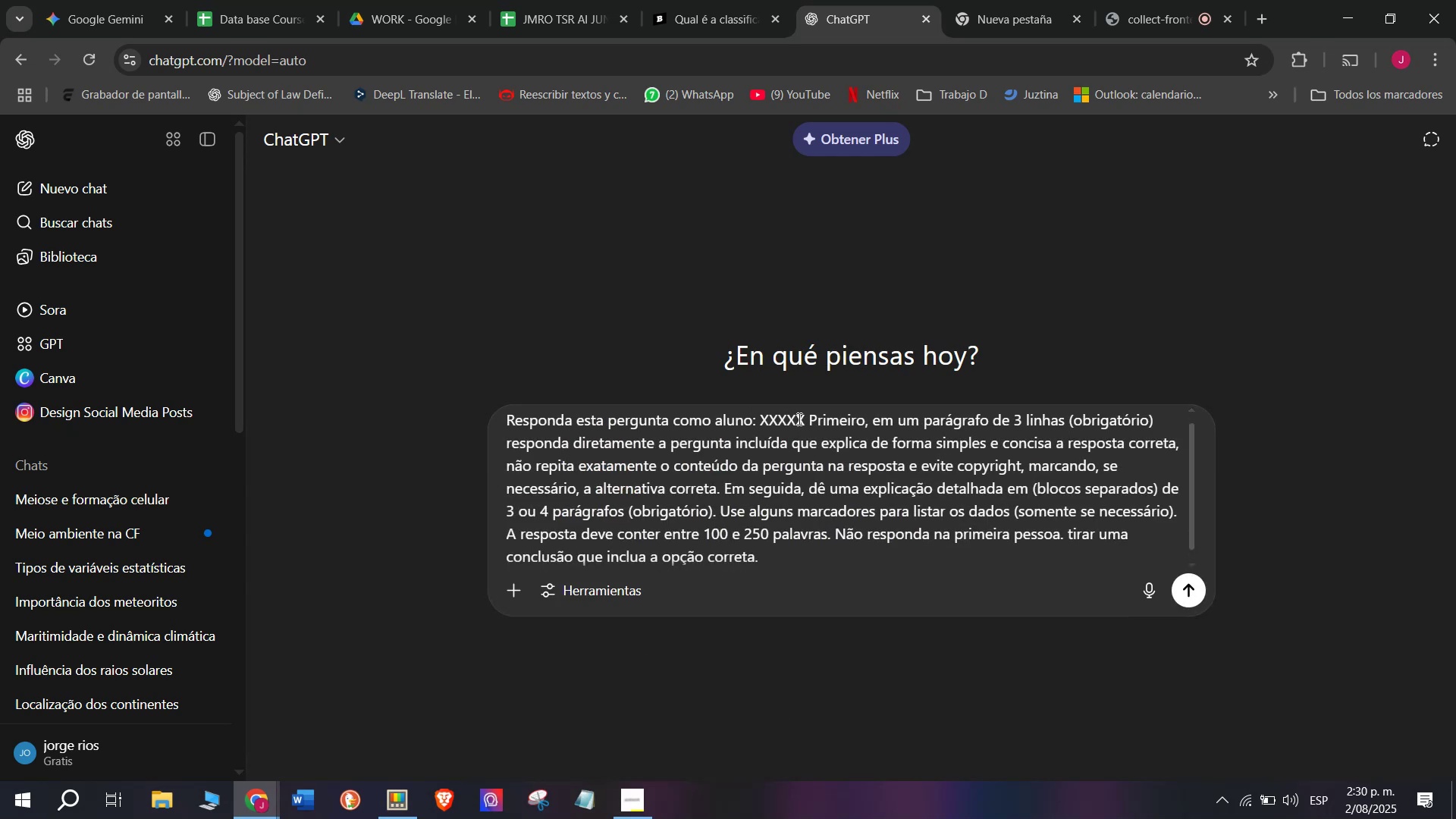 
left_click_drag(start_coordinate=[804, 419], to_coordinate=[759, 431])
 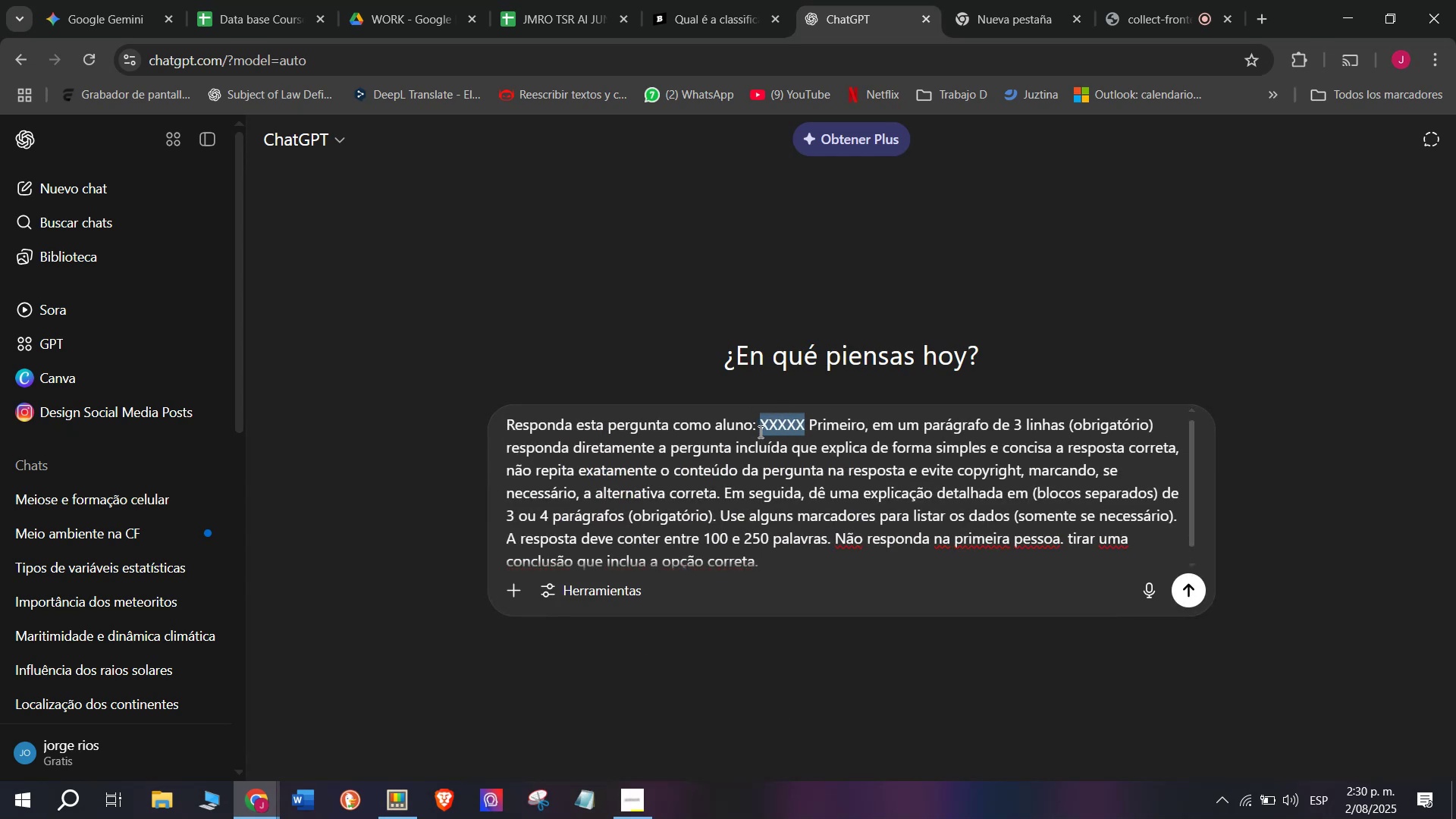 
key(Meta+MetaLeft)
 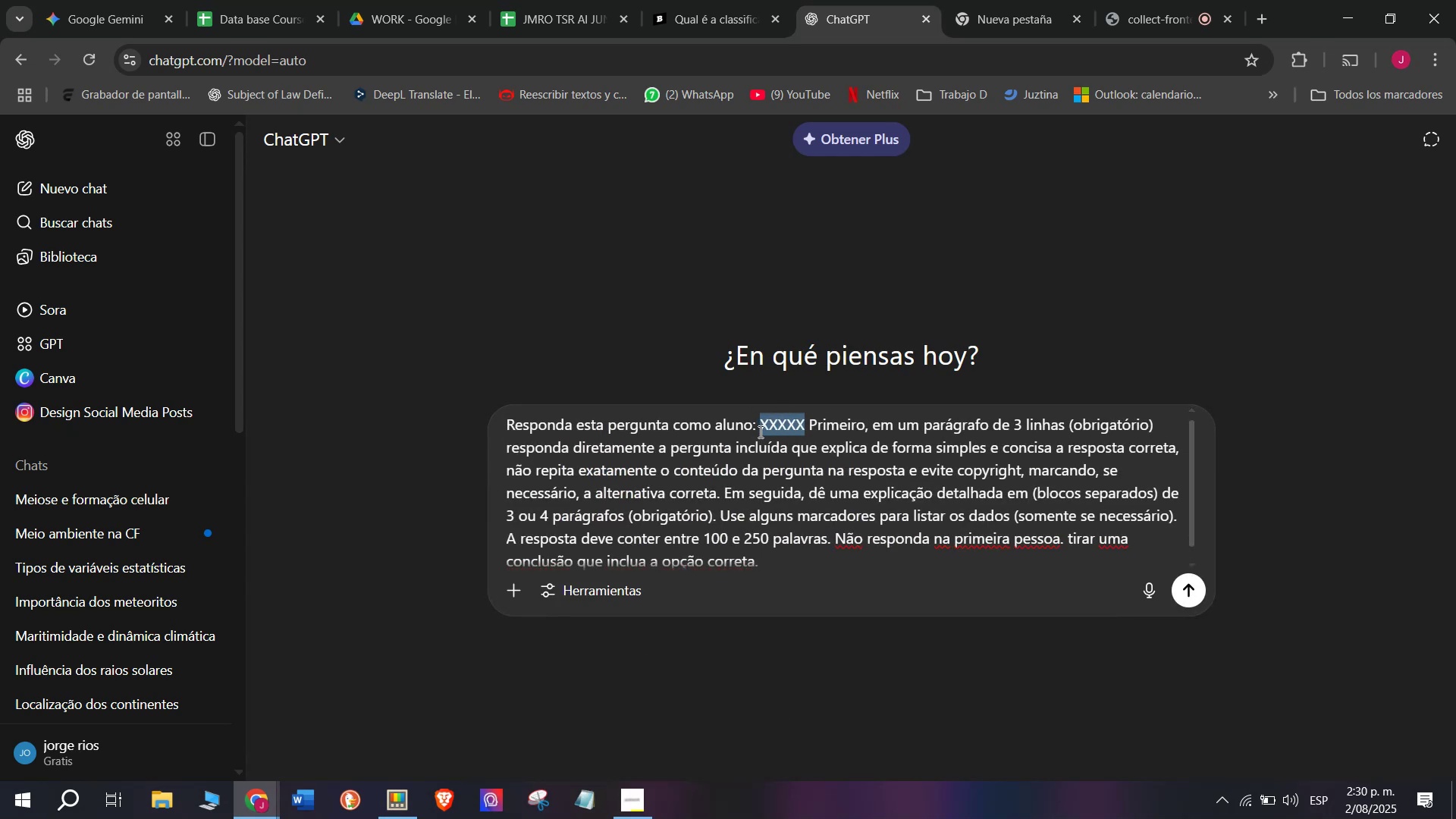 
key(Meta+V)
 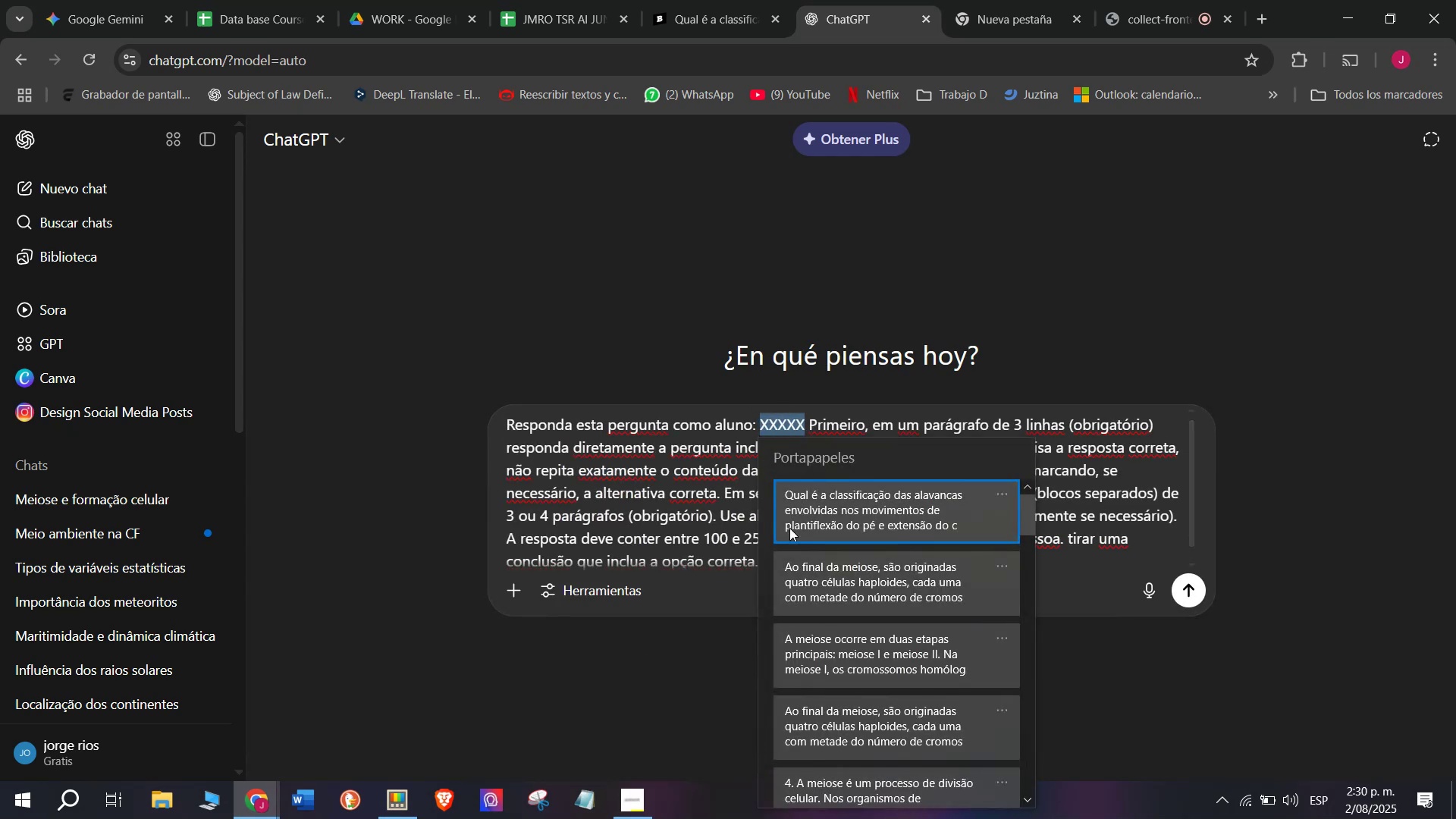 
left_click([791, 528])
 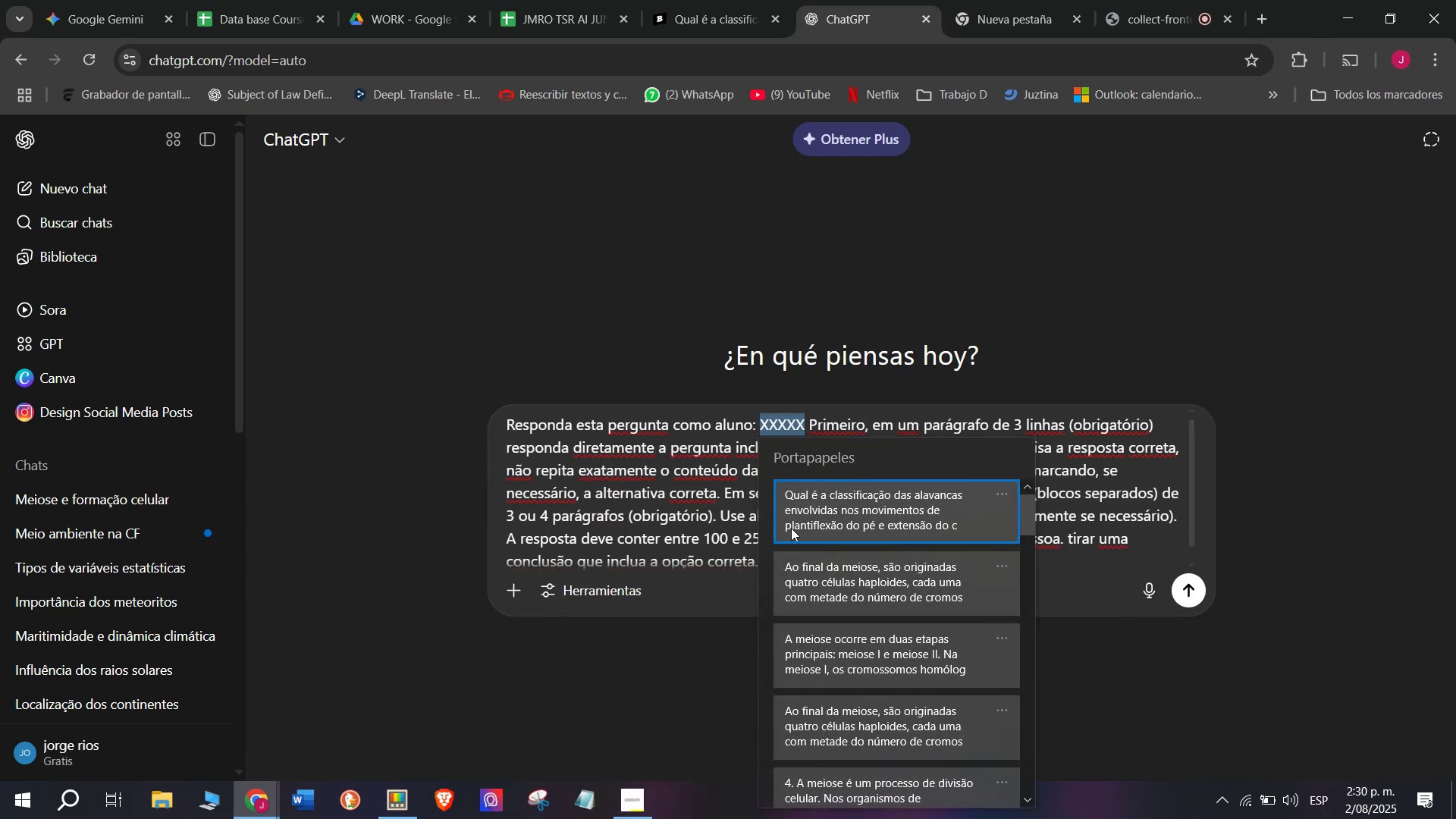 
key(Control+ControlLeft)
 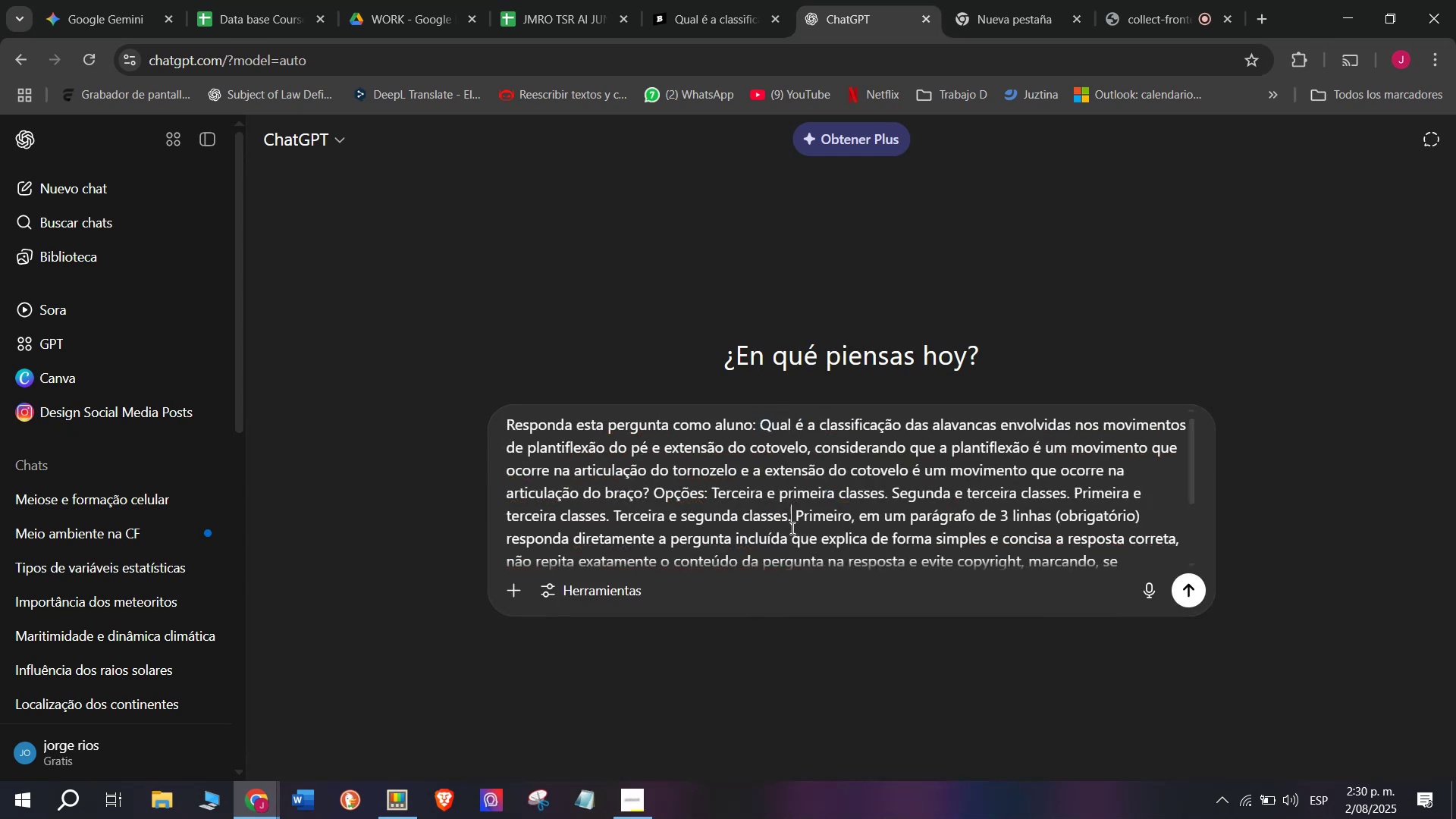 
key(Control+V)
 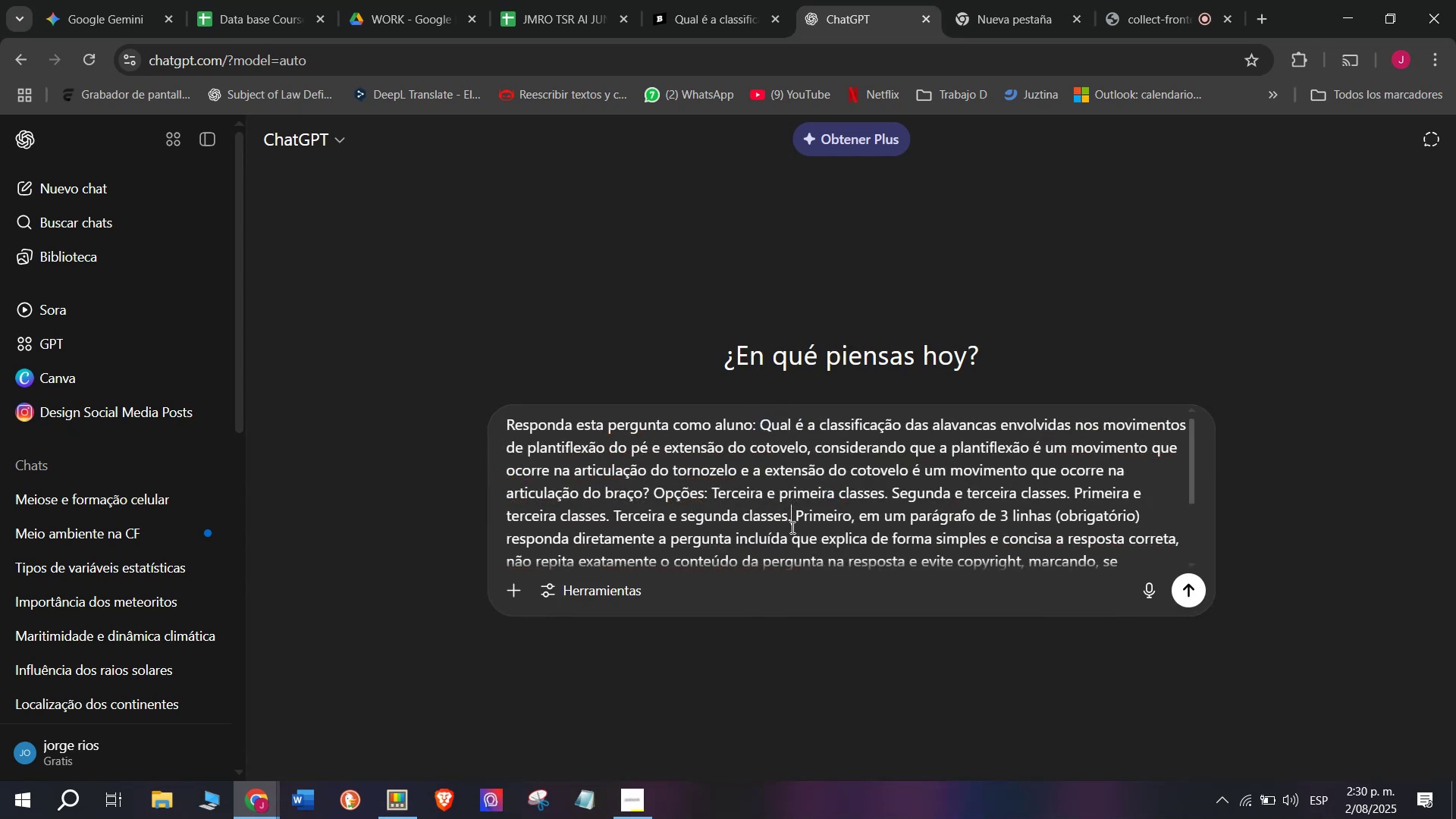 
key(Enter)
 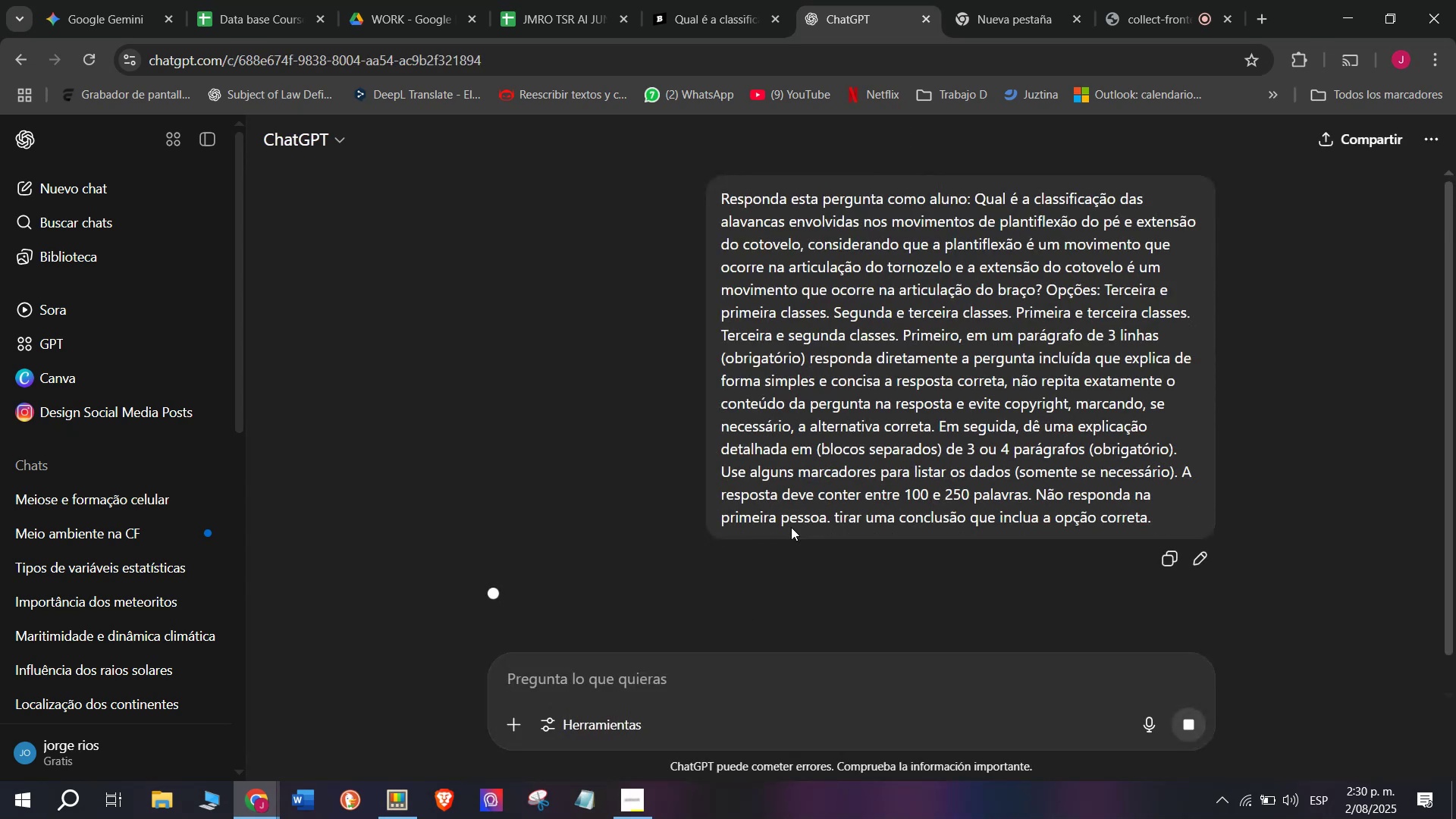 
scroll: coordinate [766, 377], scroll_direction: down, amount: 3.0
 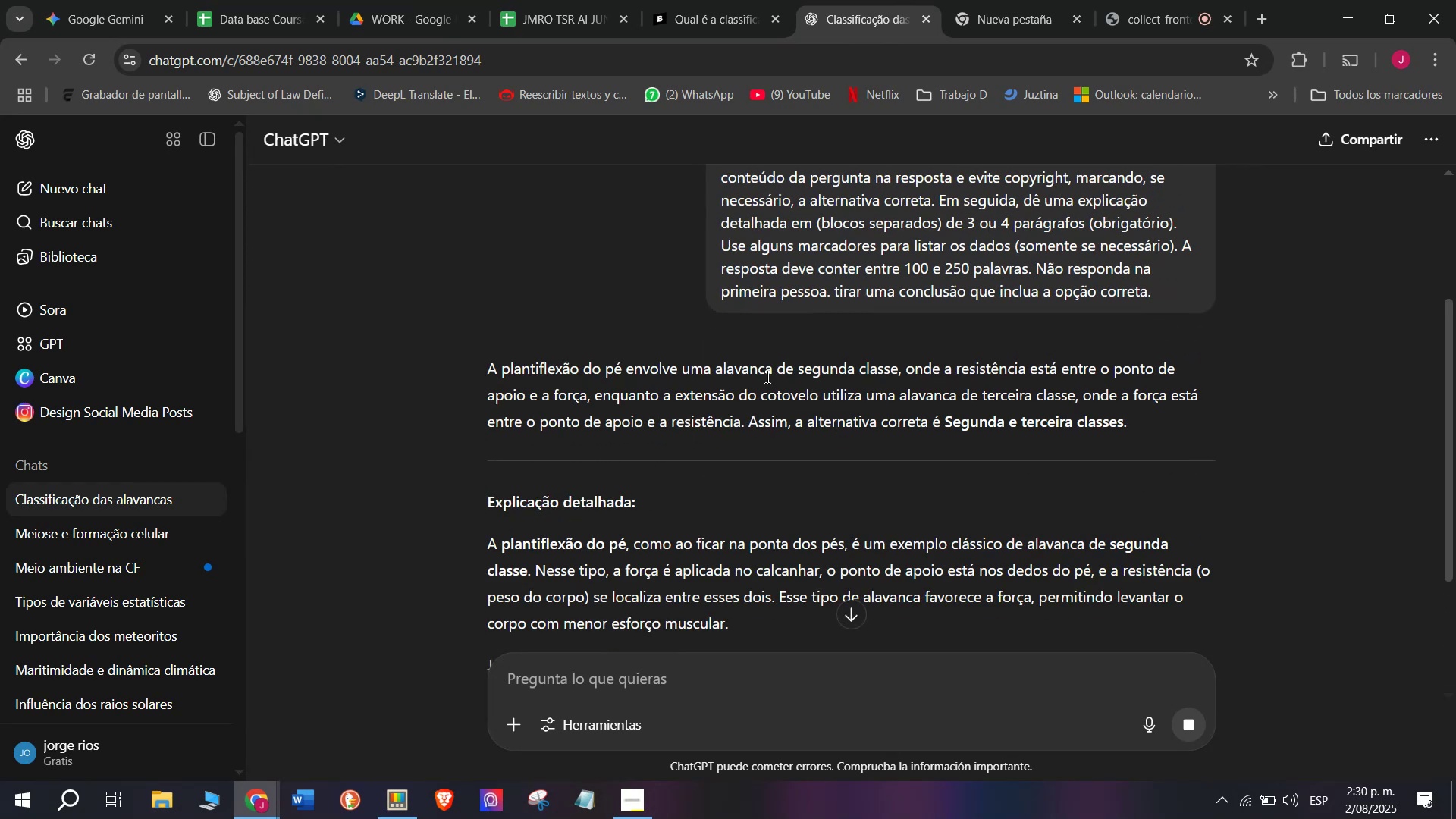 
left_click([692, 0])
 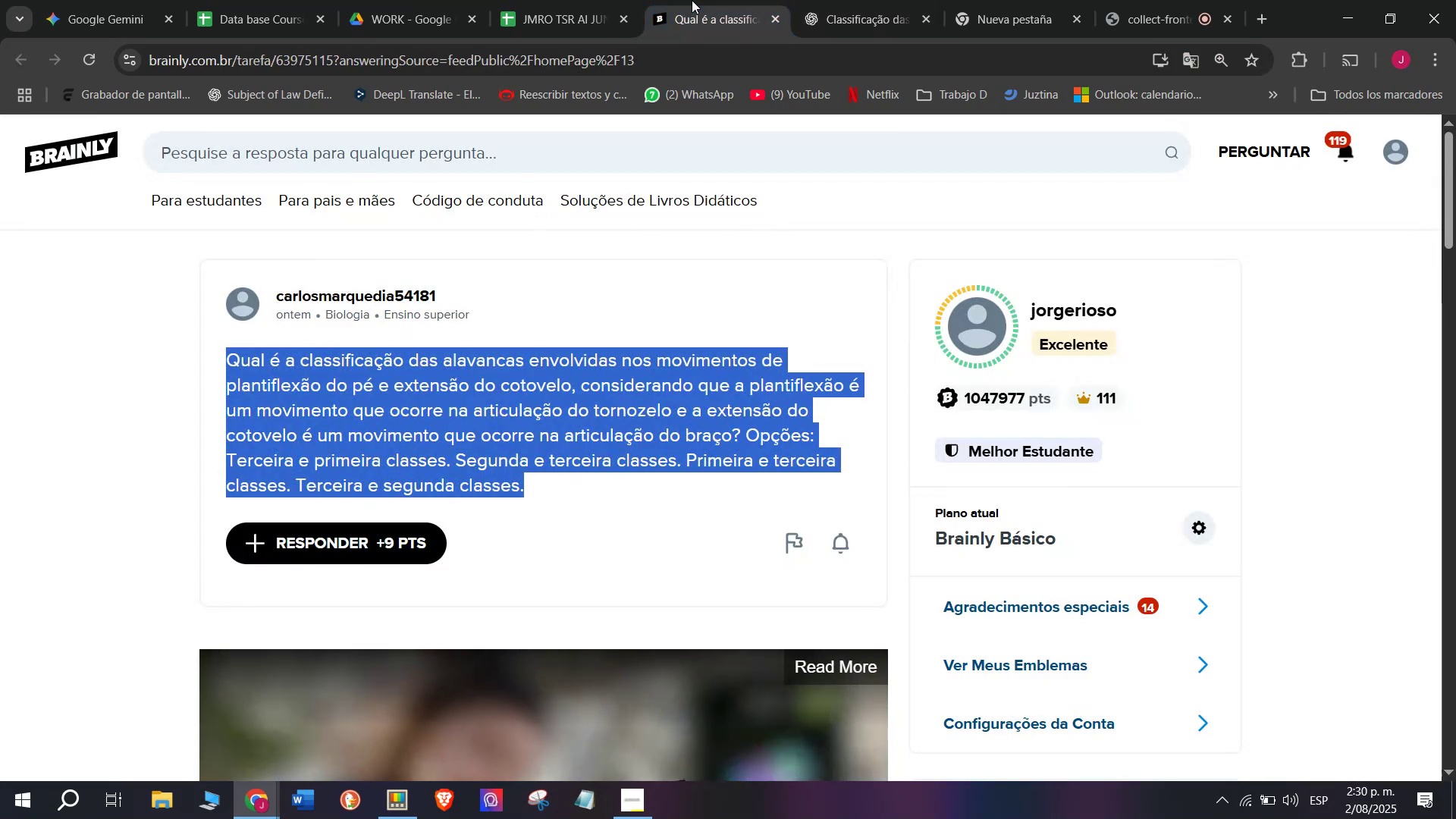 
left_click([849, 0])
 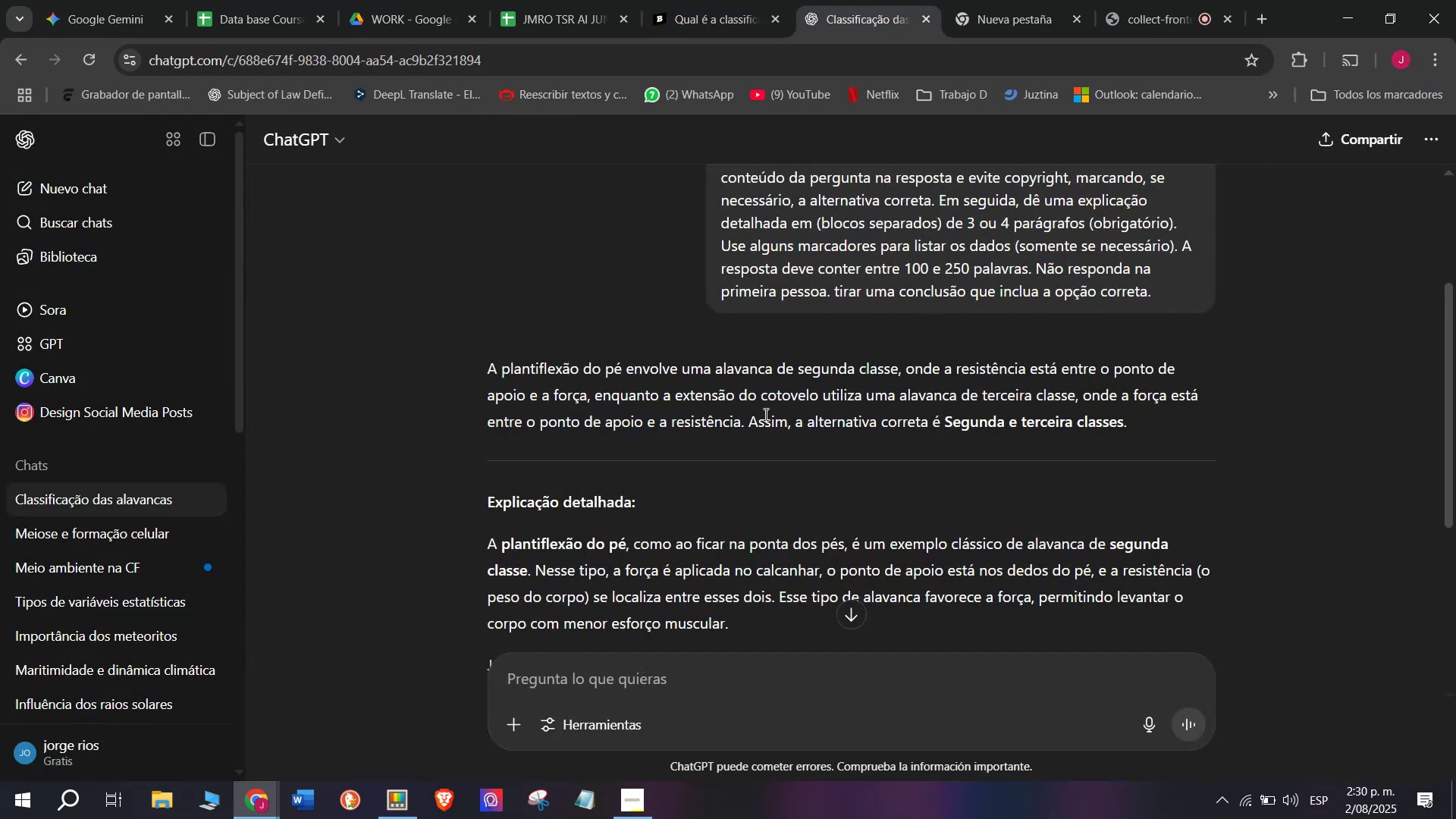 
left_click_drag(start_coordinate=[743, 425], to_coordinate=[486, 372])
 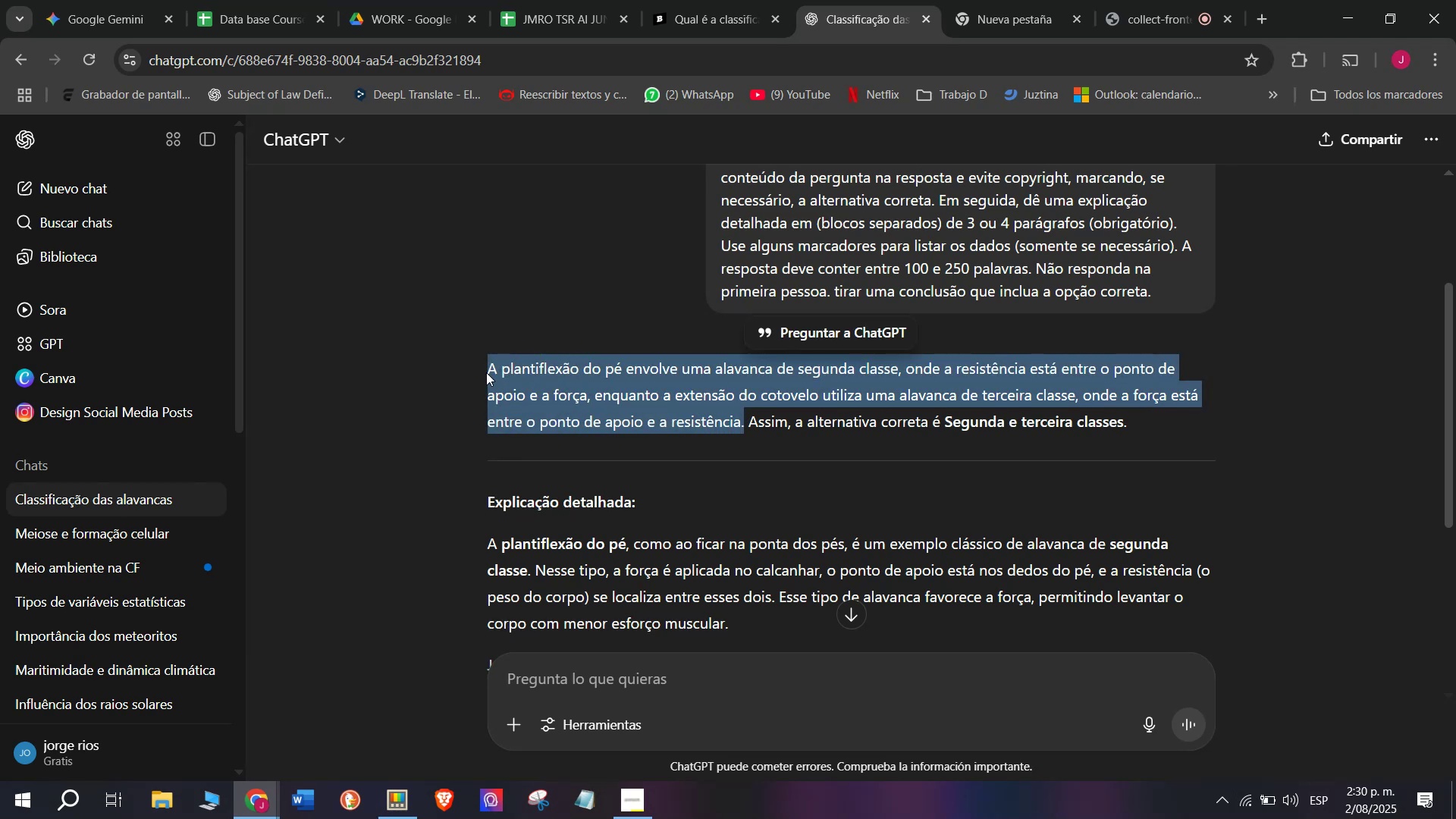 
key(Control+C)
 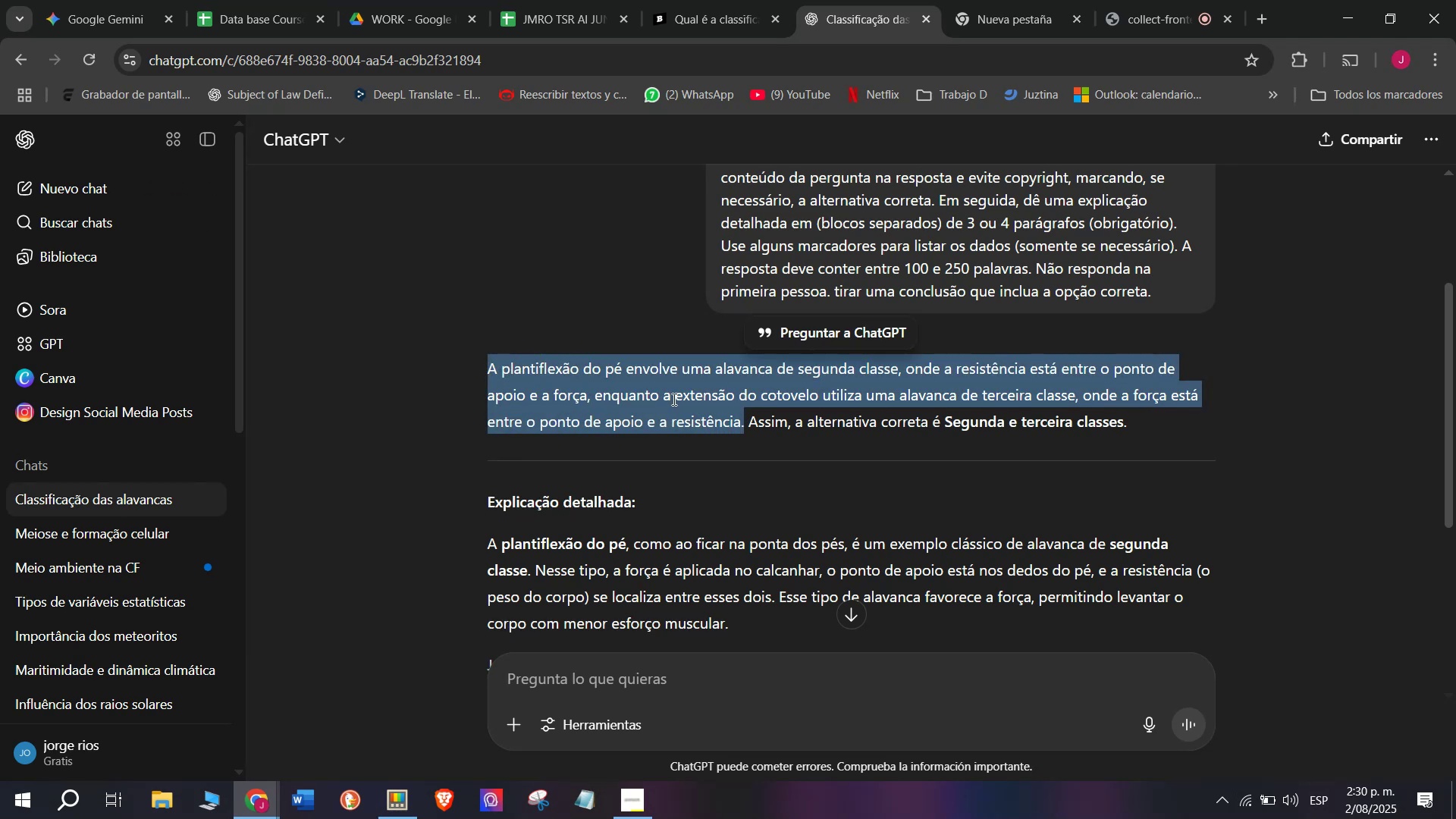 
scroll: coordinate [673, 399], scroll_direction: down, amount: 1.0
 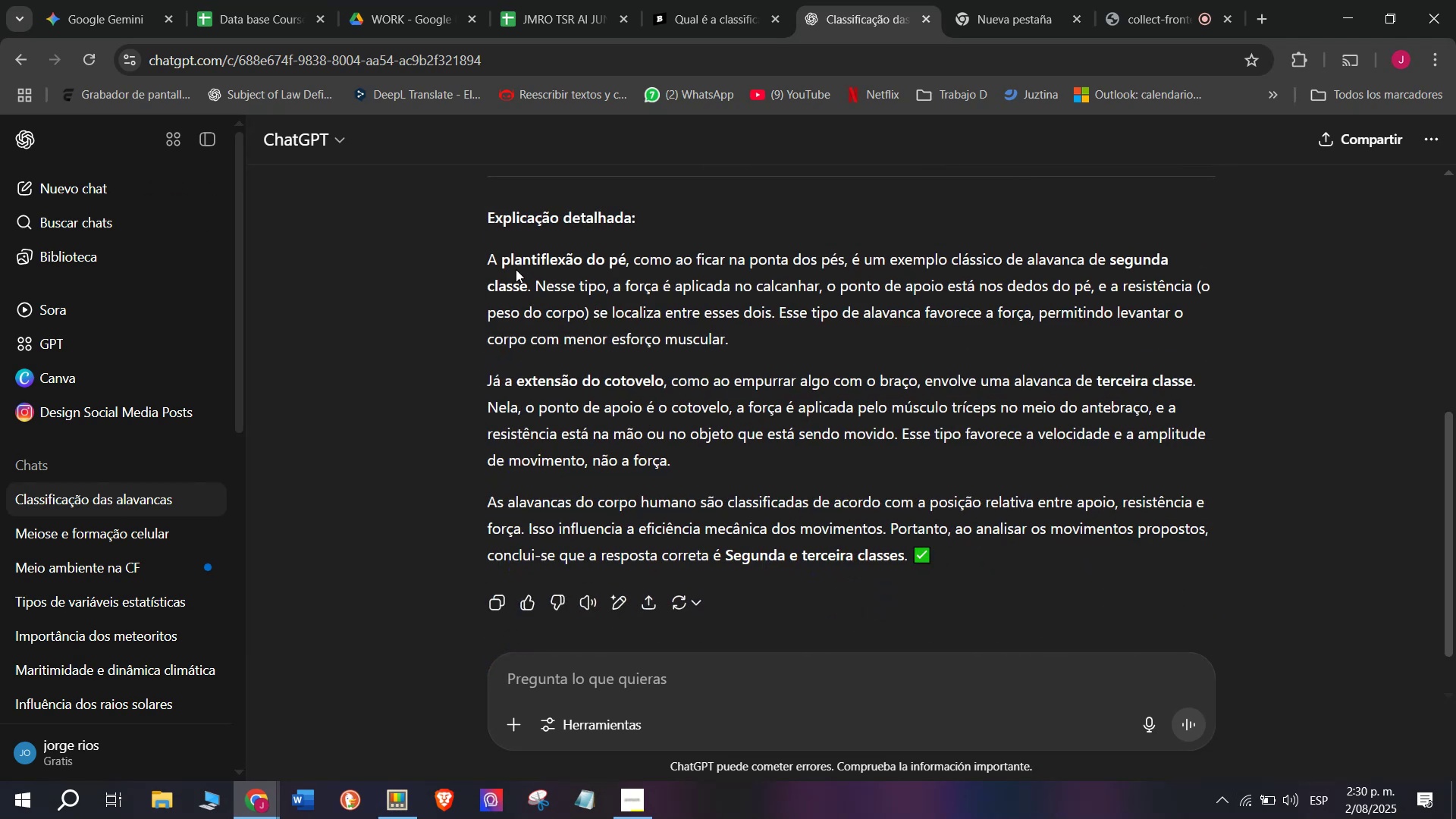 
left_click_drag(start_coordinate=[471, 261], to_coordinate=[886, 448])
 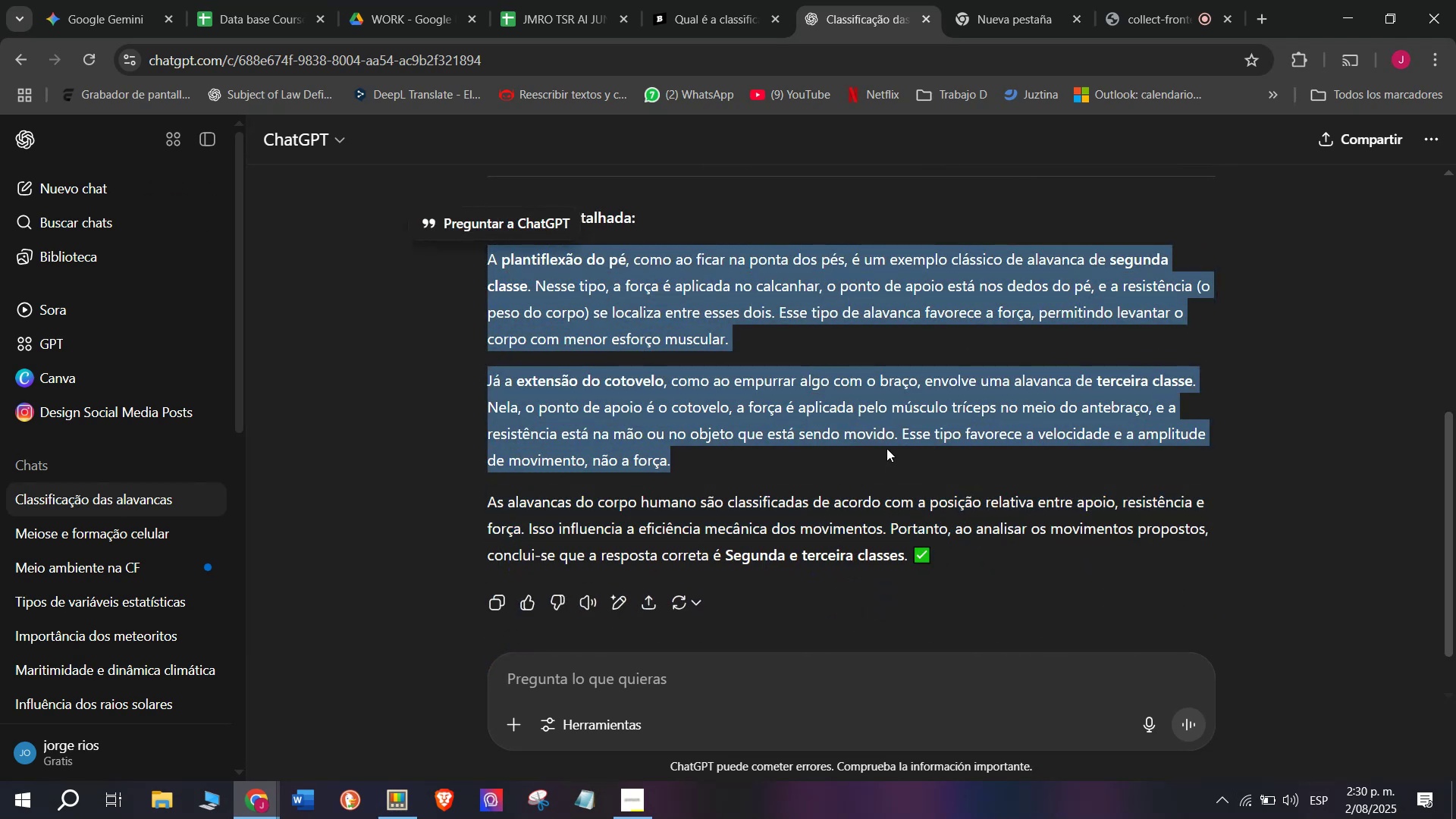 
key(Control+ControlLeft)
 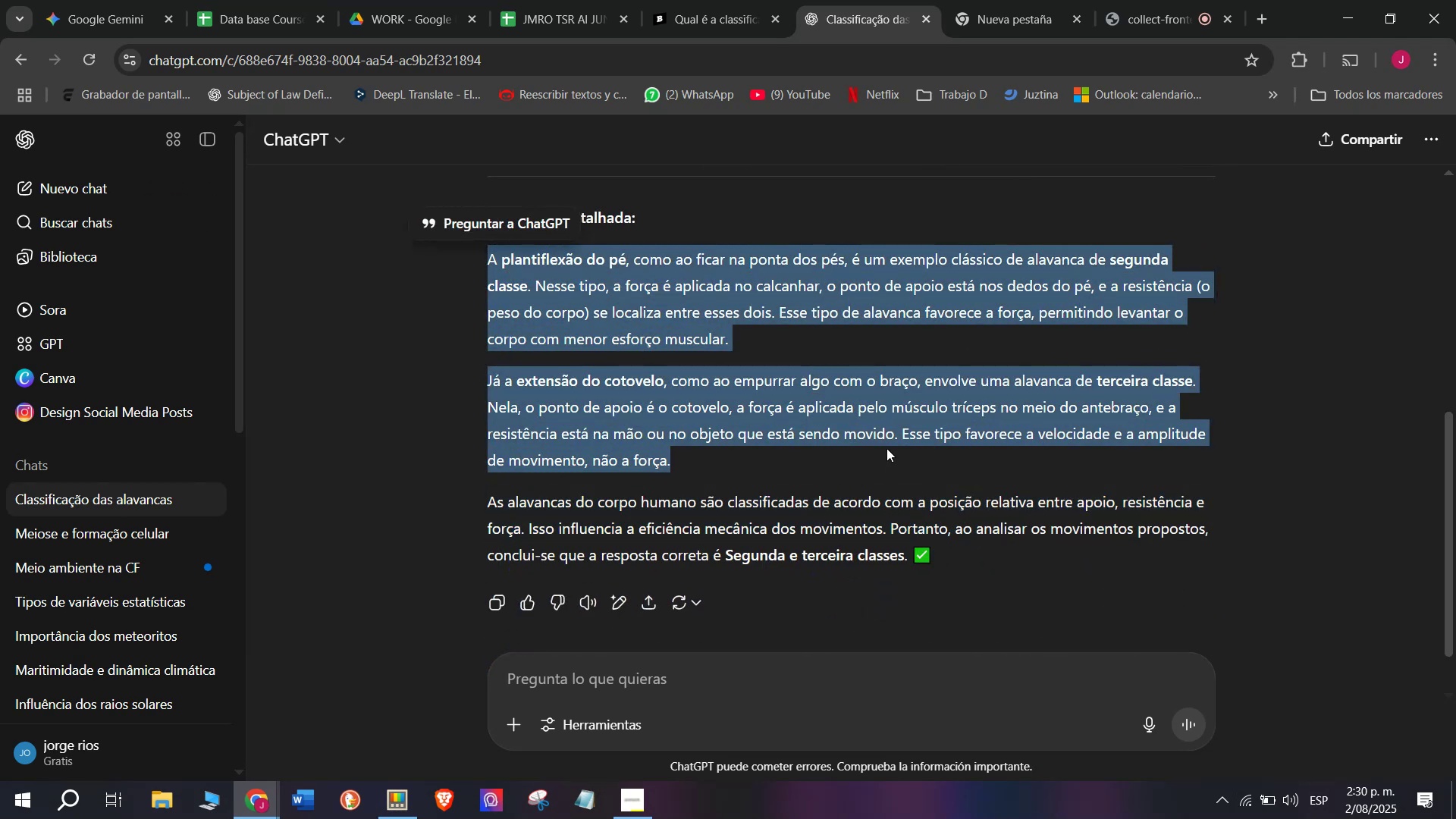 
key(Control+C)
 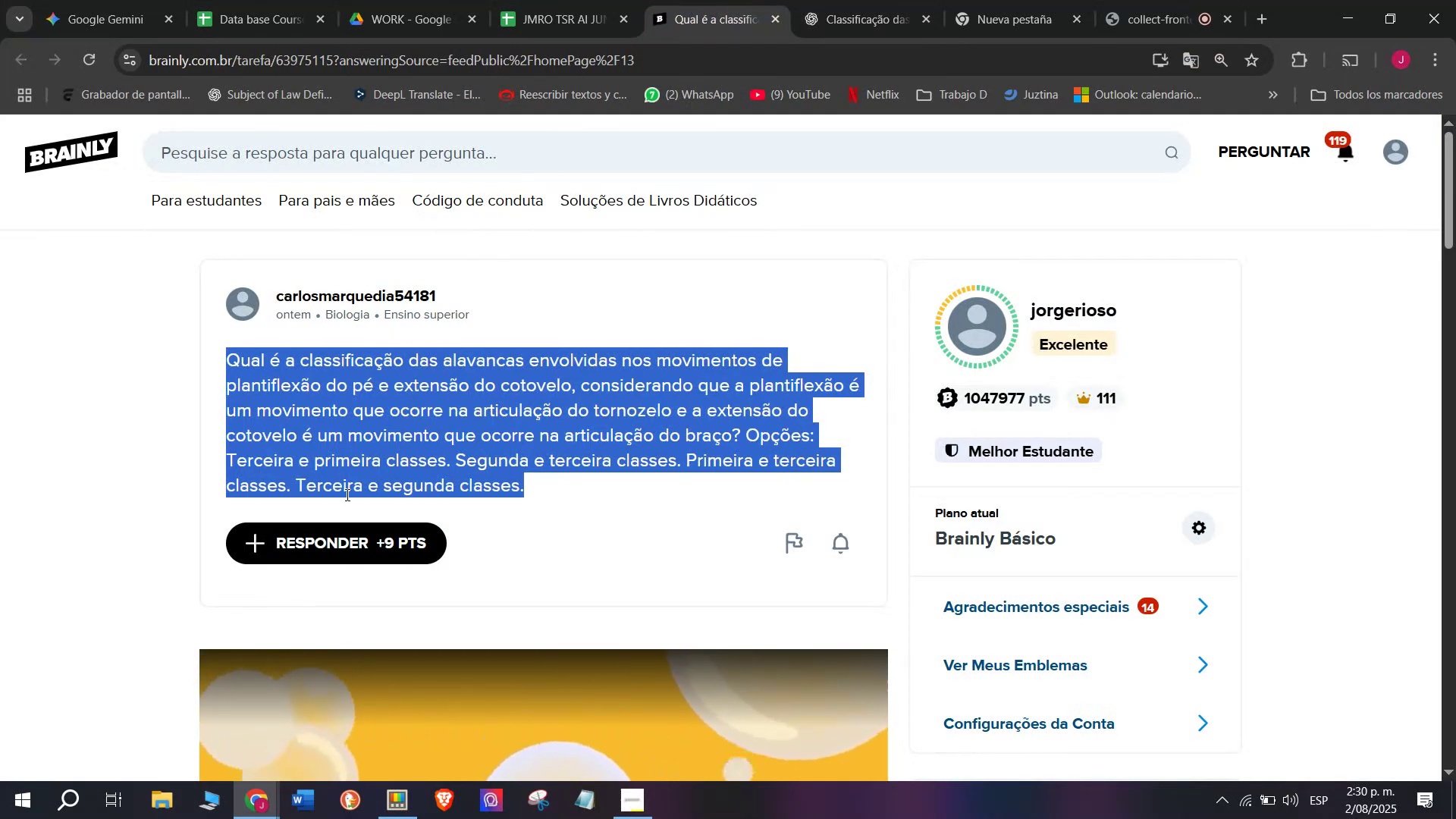 
left_click([338, 549])
 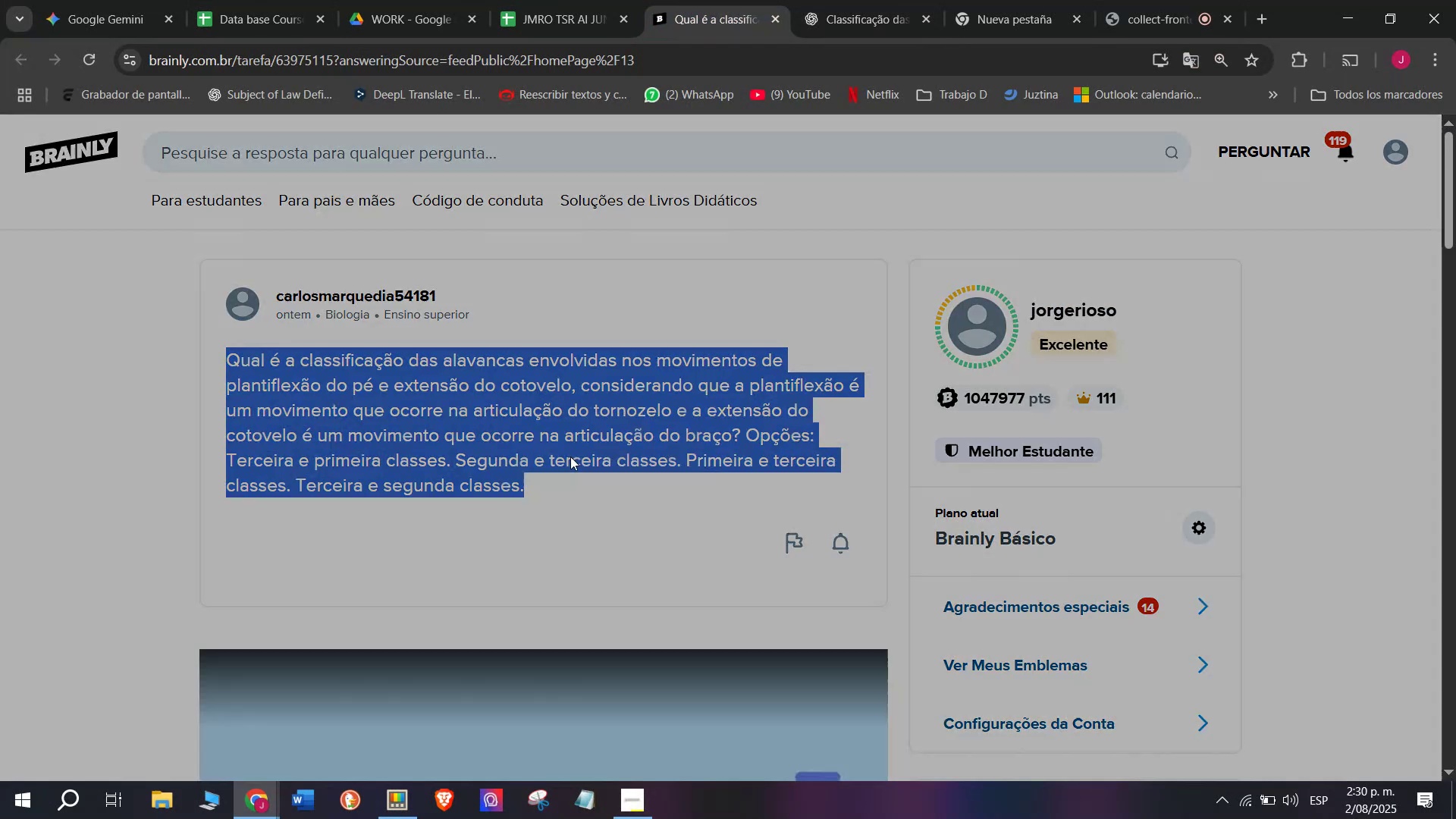 
left_click_drag(start_coordinate=[741, 441], to_coordinate=[533, 248])
 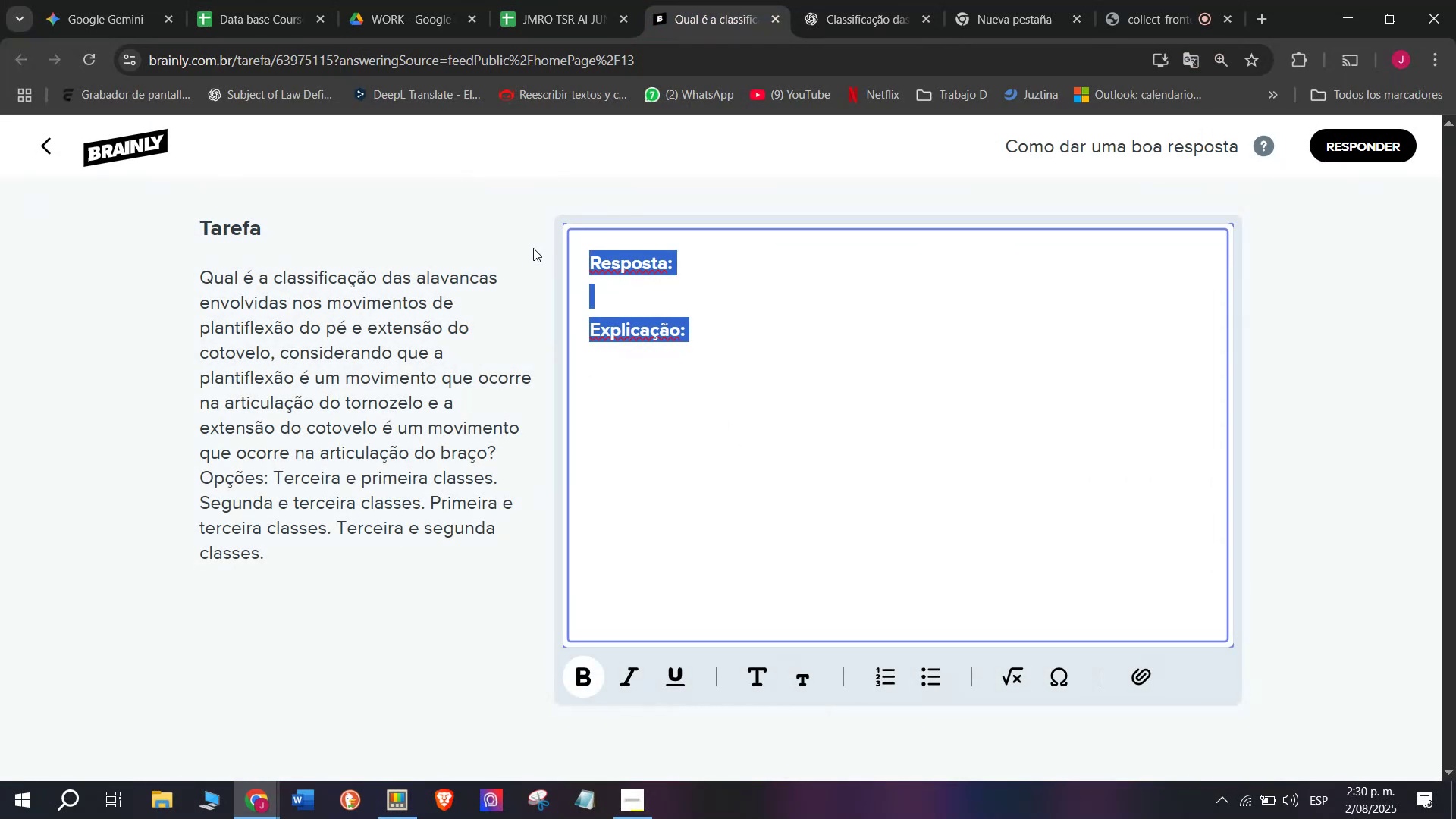 
key(Meta+MetaLeft)
 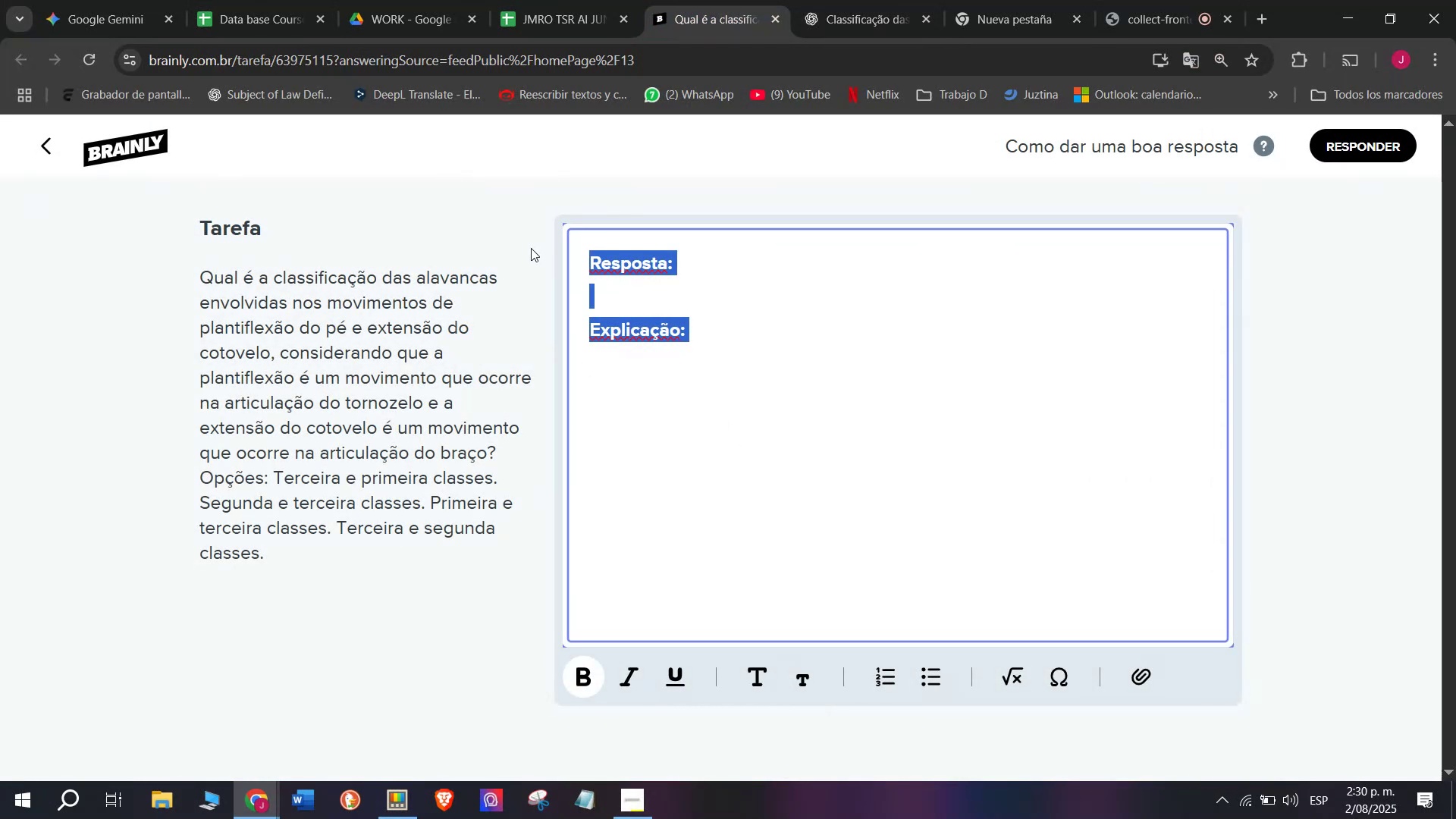 
key(Meta+V)
 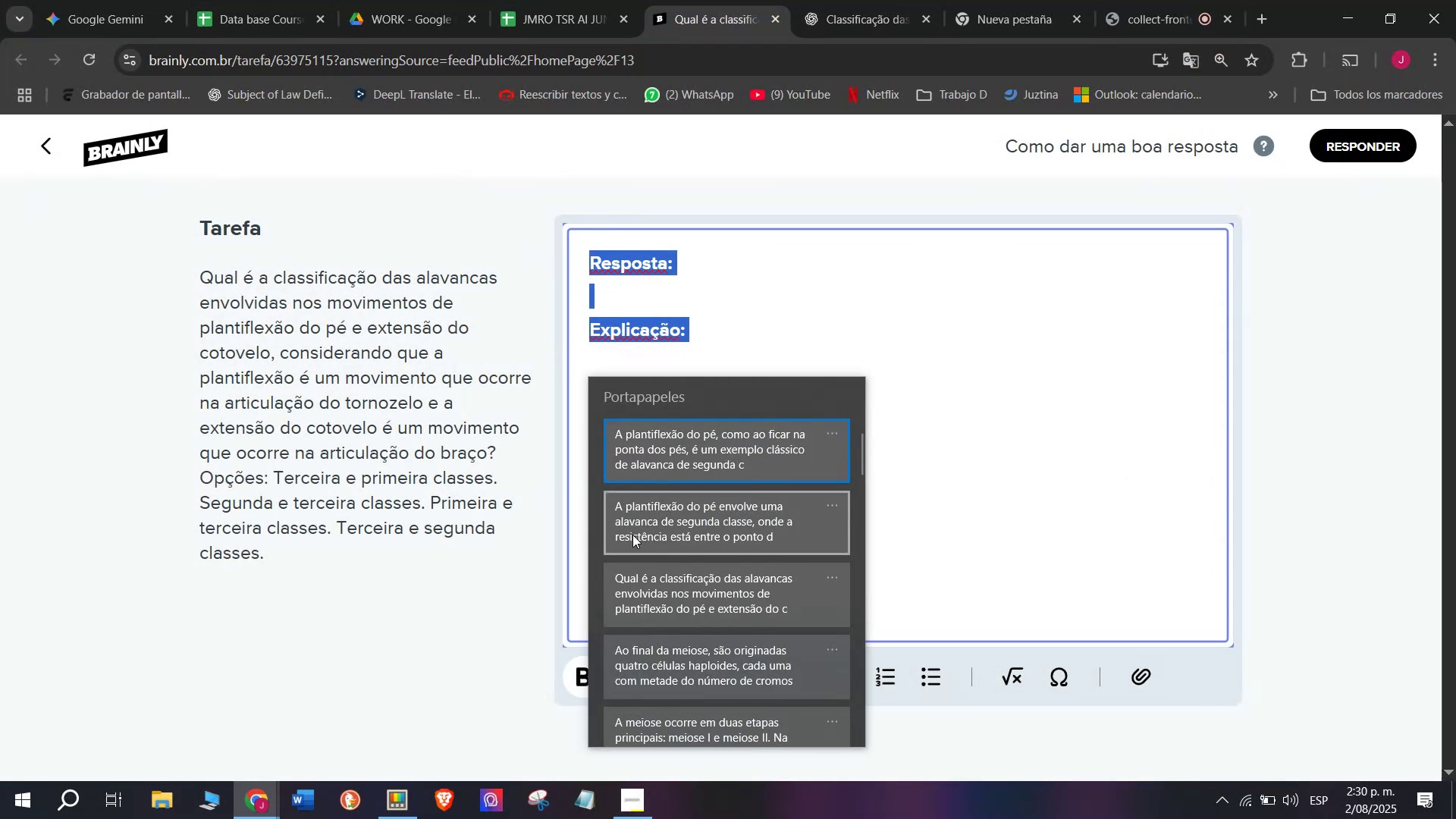 
left_click([641, 547])
 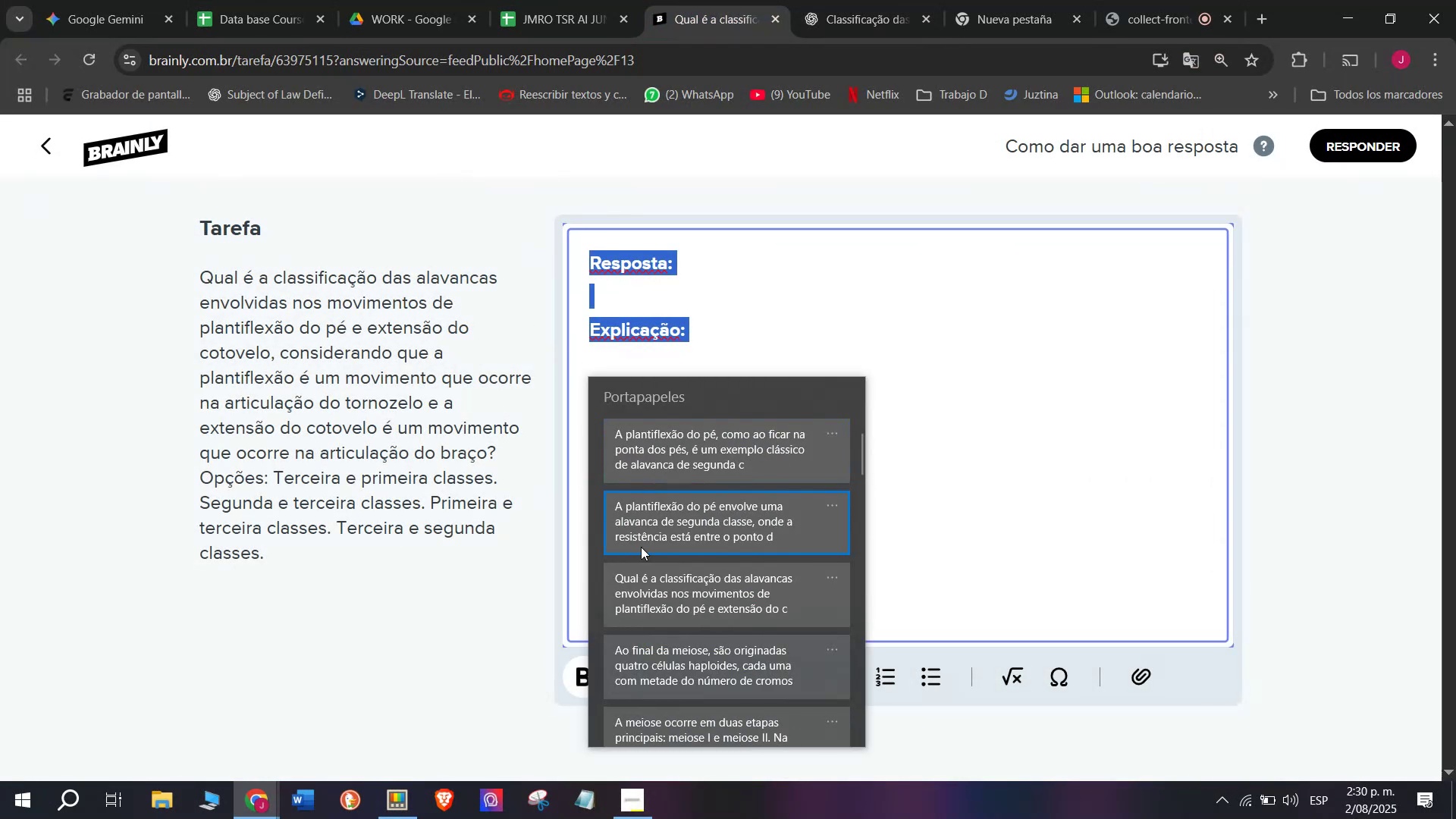 
key(Control+ControlLeft)
 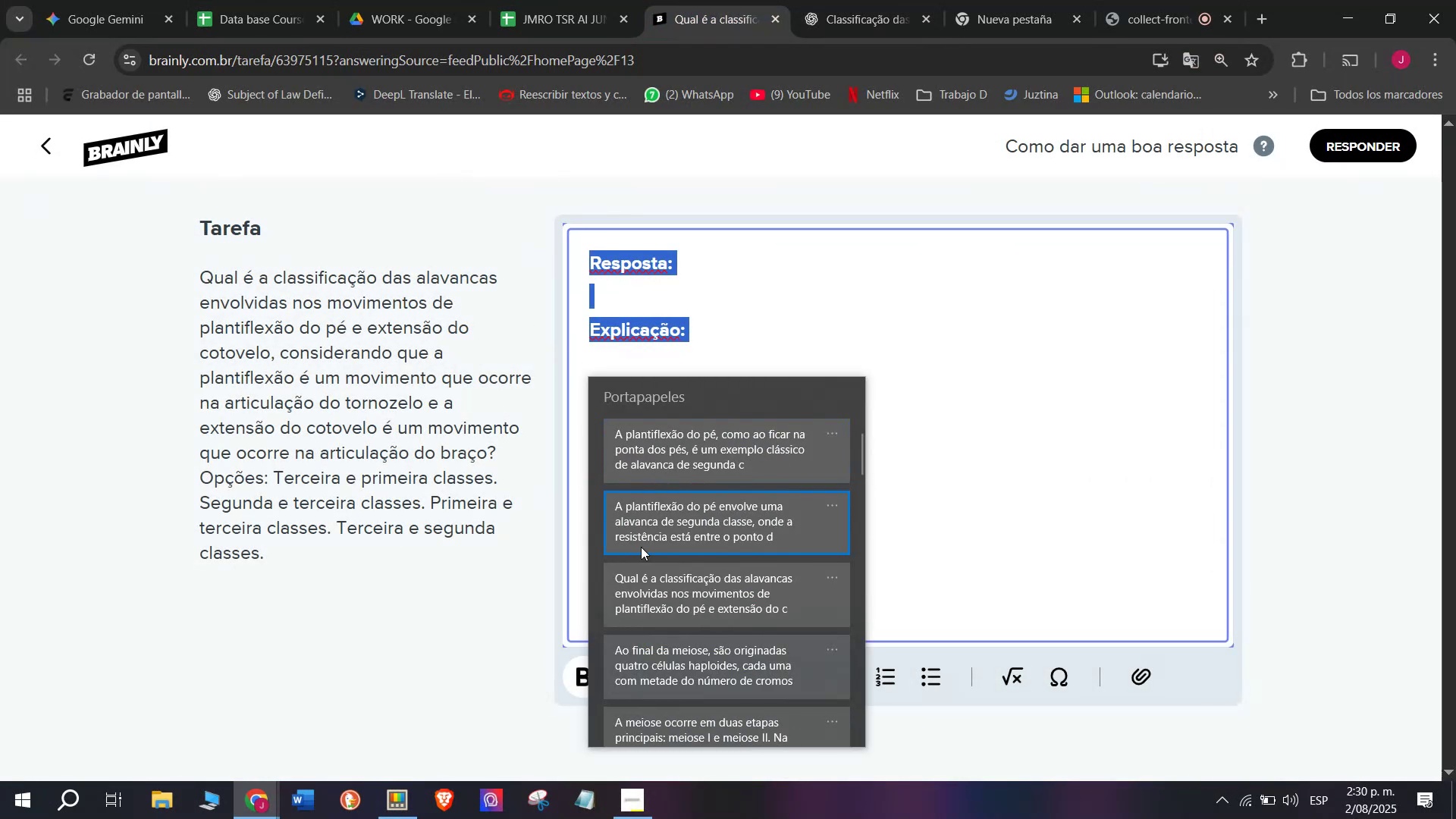 
key(Control+V)
 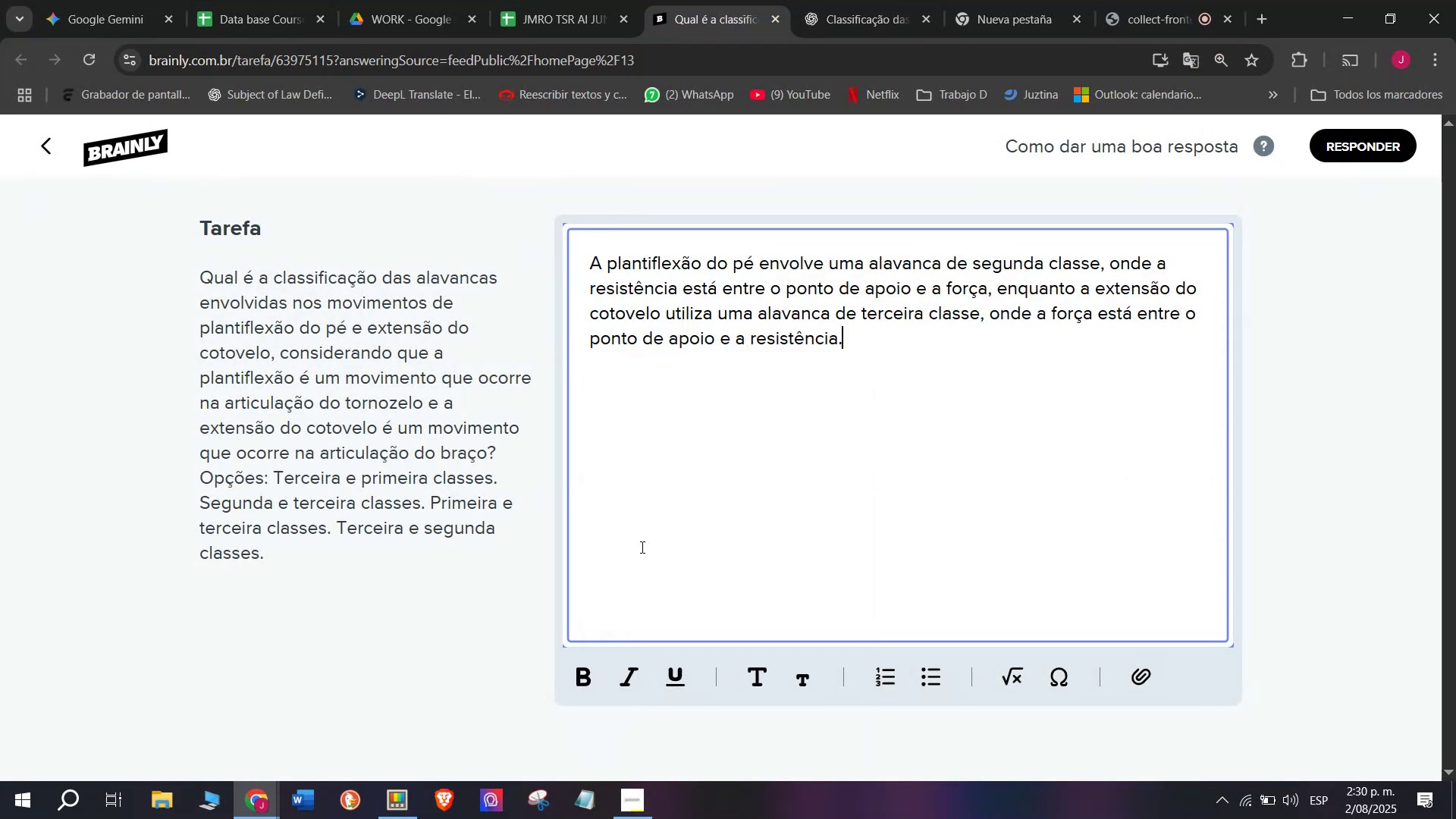 
key(Enter)
 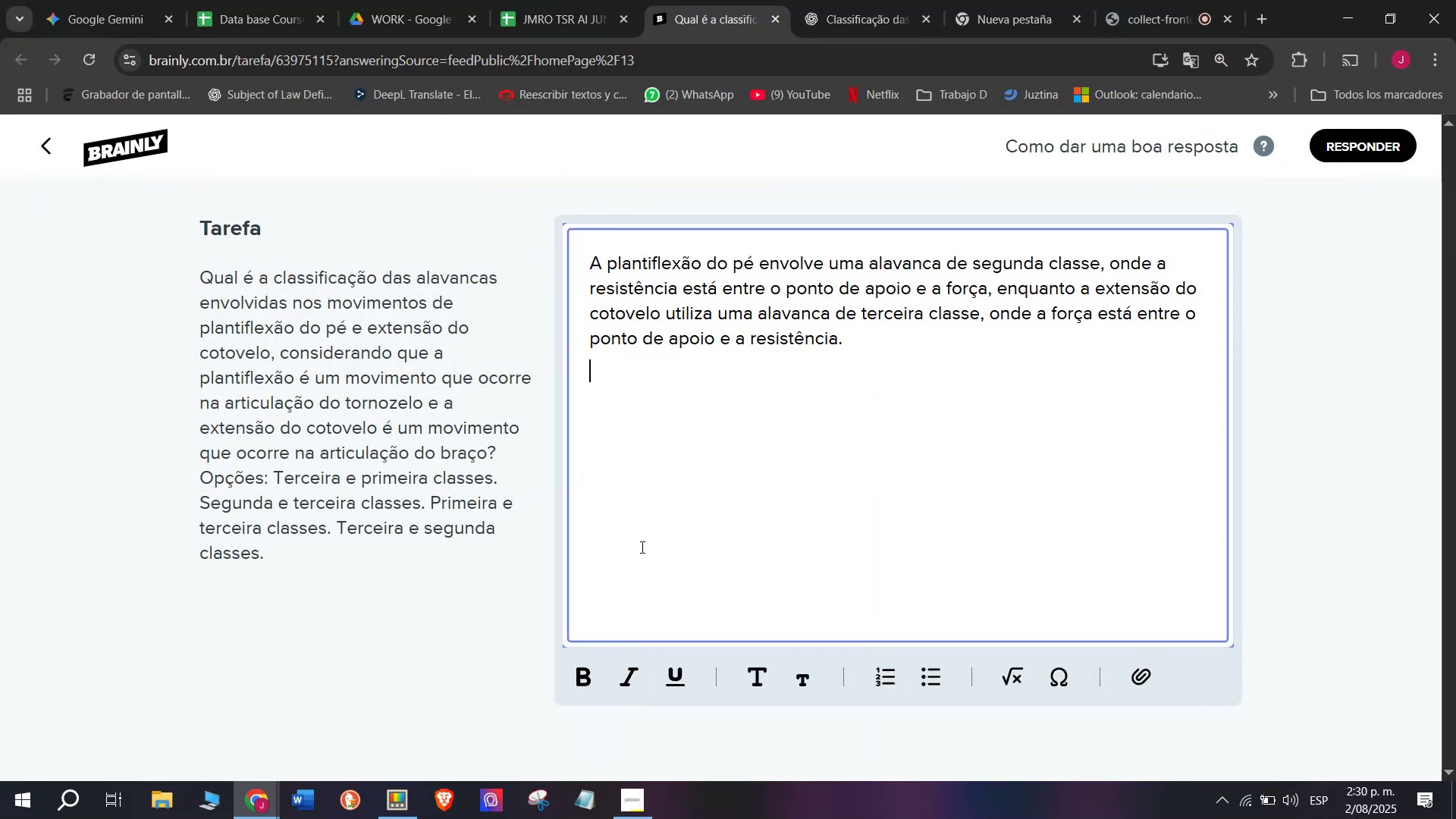 
key(Enter)
 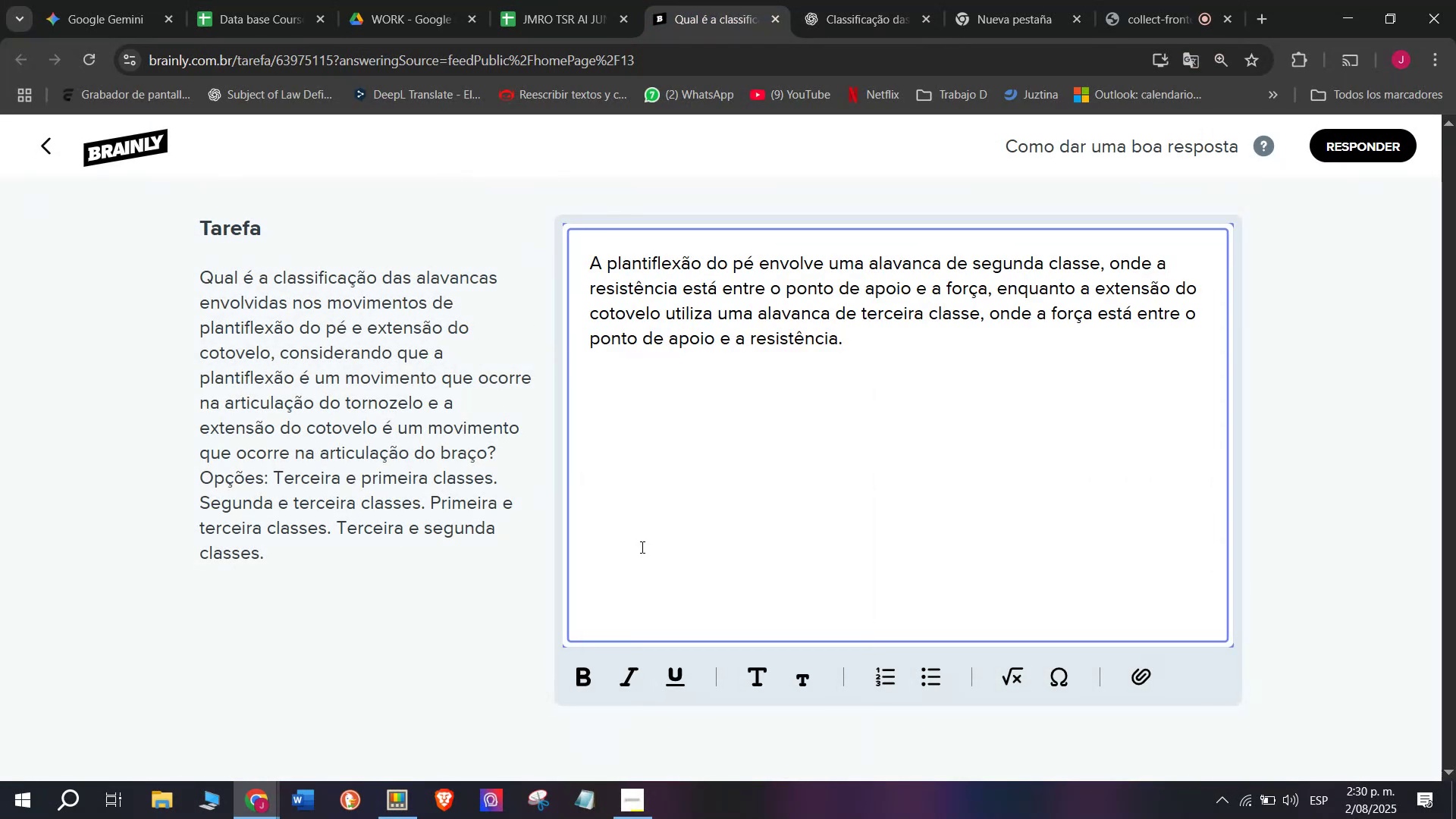 
key(Meta+MetaLeft)
 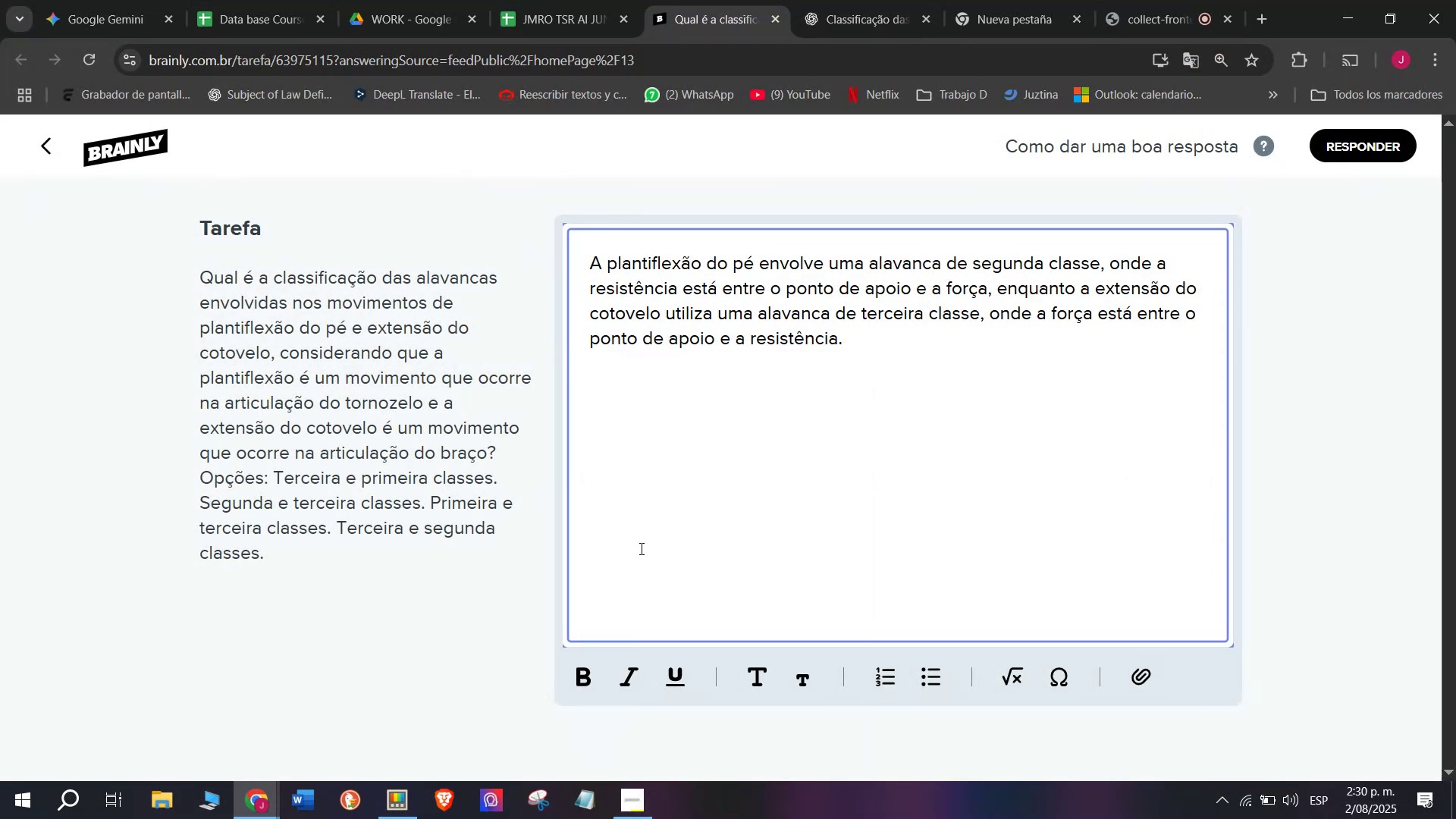 
key(Meta+V)
 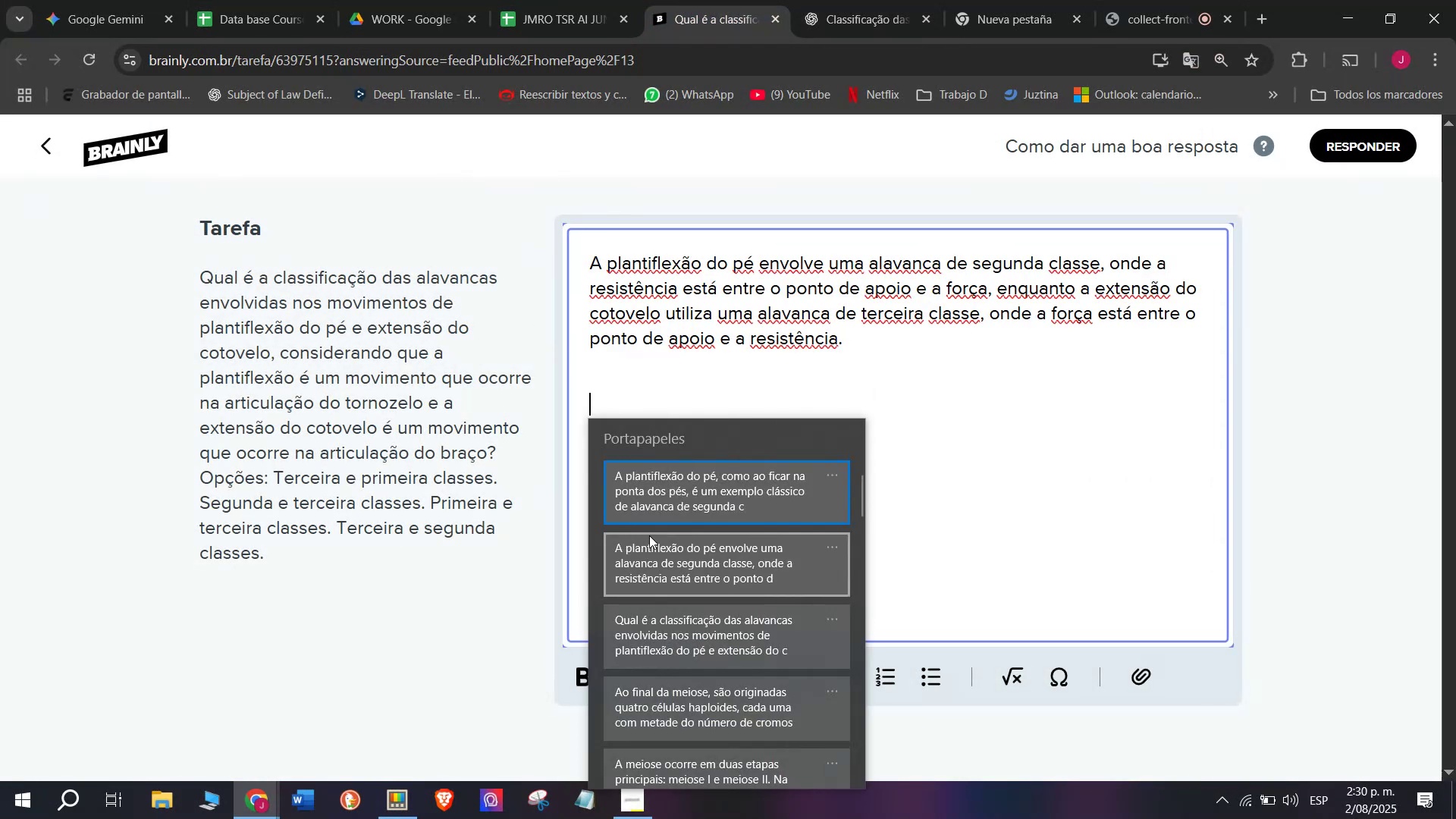 
left_click([664, 495])
 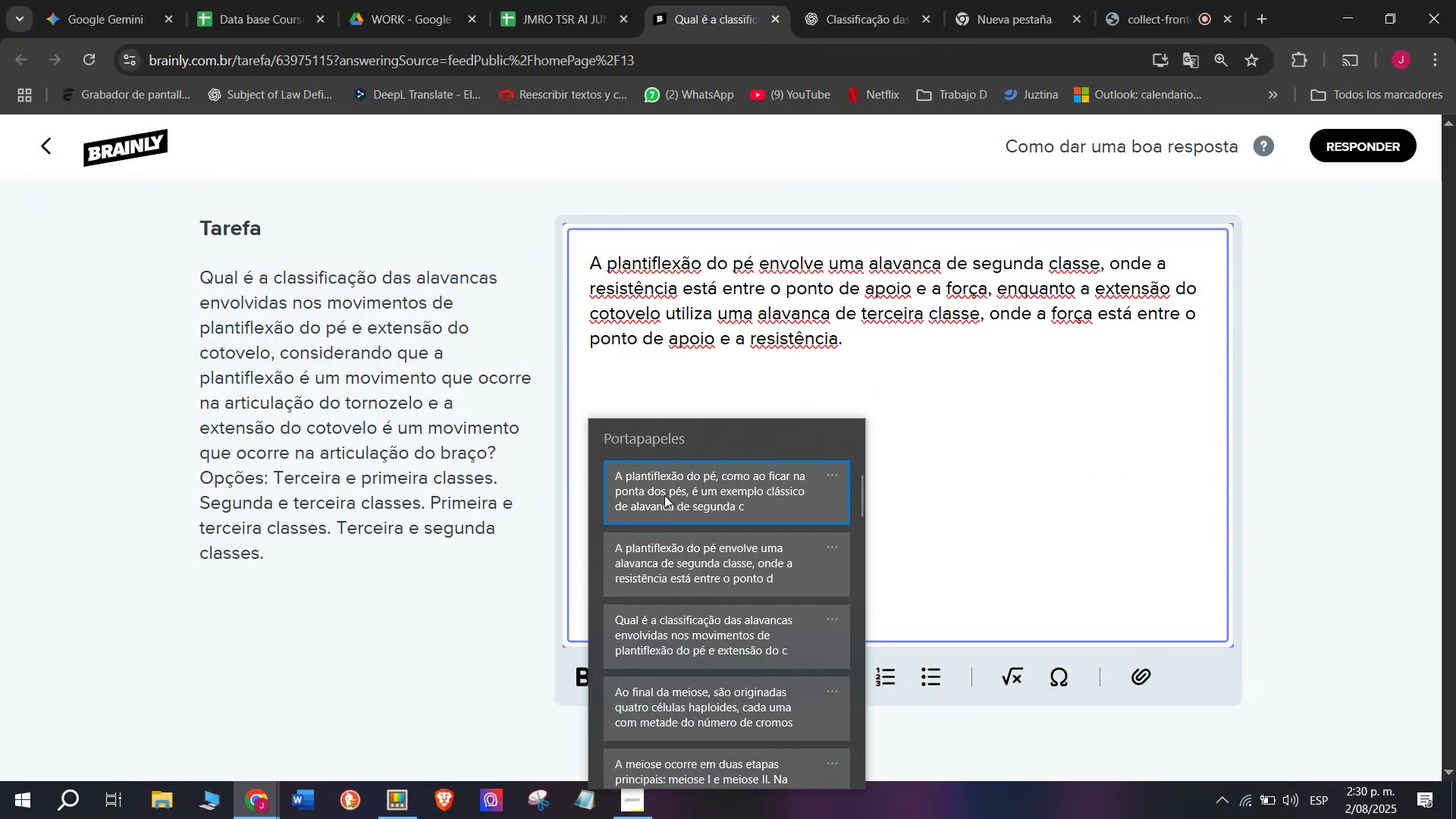 
key(Control+ControlLeft)
 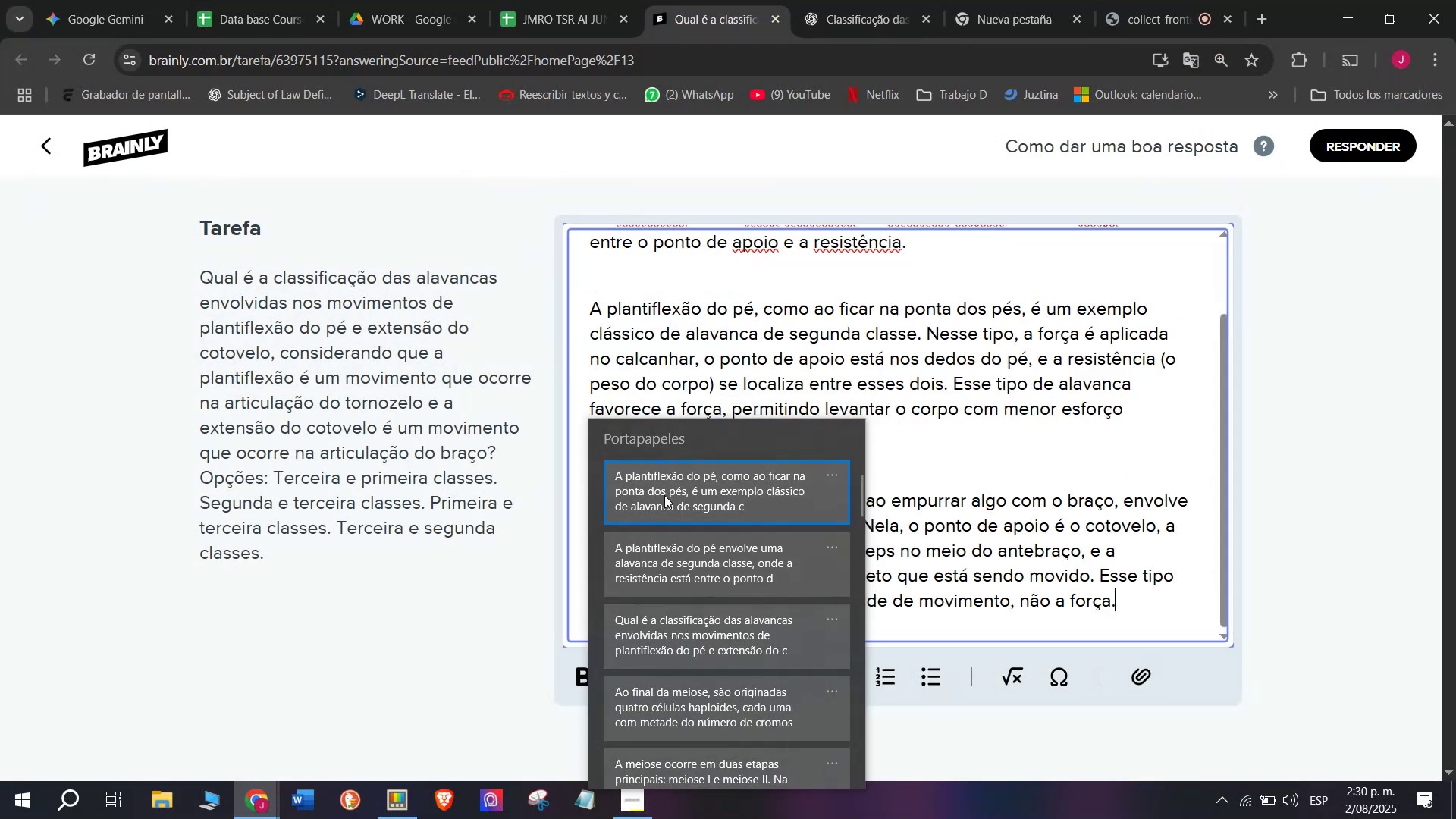 
key(Control+V)
 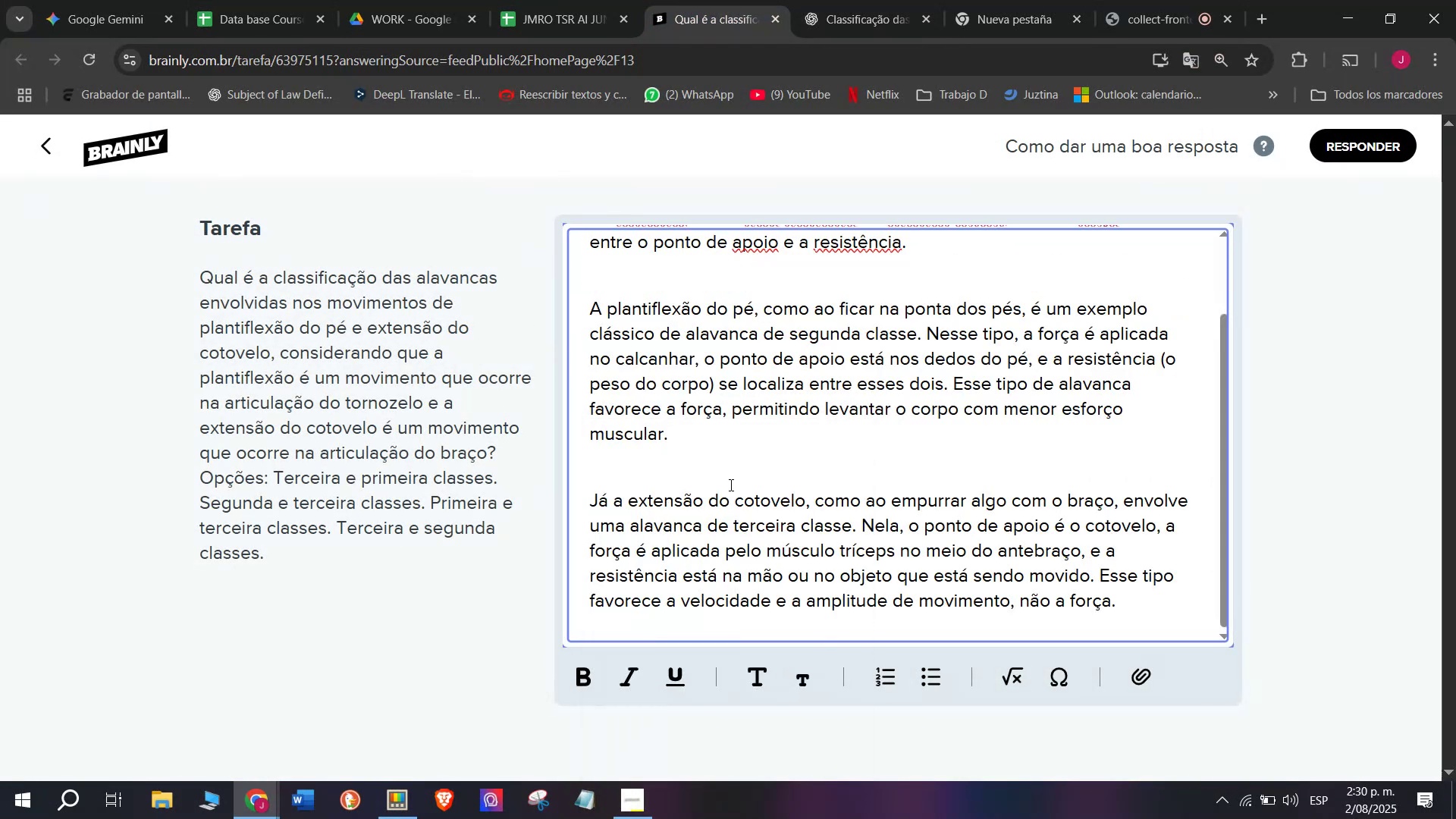 
scroll: coordinate [932, 529], scroll_direction: up, amount: 4.0
 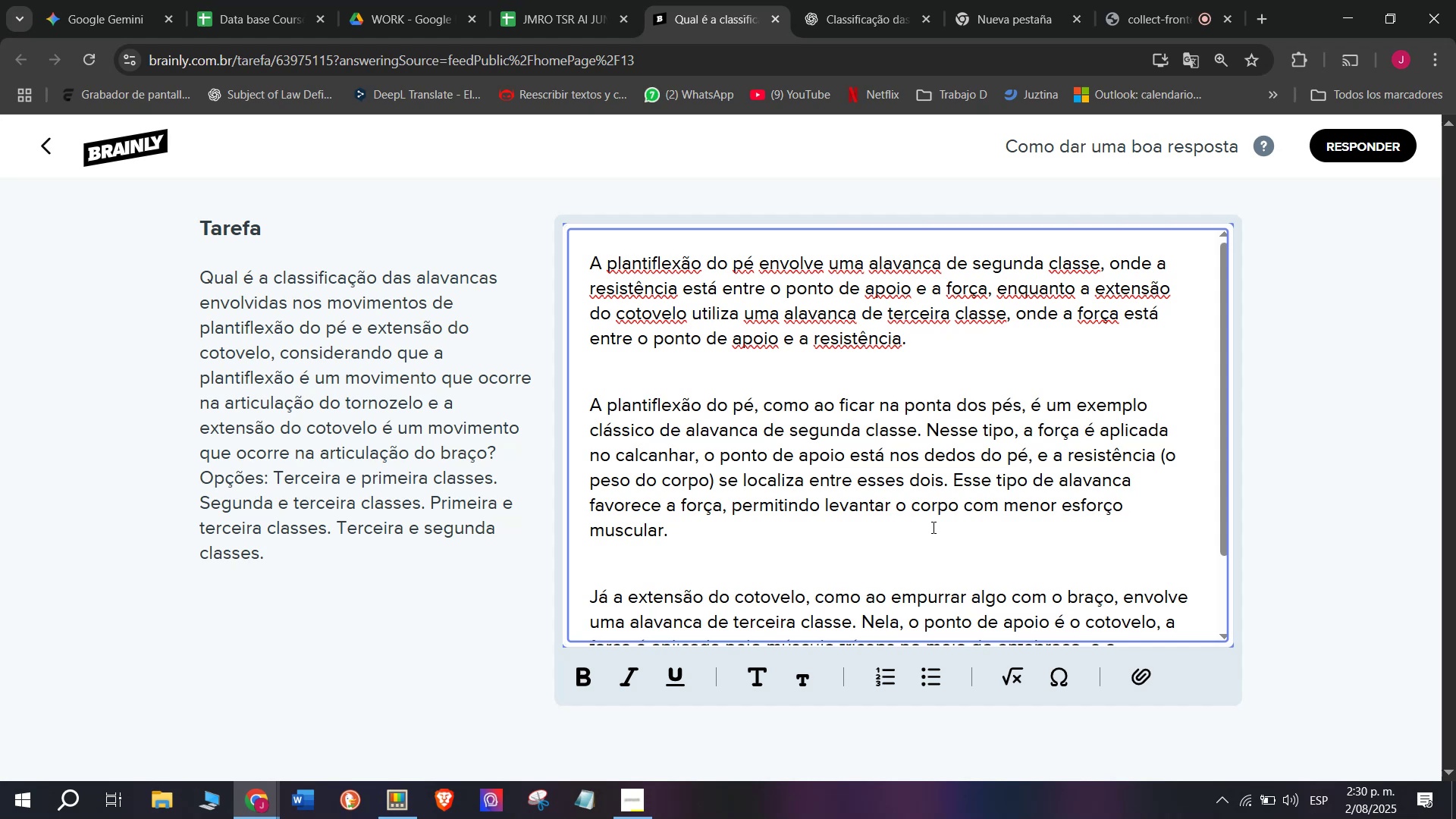 
wait(5.31)
 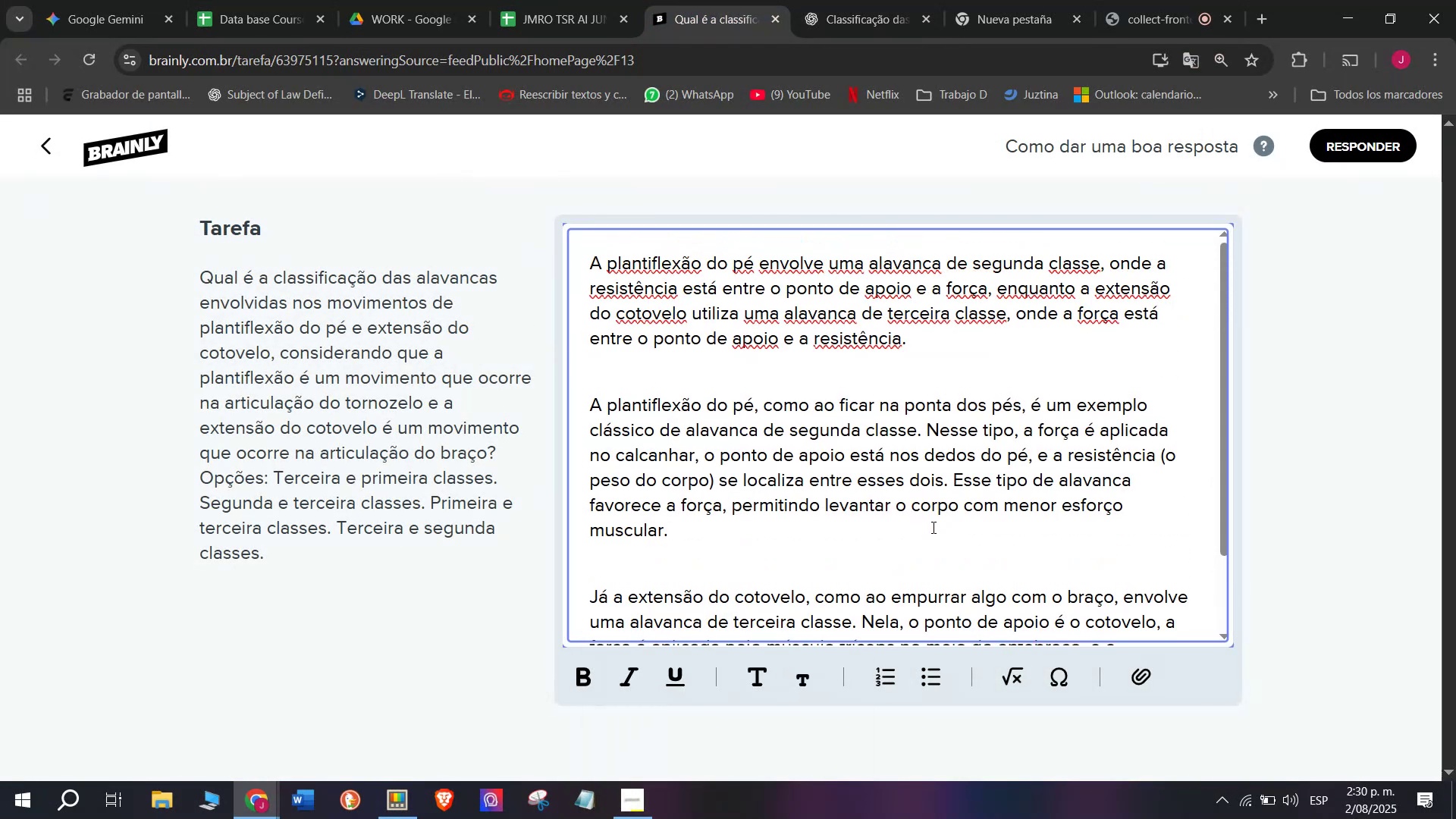 
scroll: coordinate [1025, 390], scroll_direction: down, amount: 2.0
 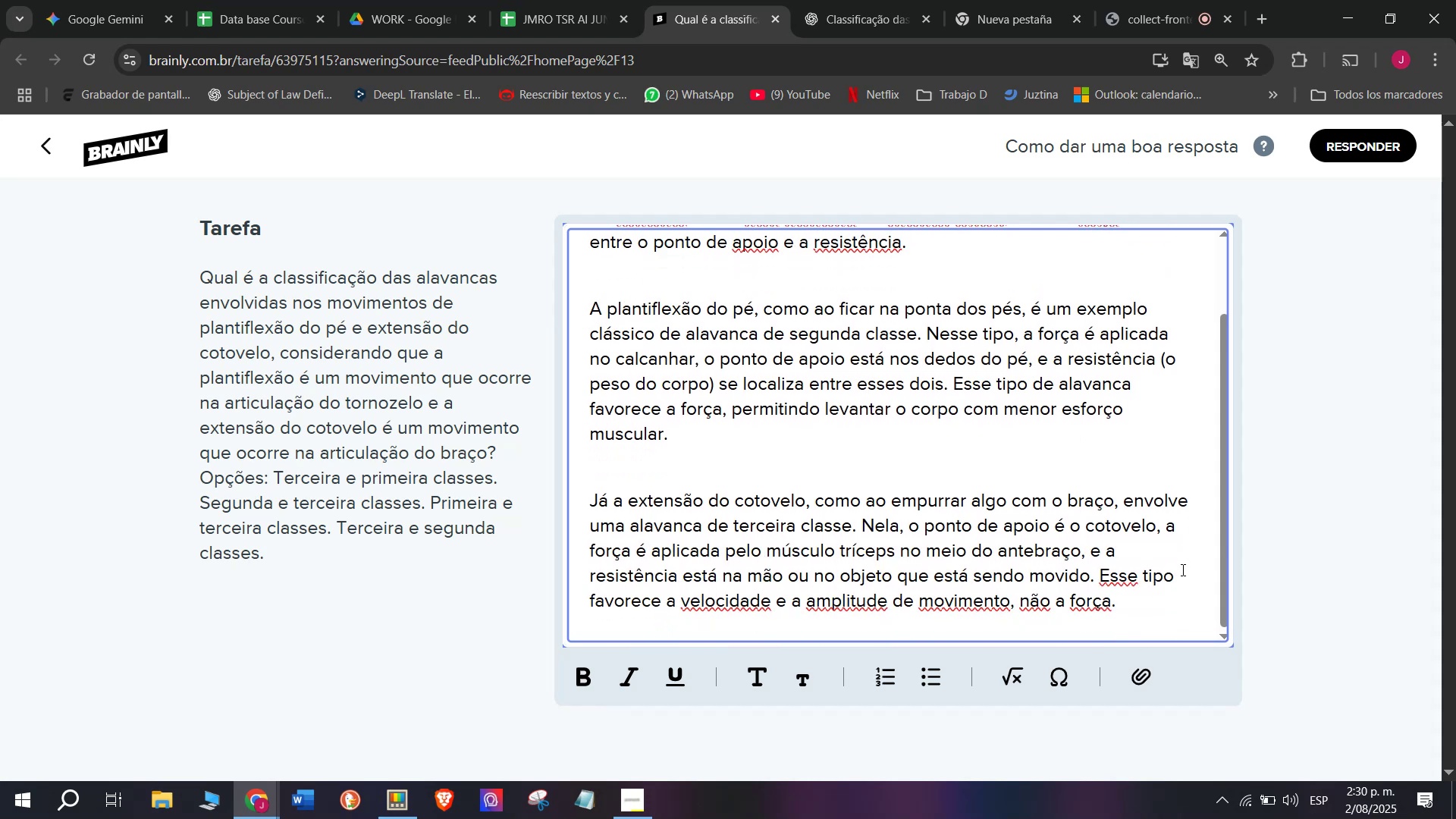 
left_click_drag(start_coordinate=[1152, 604], to_coordinate=[447, 109])
 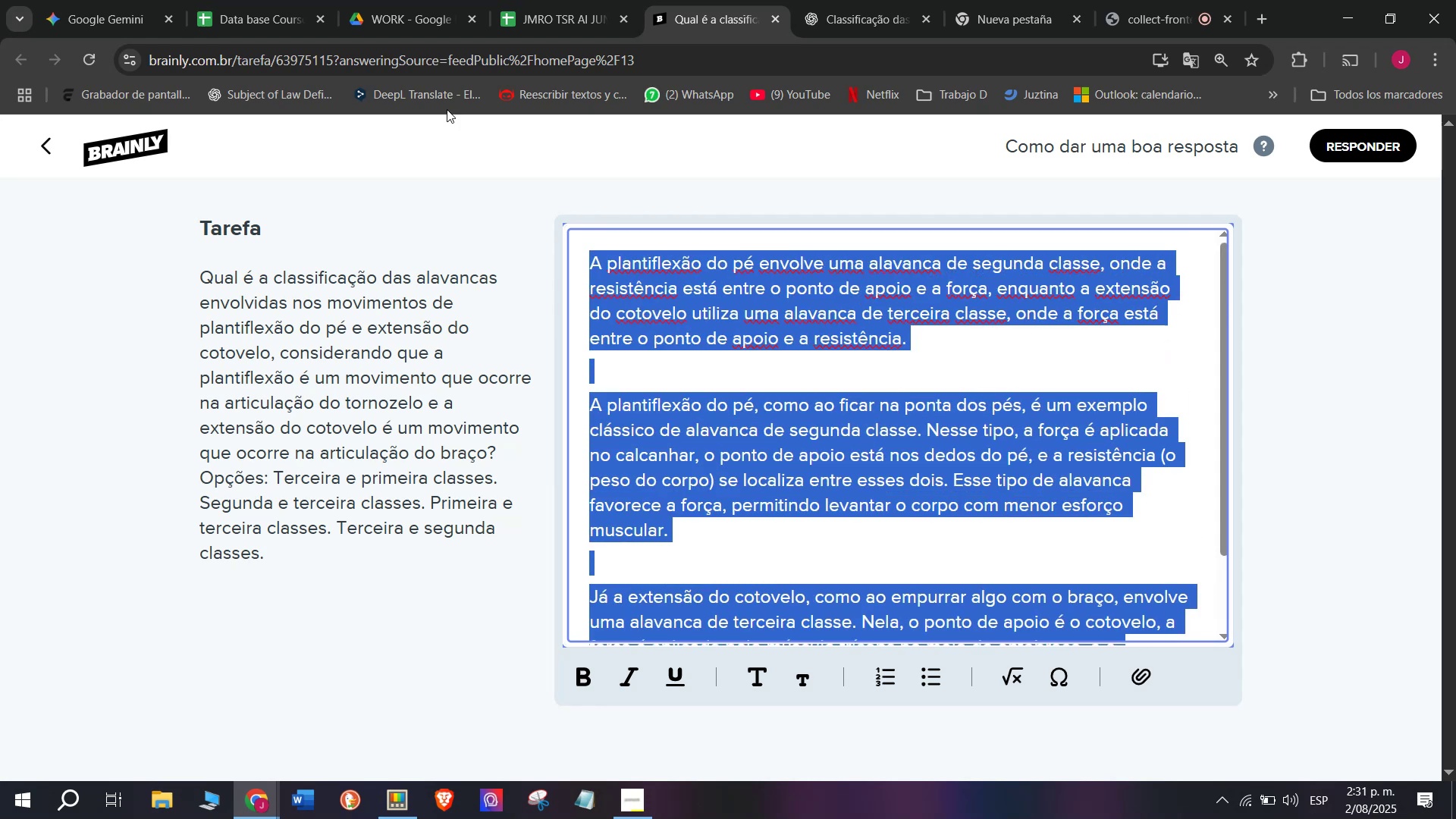 
key(Control+C)
 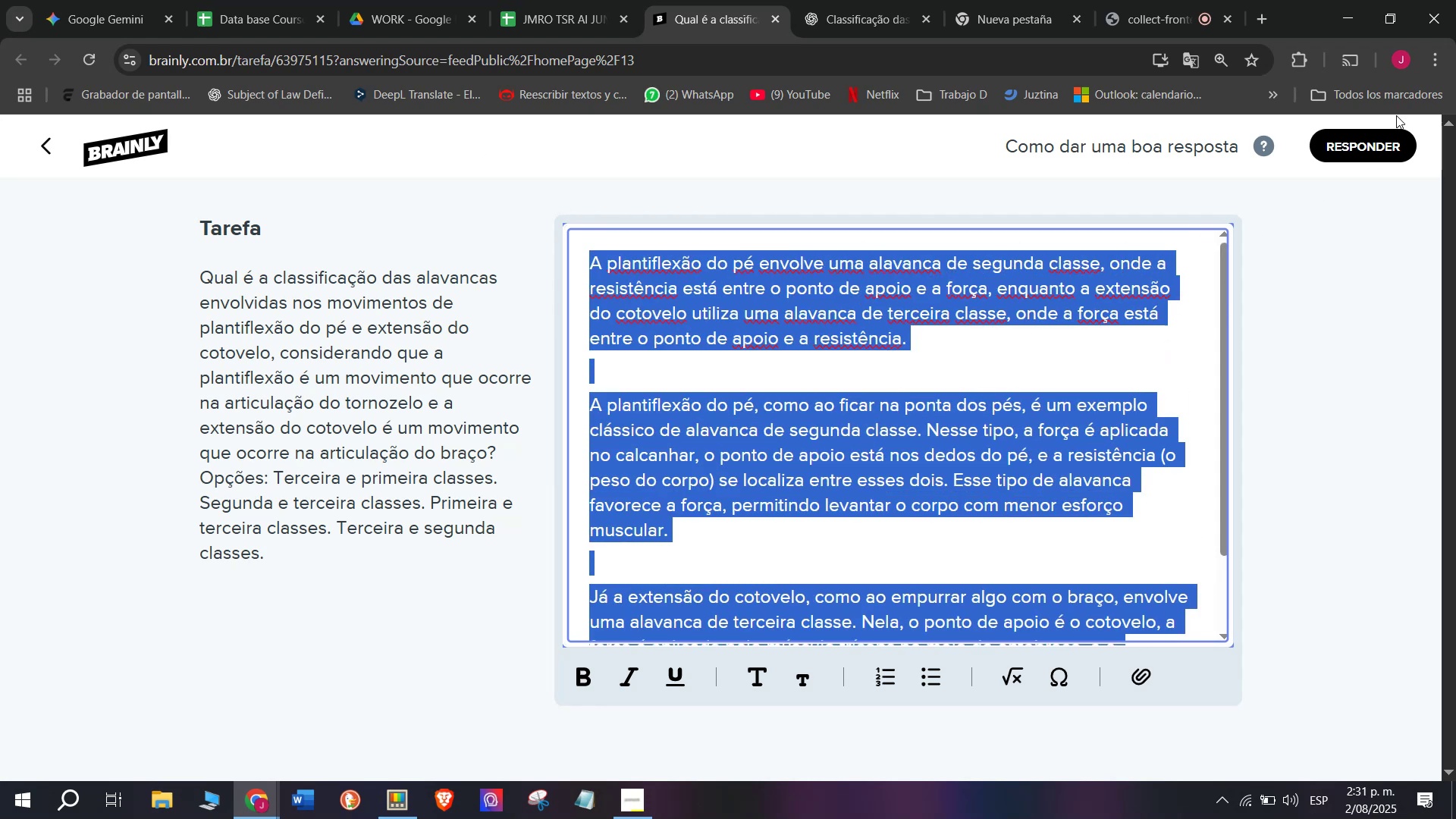 
left_click([1367, 150])
 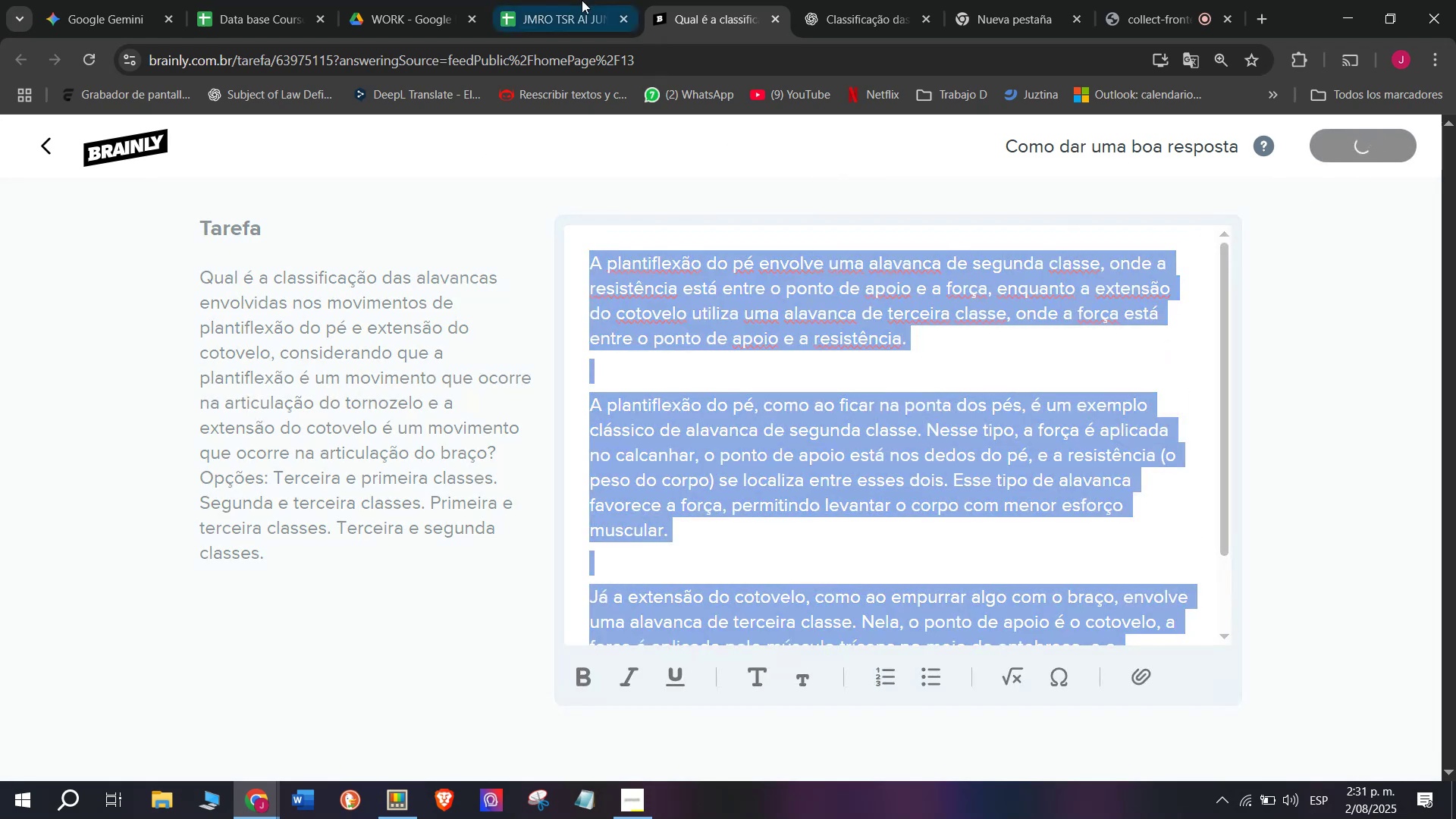 
left_click([564, 0])
 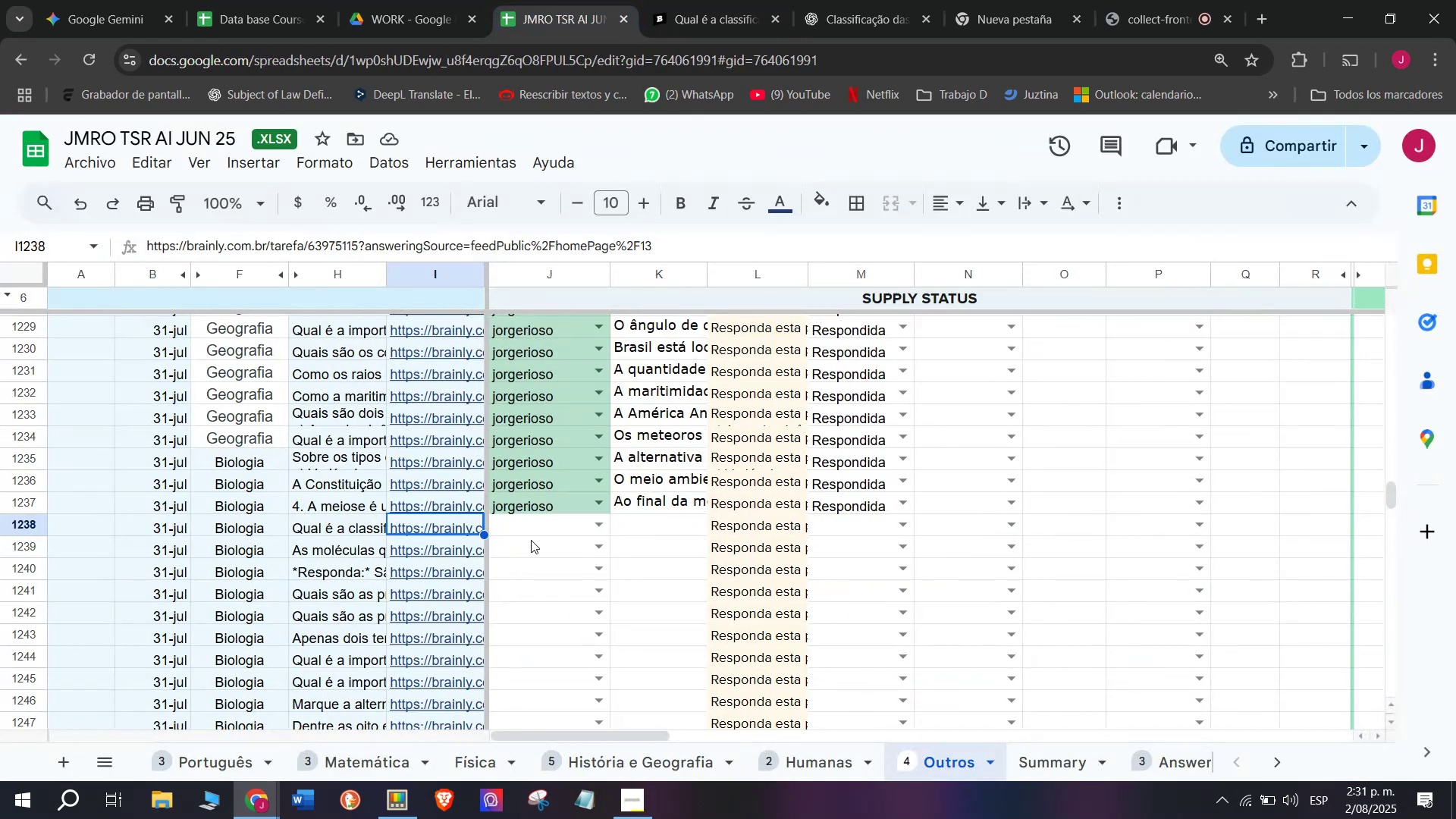 
left_click([529, 520])
 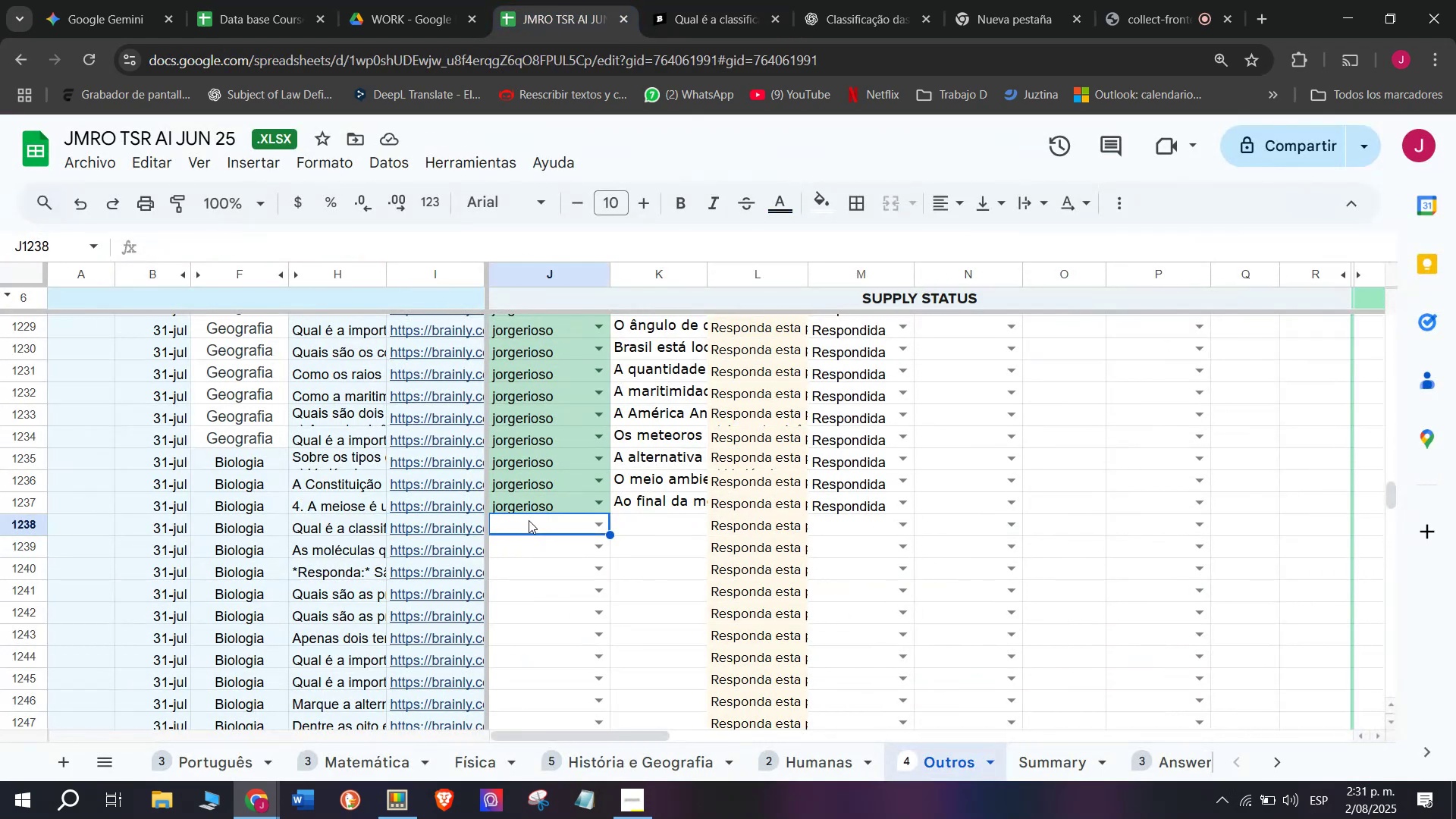 
key(J)
 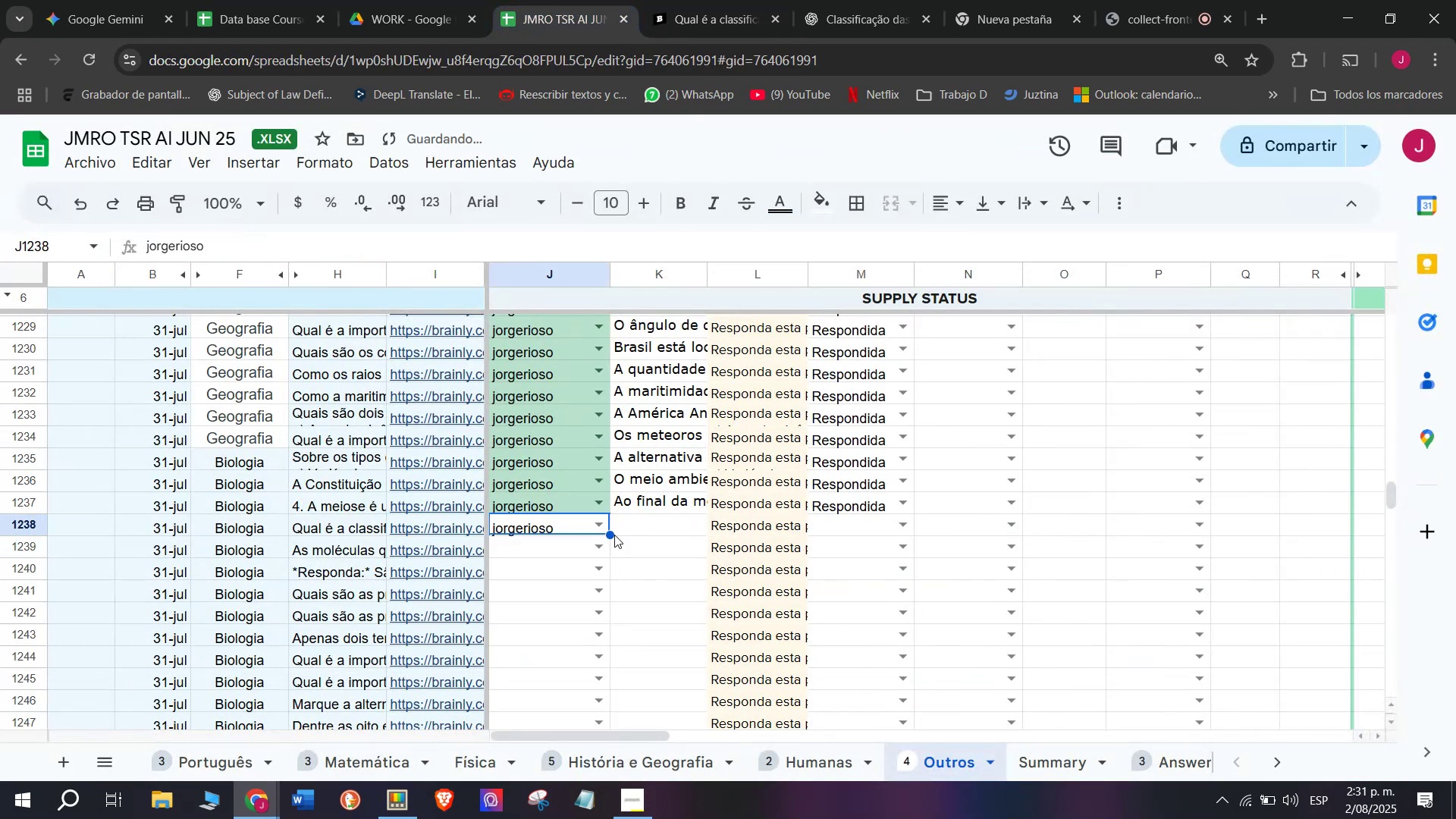 
double_click([644, 529])
 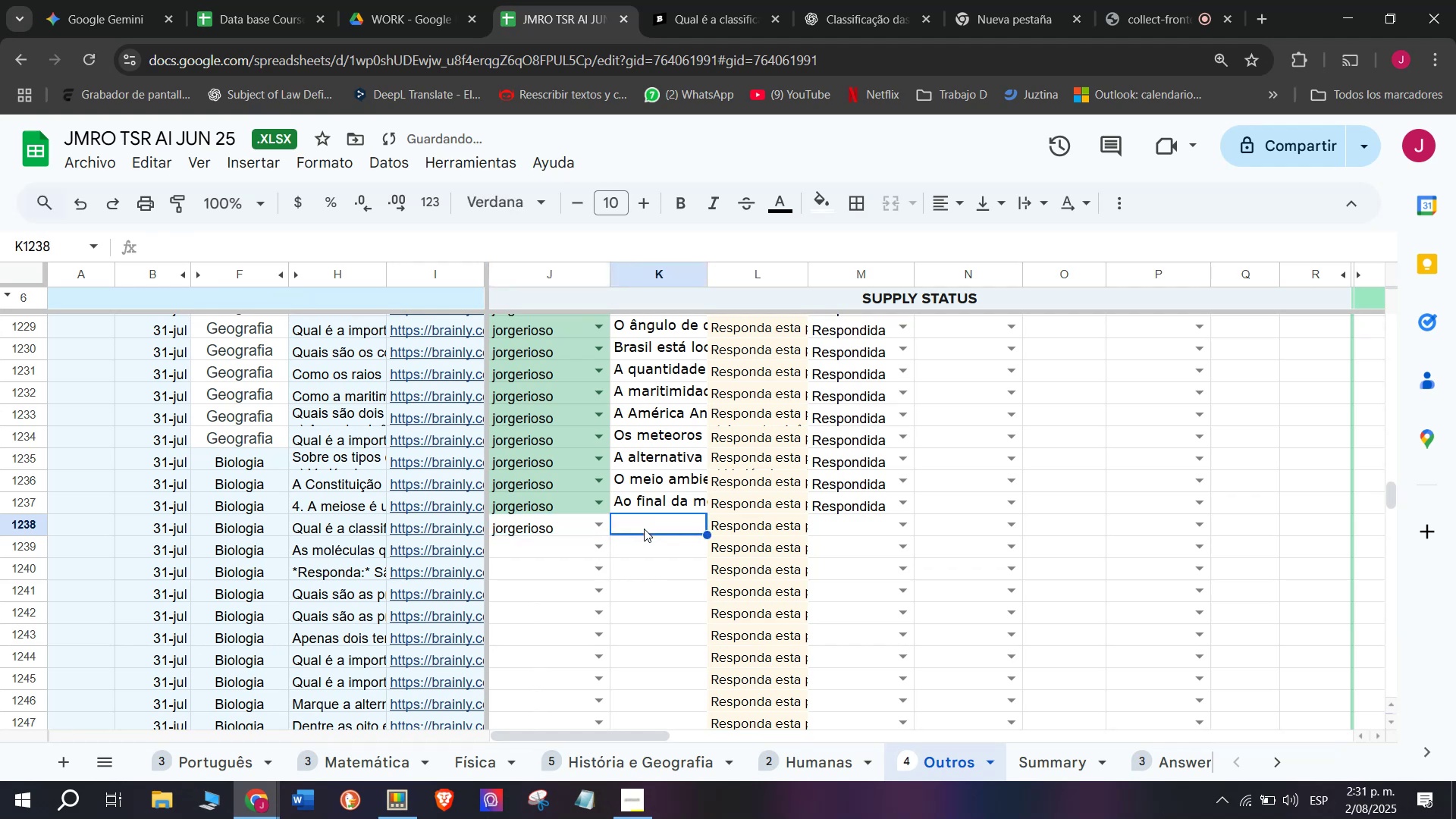 
triple_click([644, 529])
 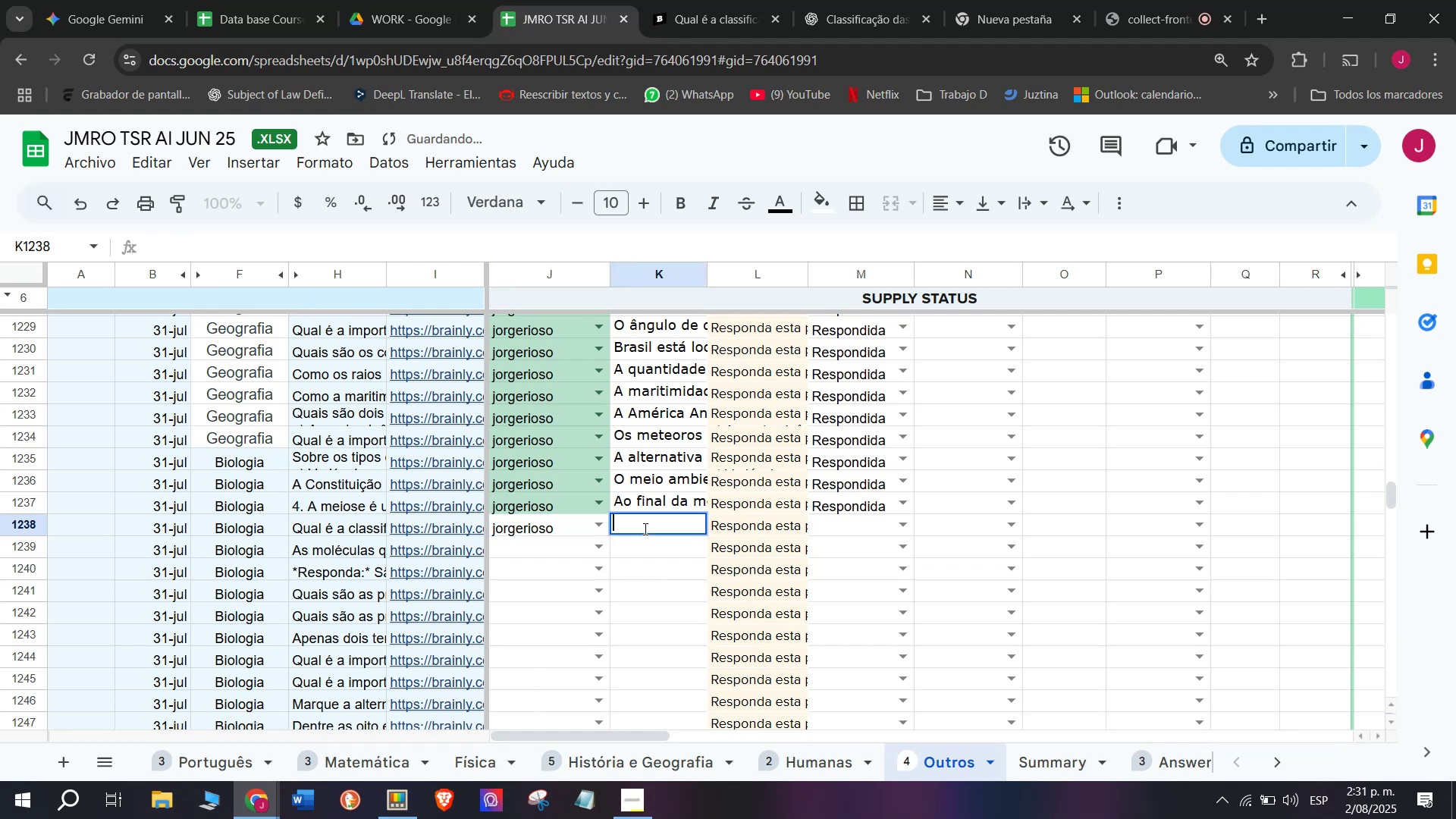 
key(Control+ControlLeft)
 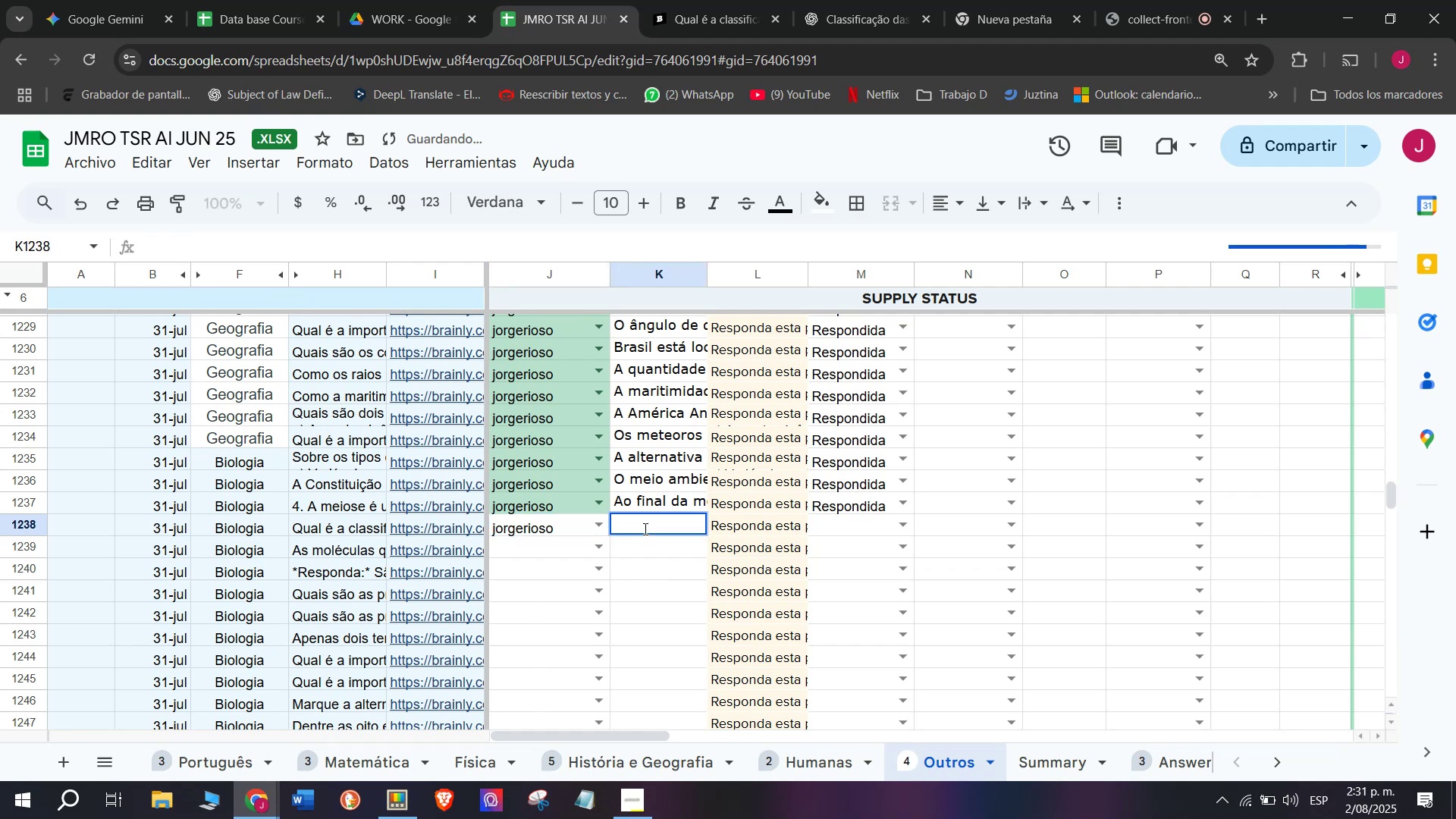 
key(Control+V)
 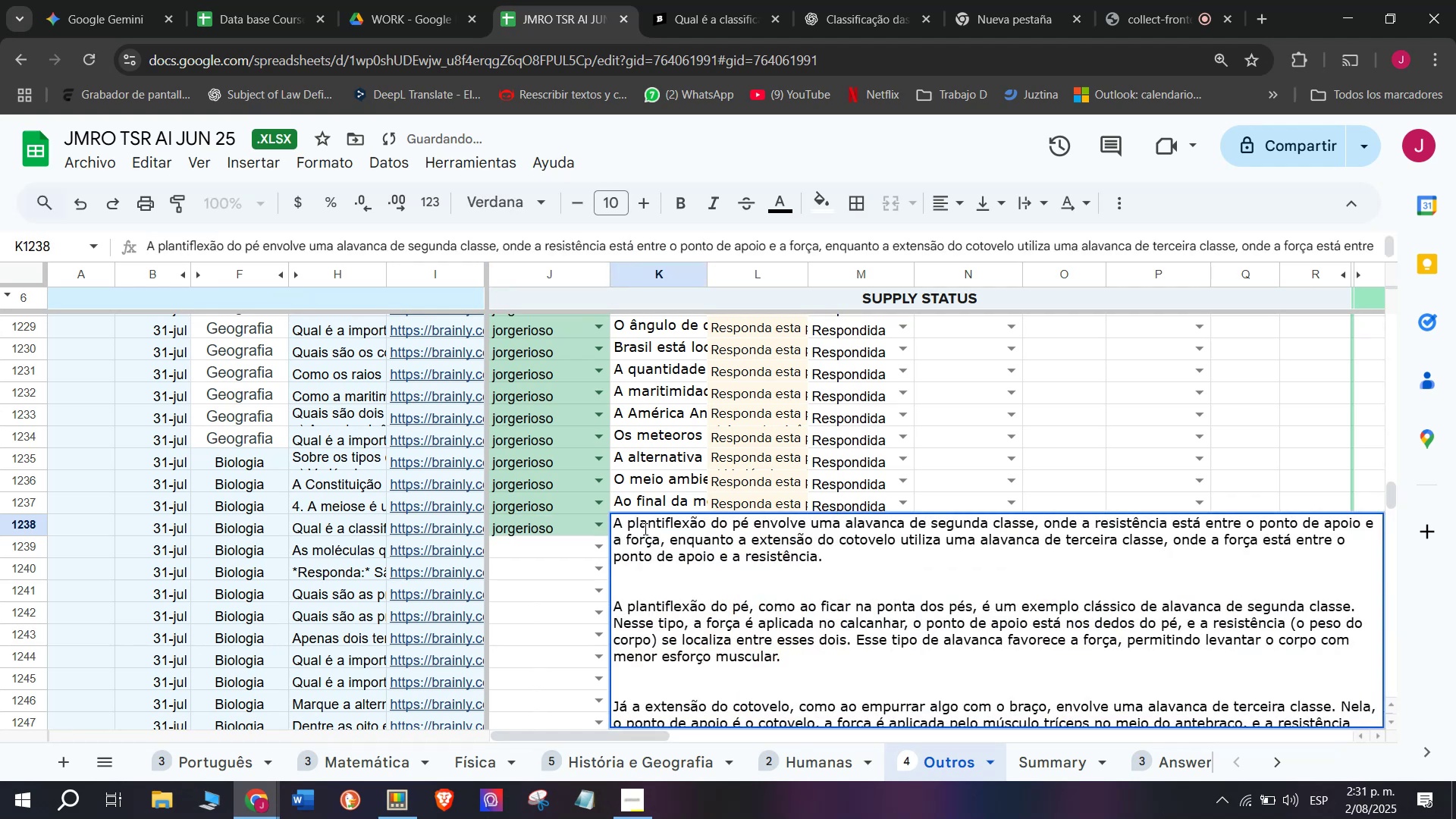 
key(Enter)
 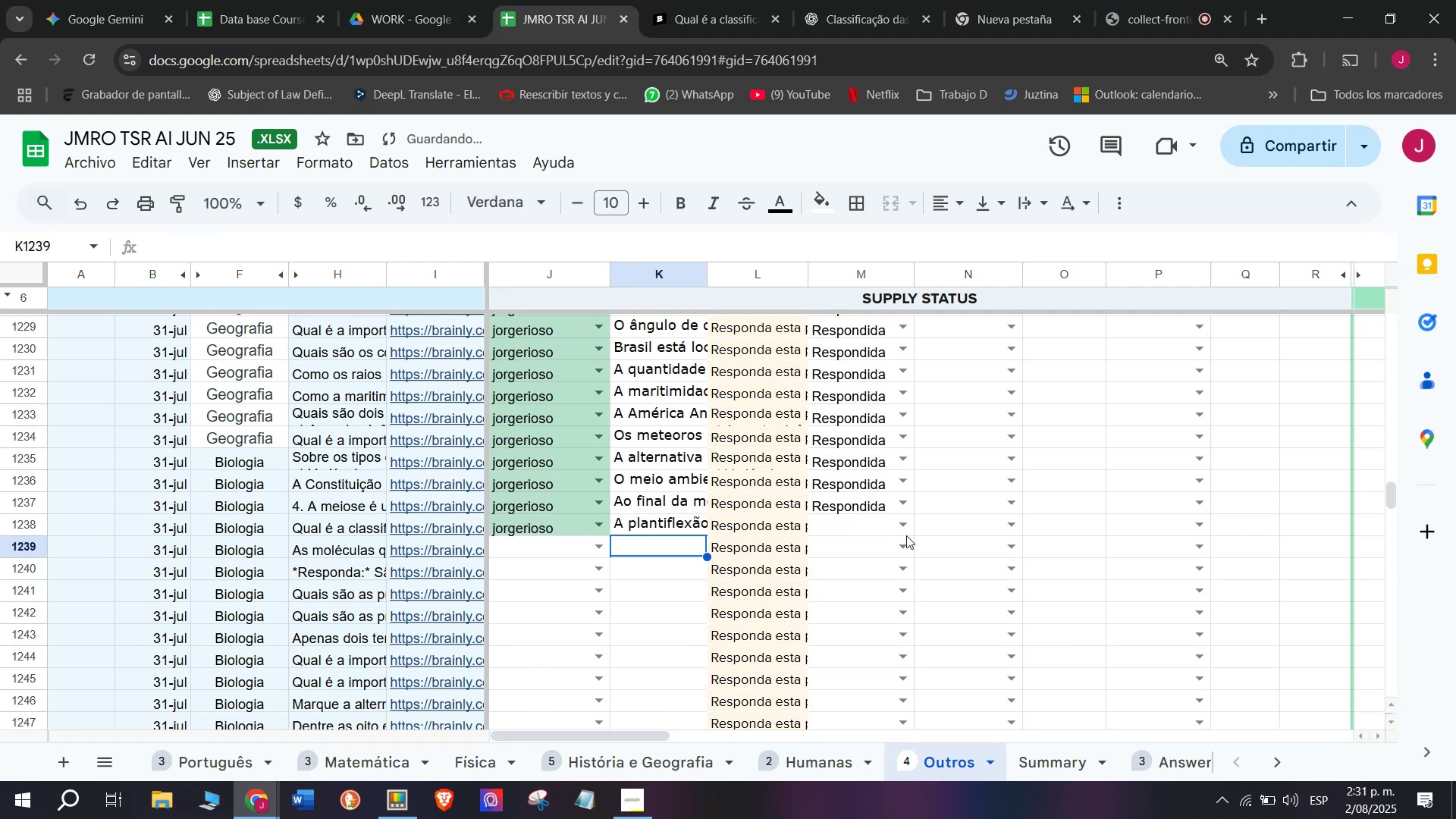 
left_click([909, 520])
 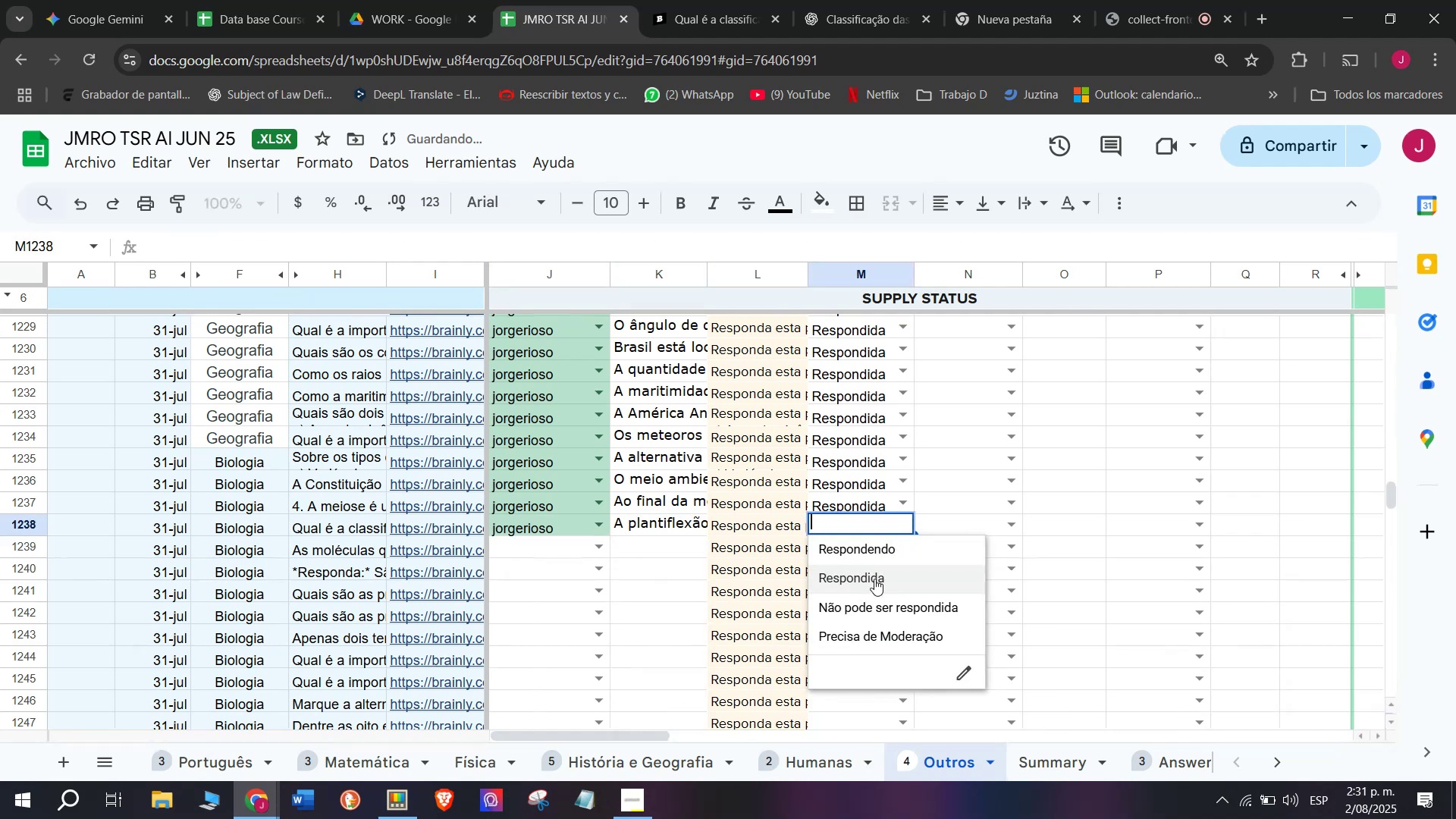 
left_click([874, 579])
 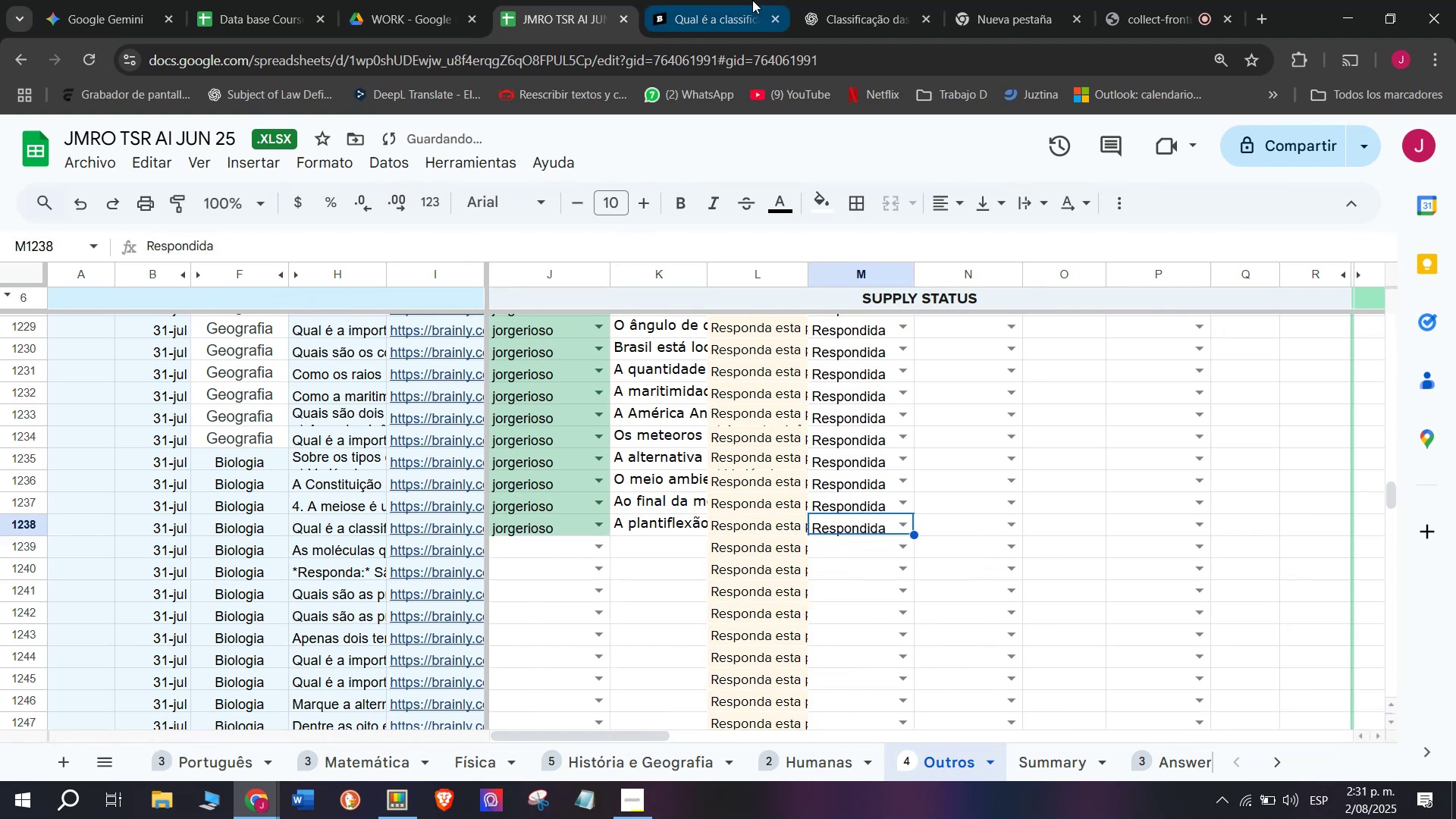 
left_click([735, 0])
 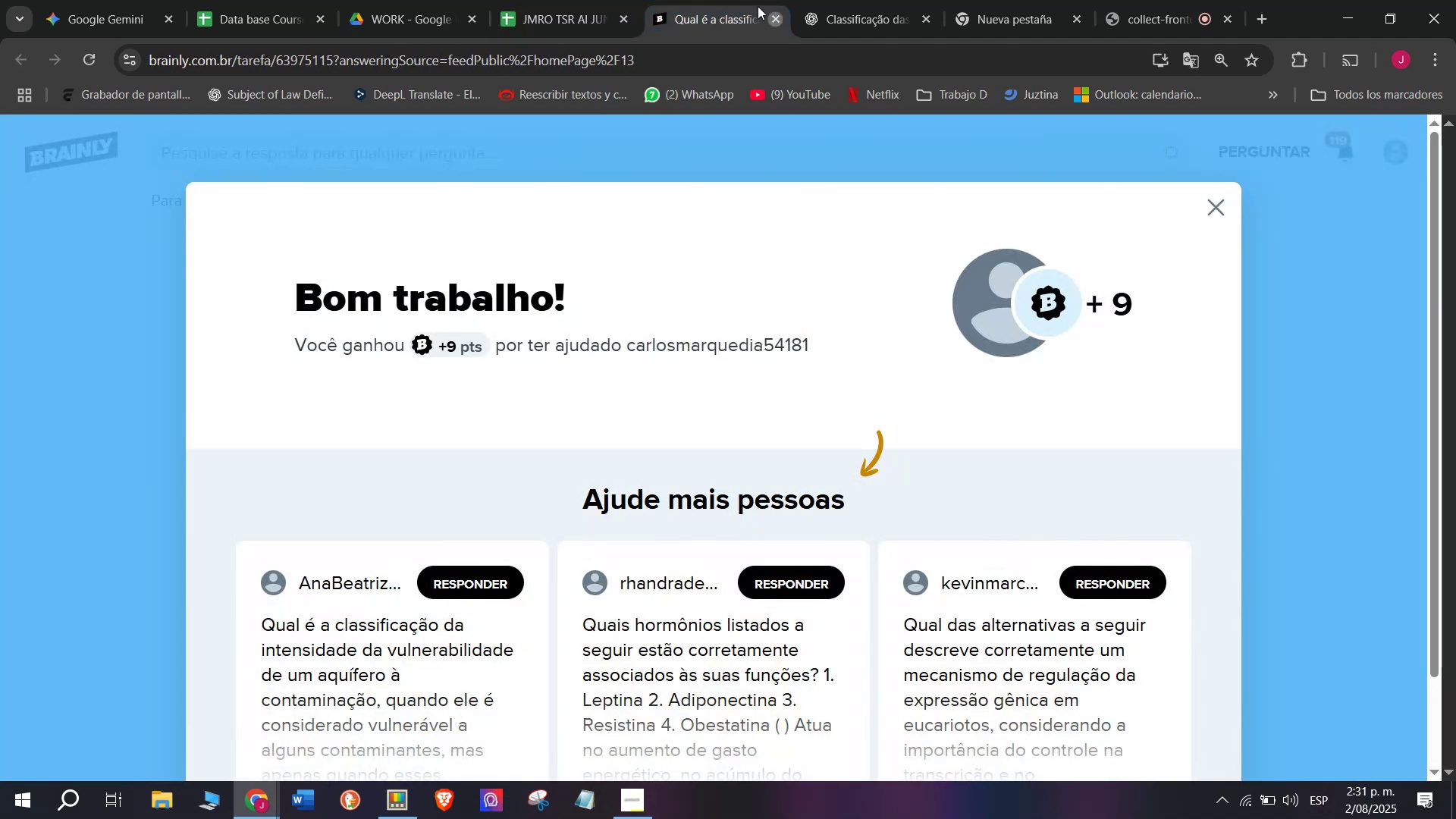 
double_click([556, 0])
 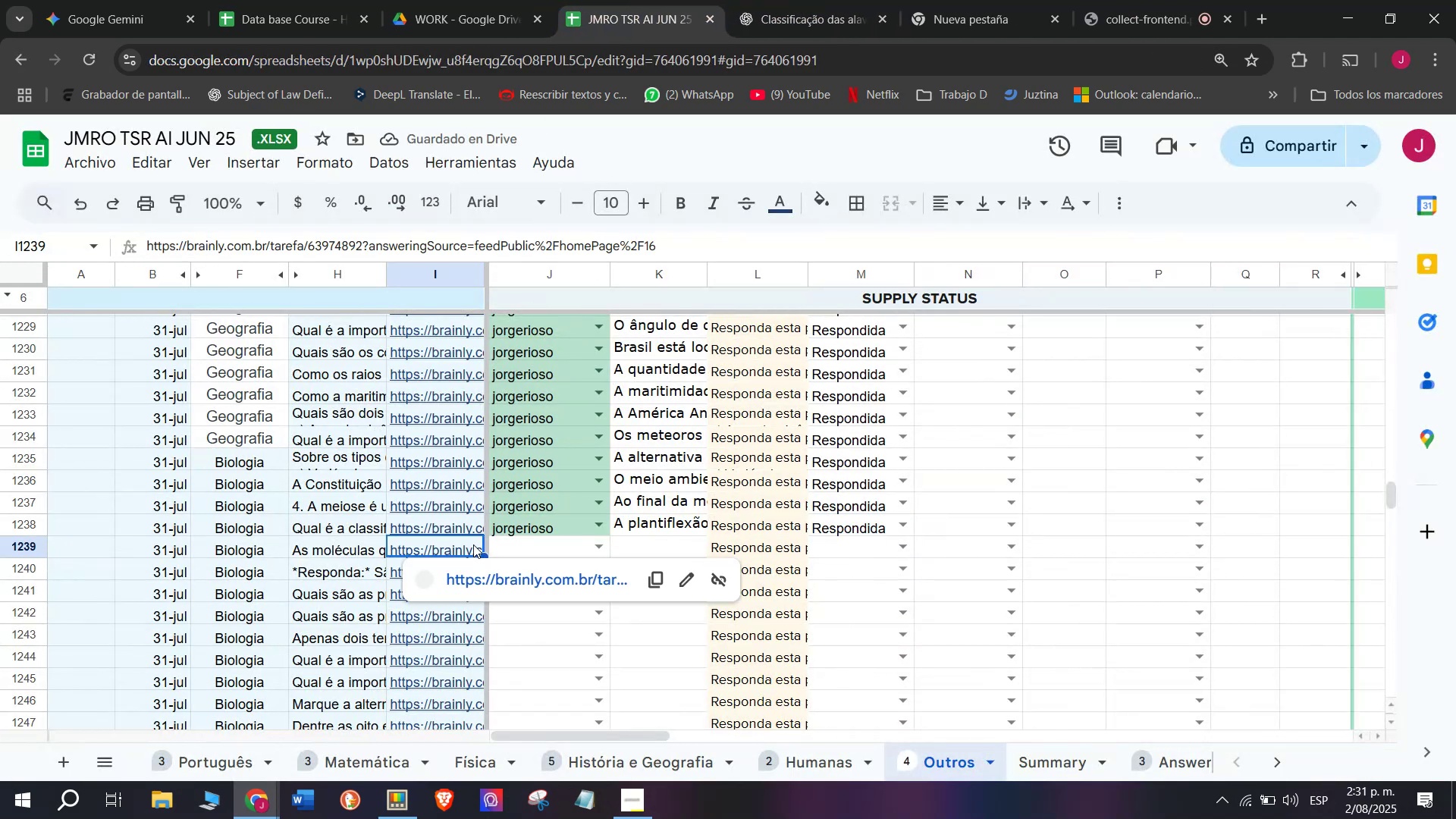 
left_click([488, 574])
 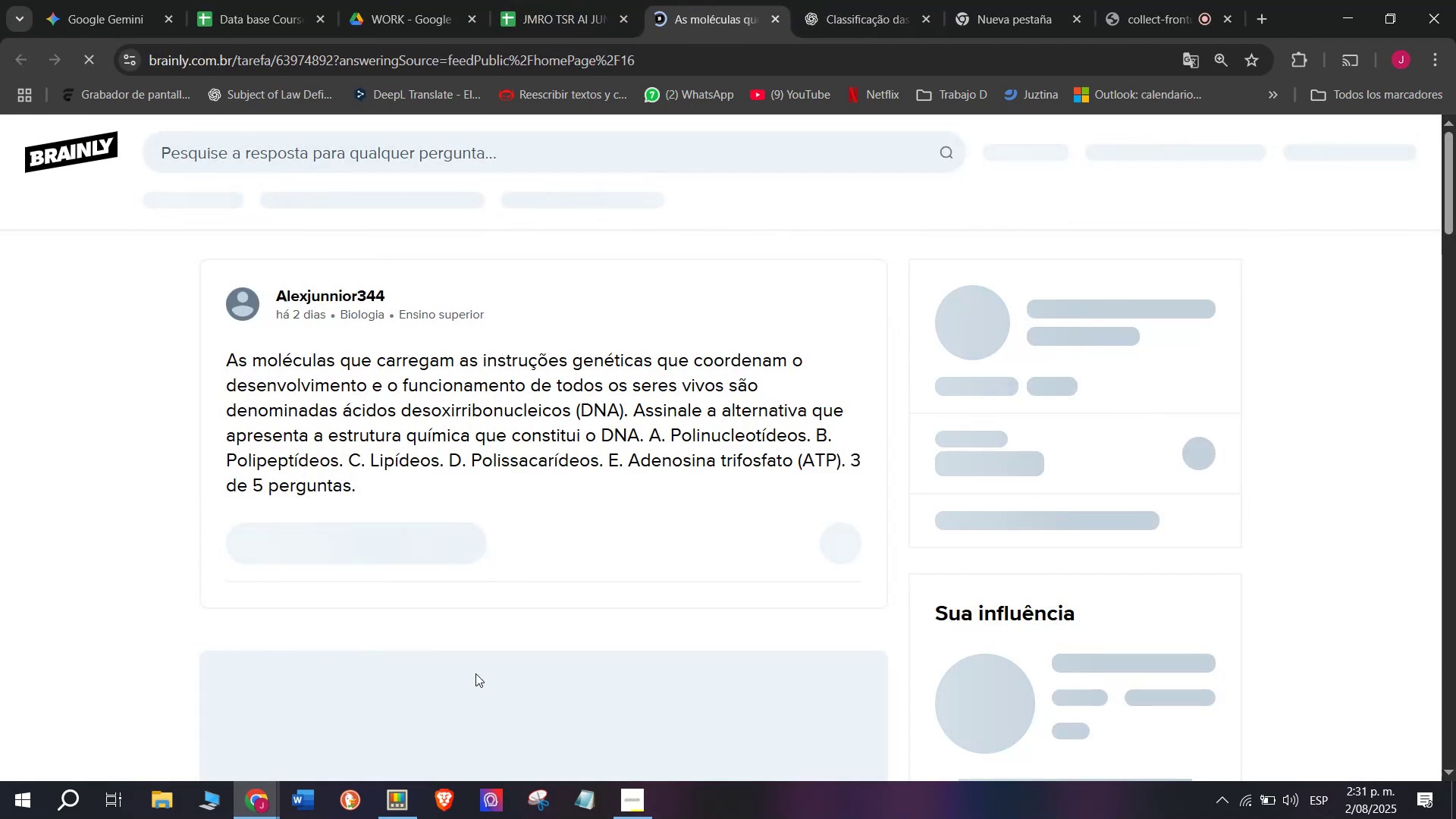 
left_click_drag(start_coordinate=[372, 476], to_coordinate=[211, 358])
 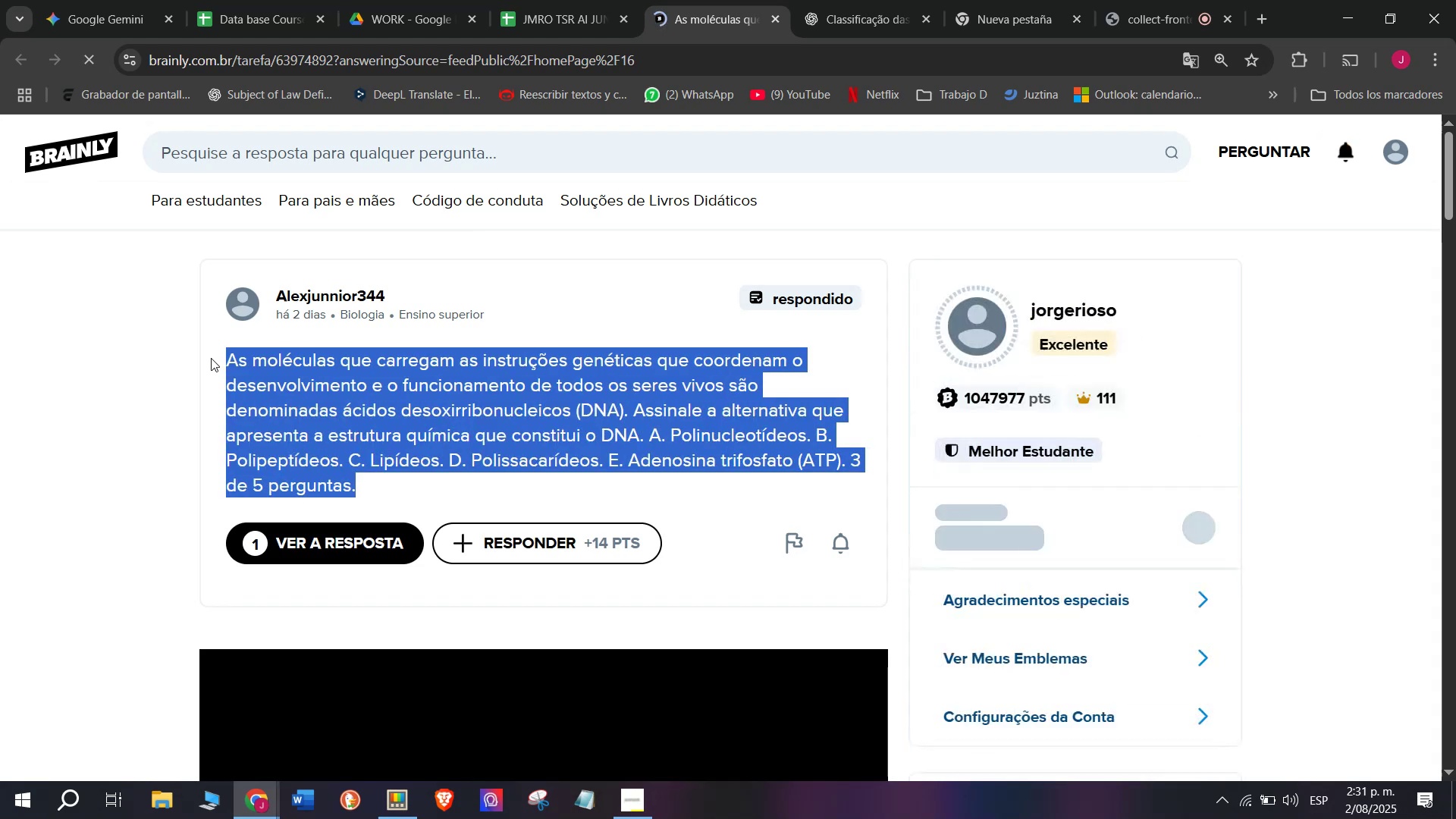 
key(Control+ControlLeft)
 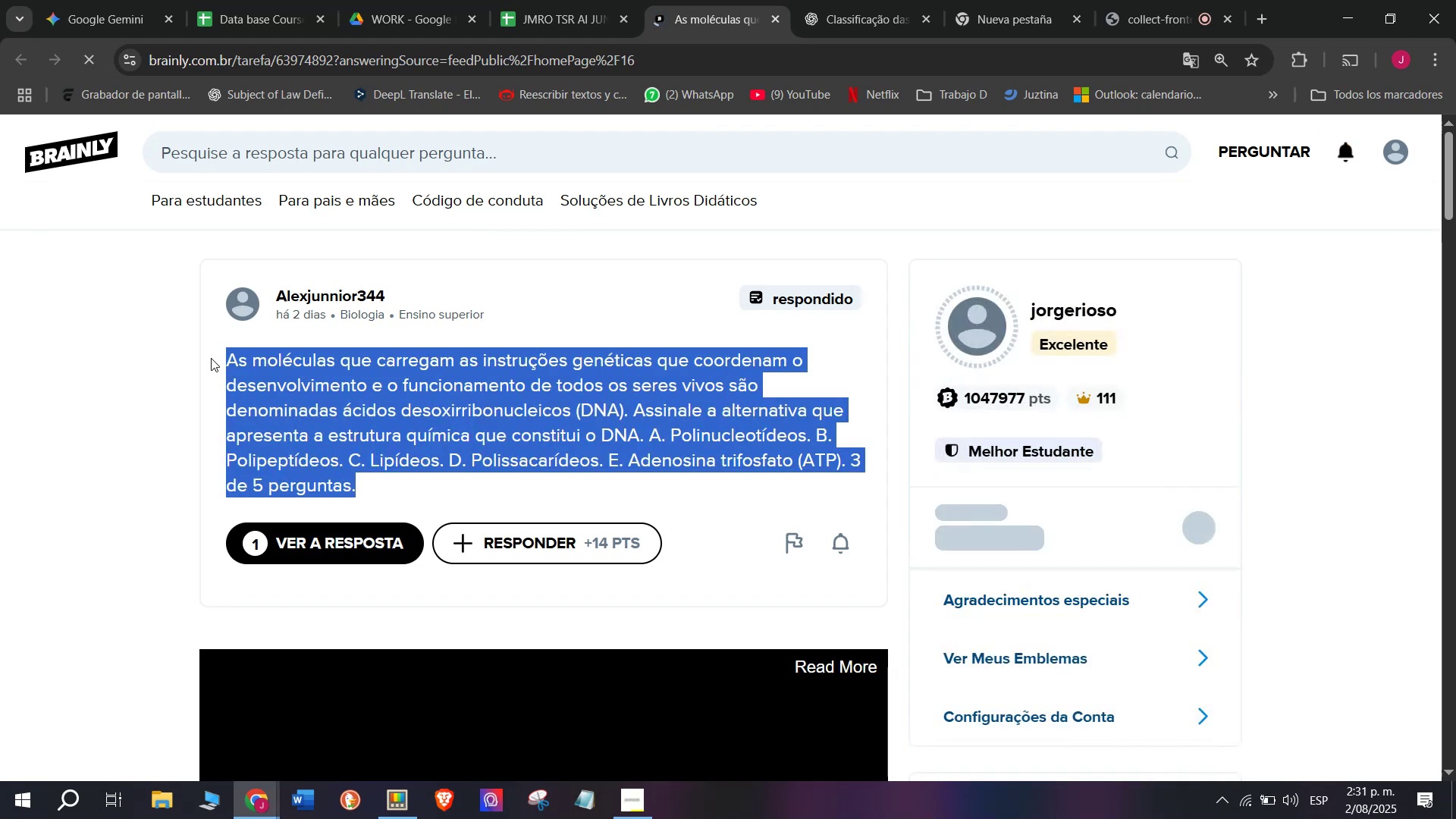 
key(Control+C)
 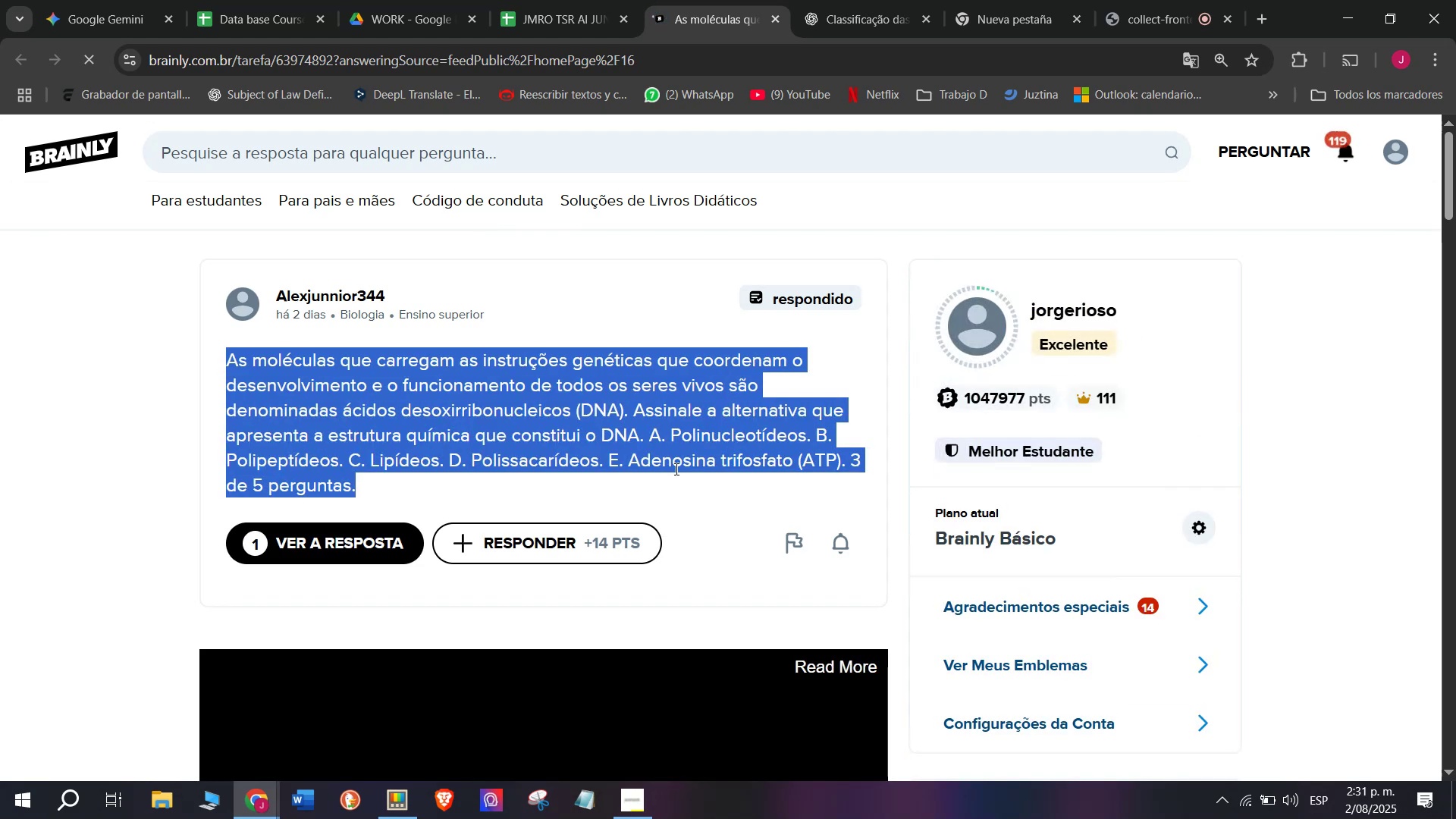 
scroll: coordinate [693, 490], scroll_direction: down, amount: 4.0
 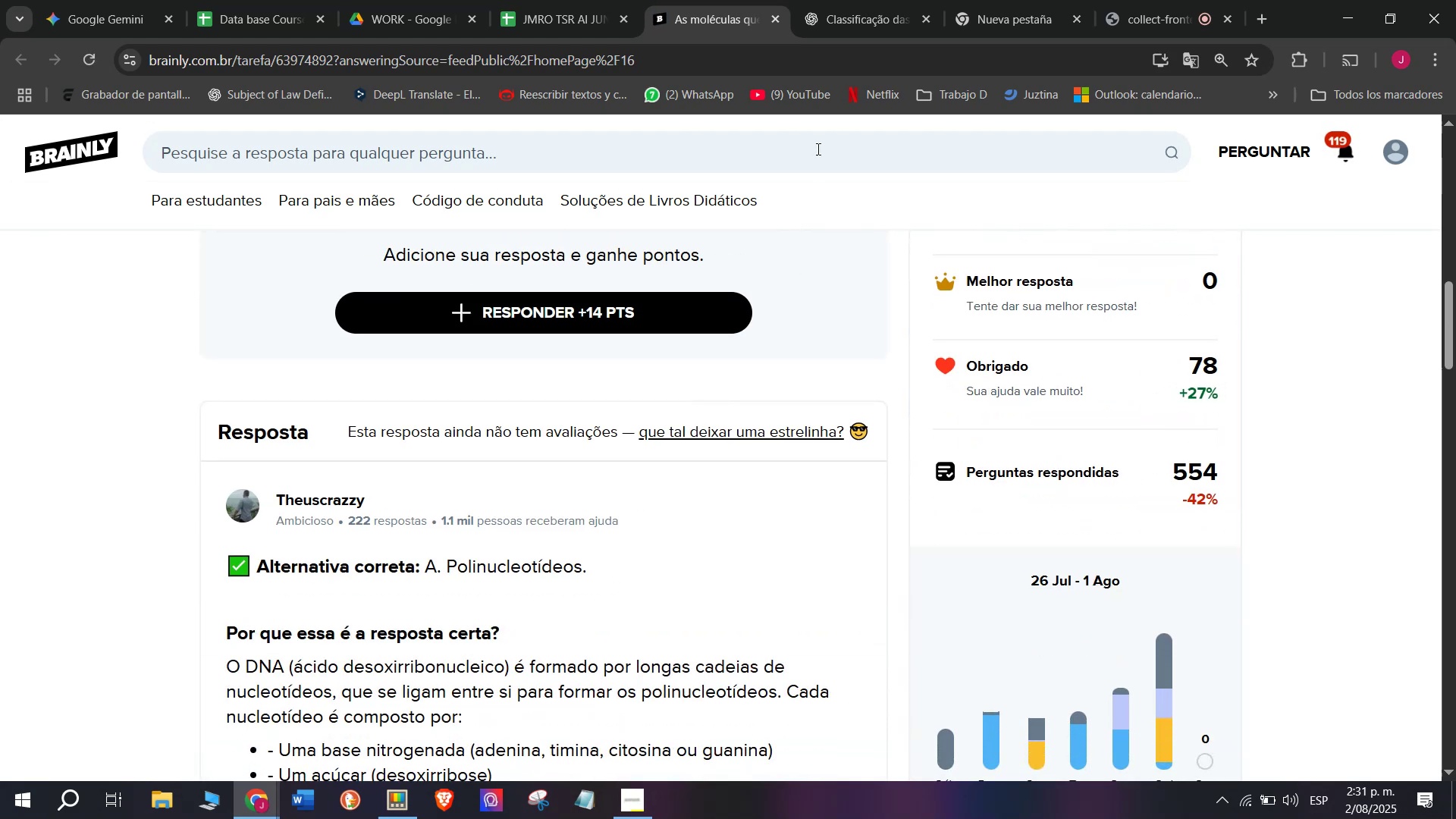 
left_click([862, 0])
 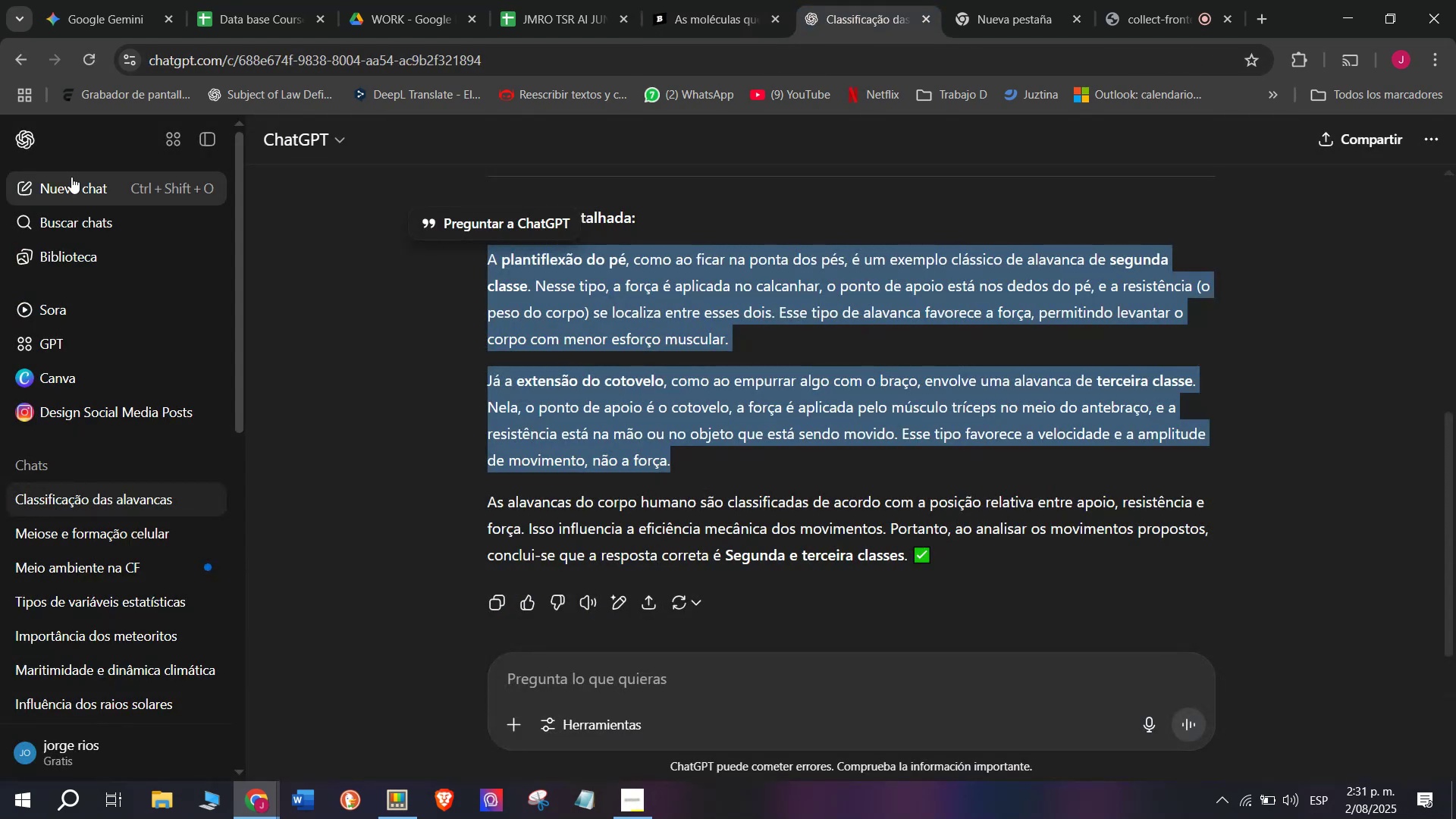 
left_click([57, 183])
 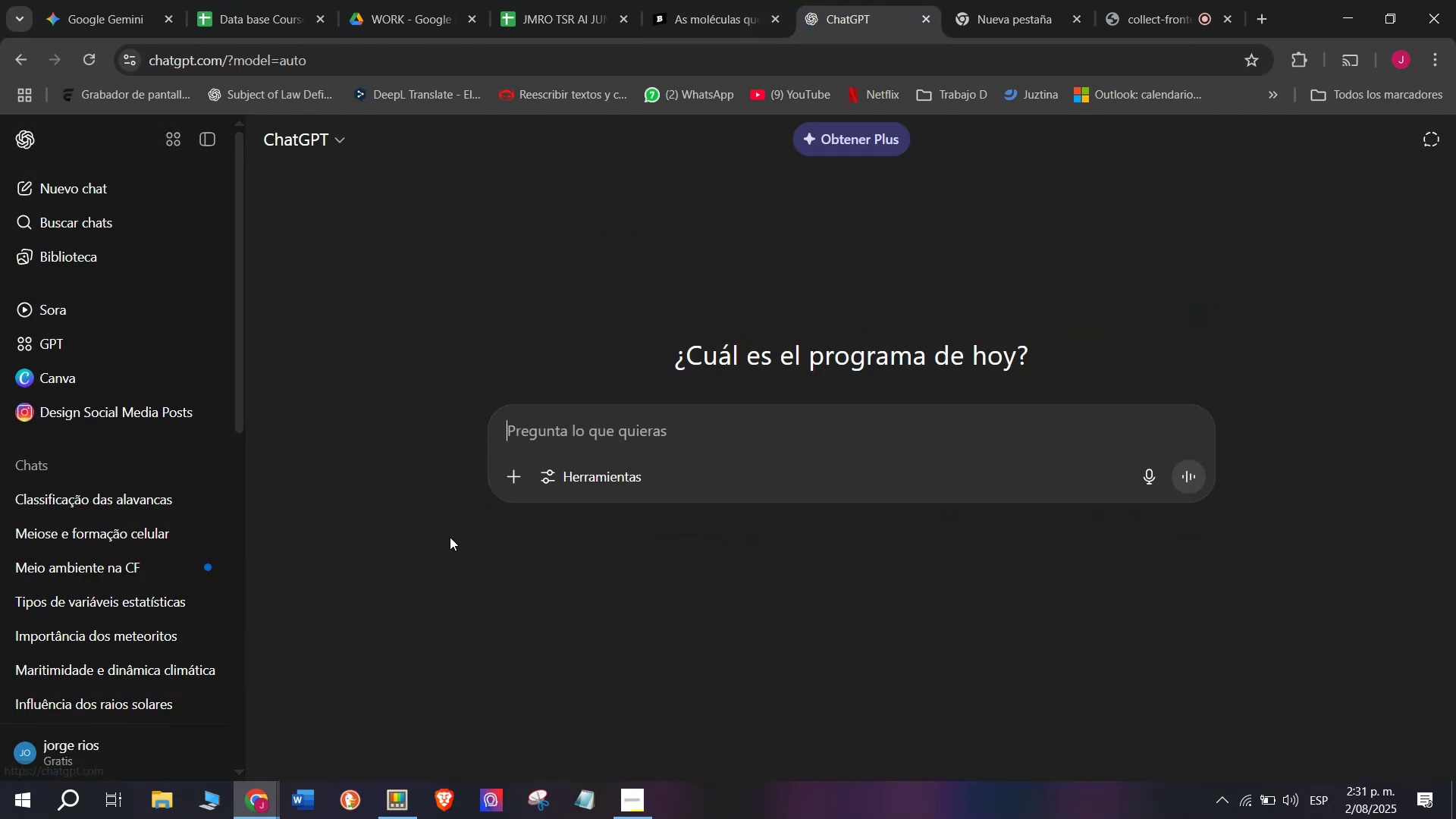 
key(Meta+MetaLeft)
 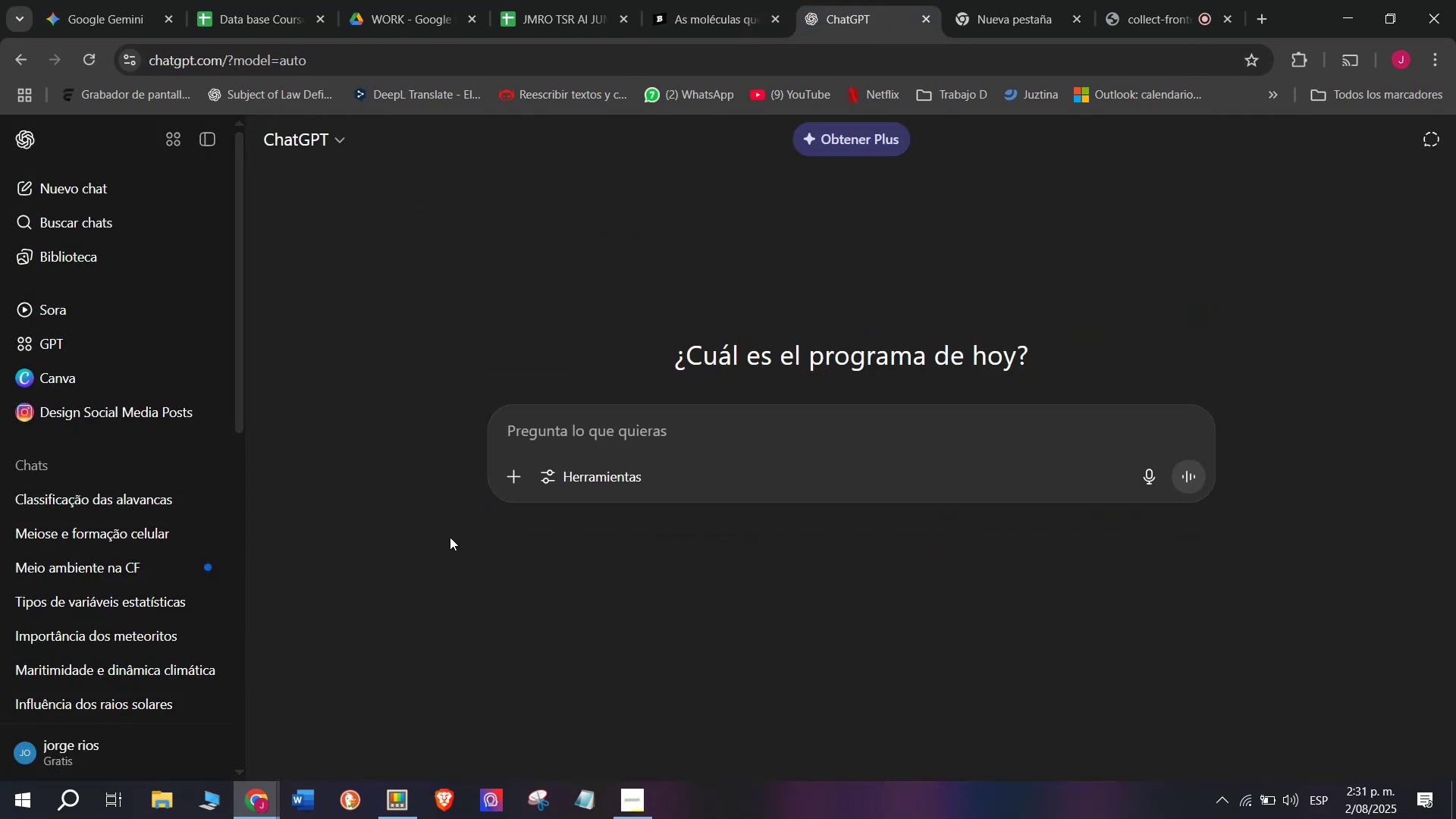 
key(Meta+V)
 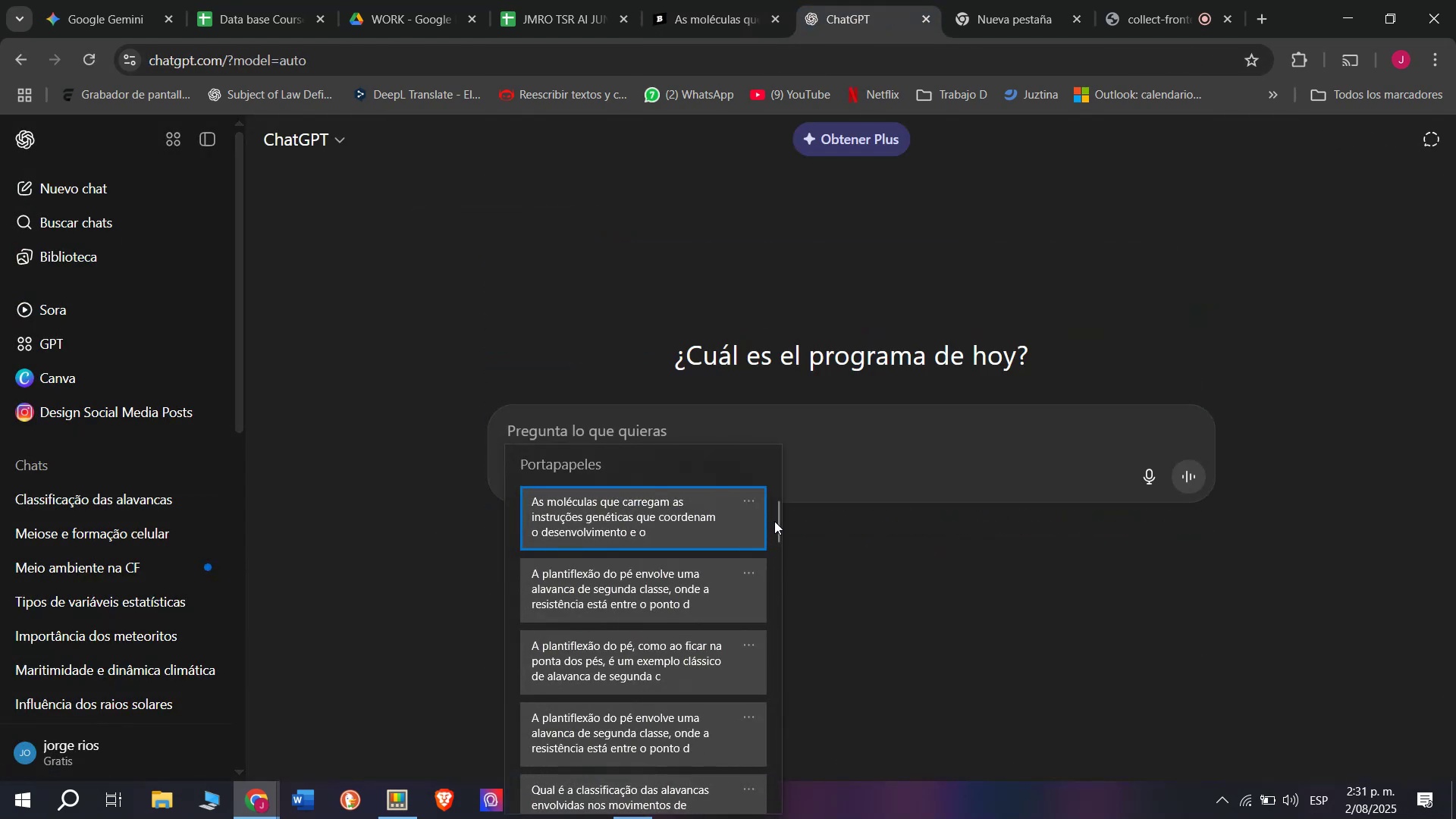 
left_click_drag(start_coordinate=[774, 521], to_coordinate=[766, 818])
 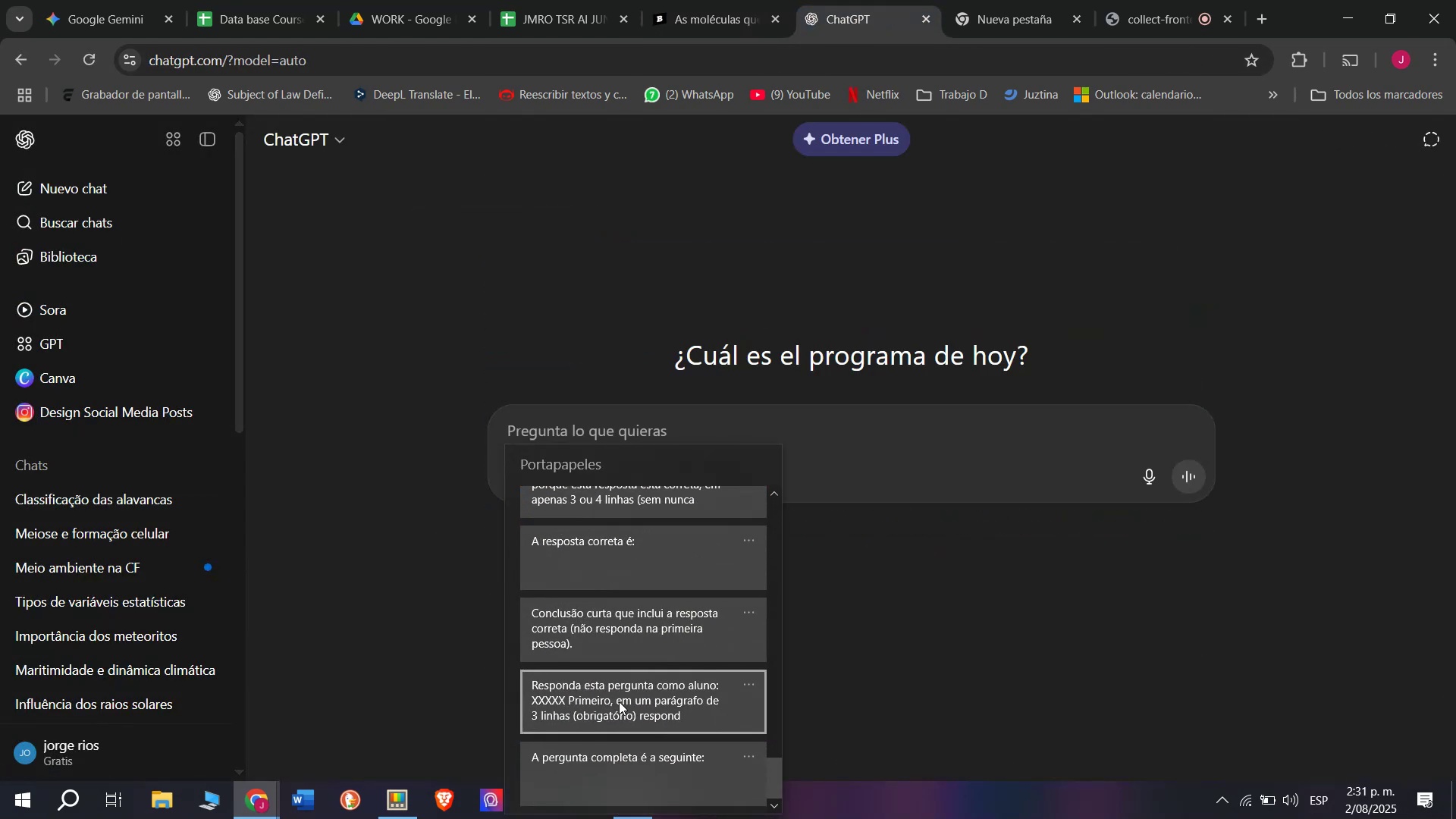 
left_click([619, 701])
 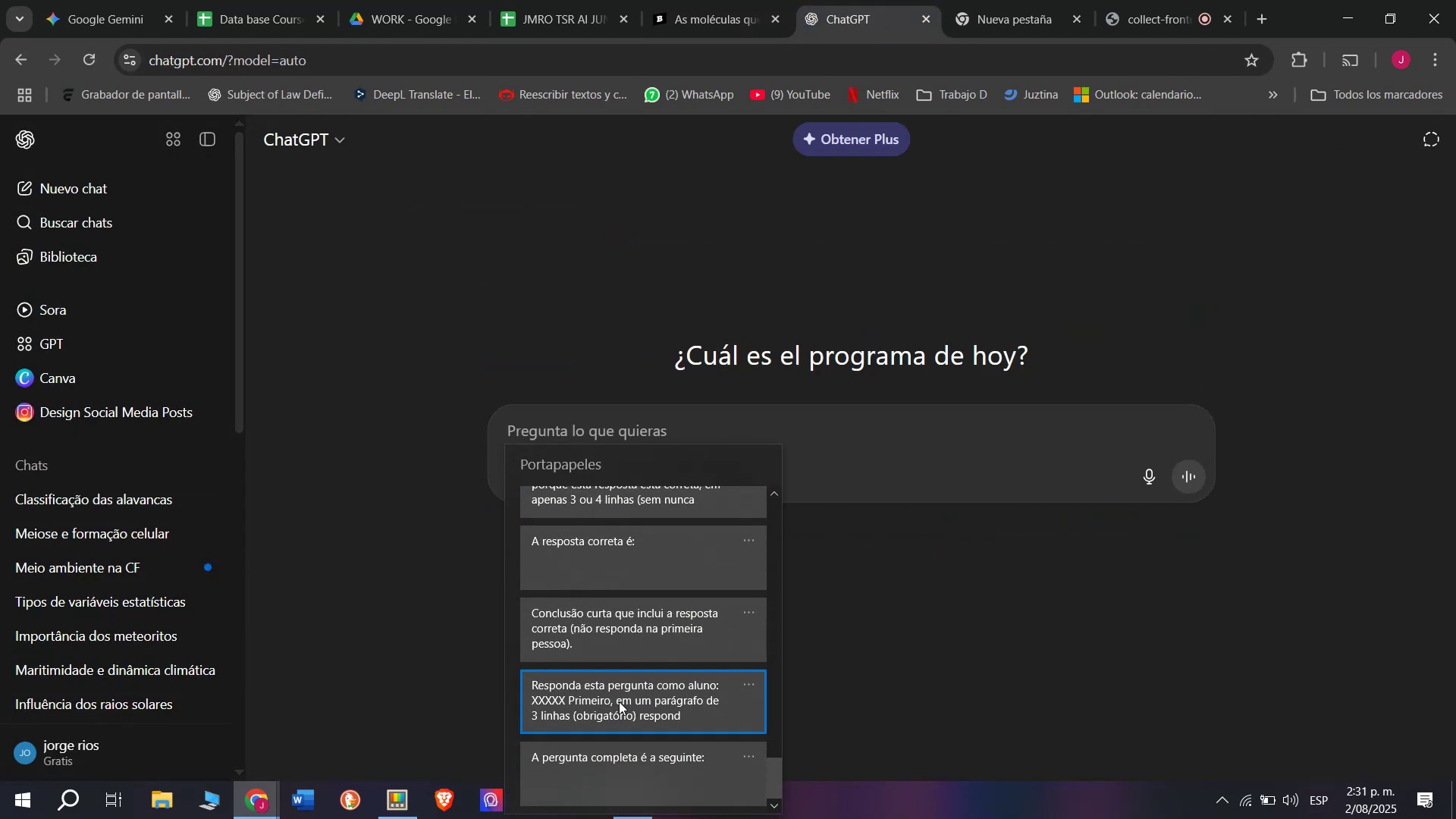 
key(Control+ControlLeft)
 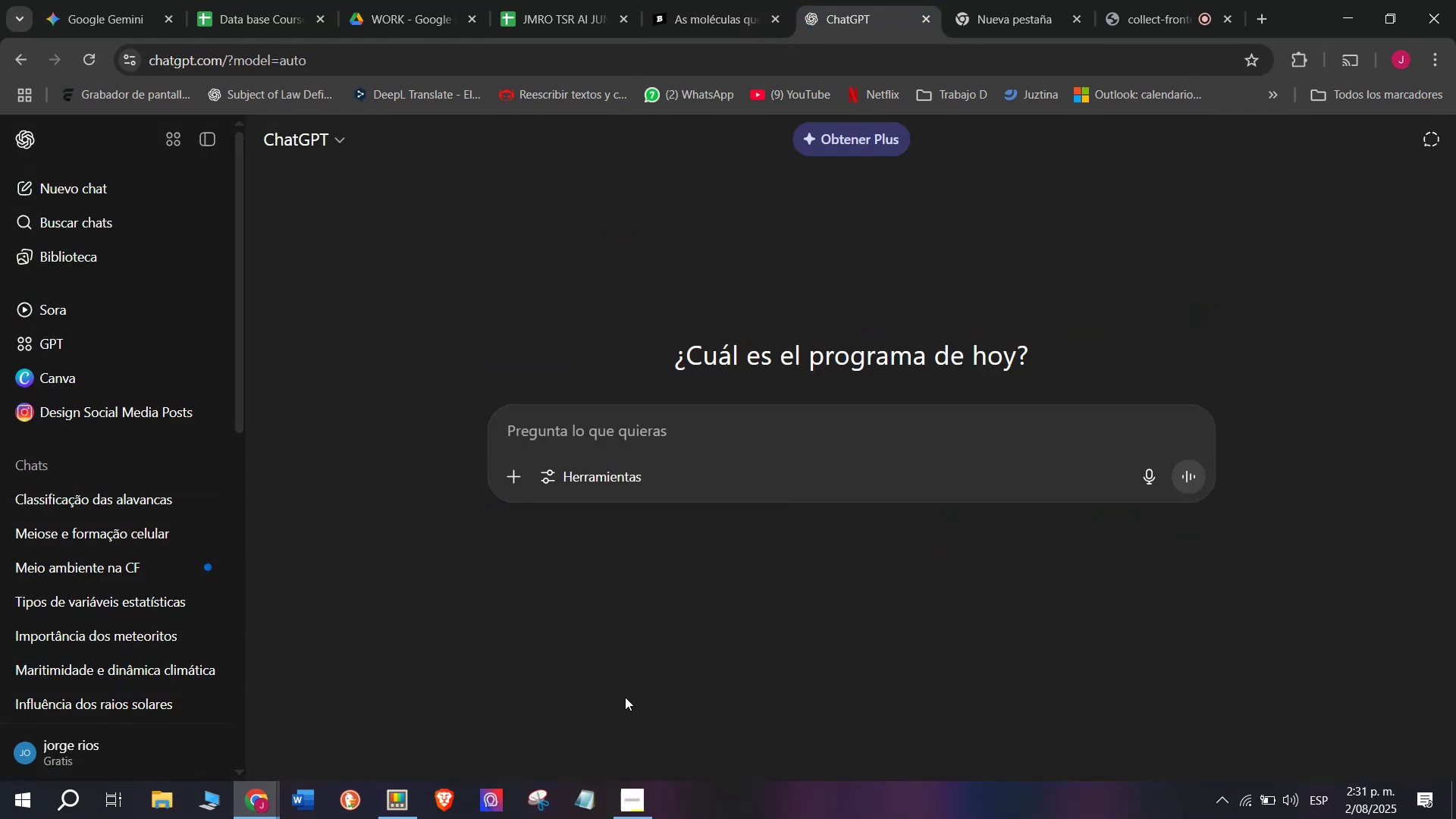 
key(Control+V)
 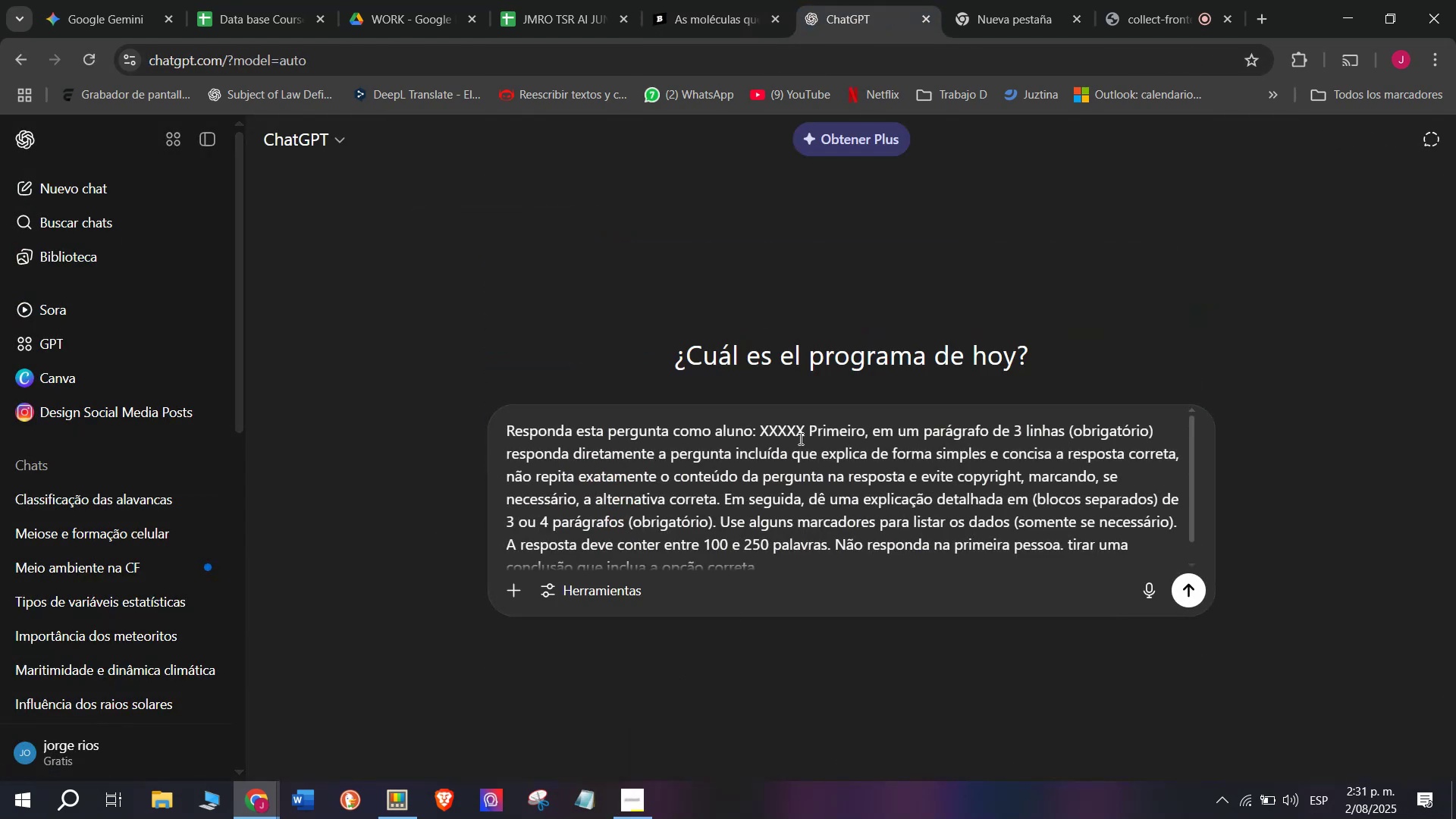 
left_click_drag(start_coordinate=[805, 429], to_coordinate=[762, 428])
 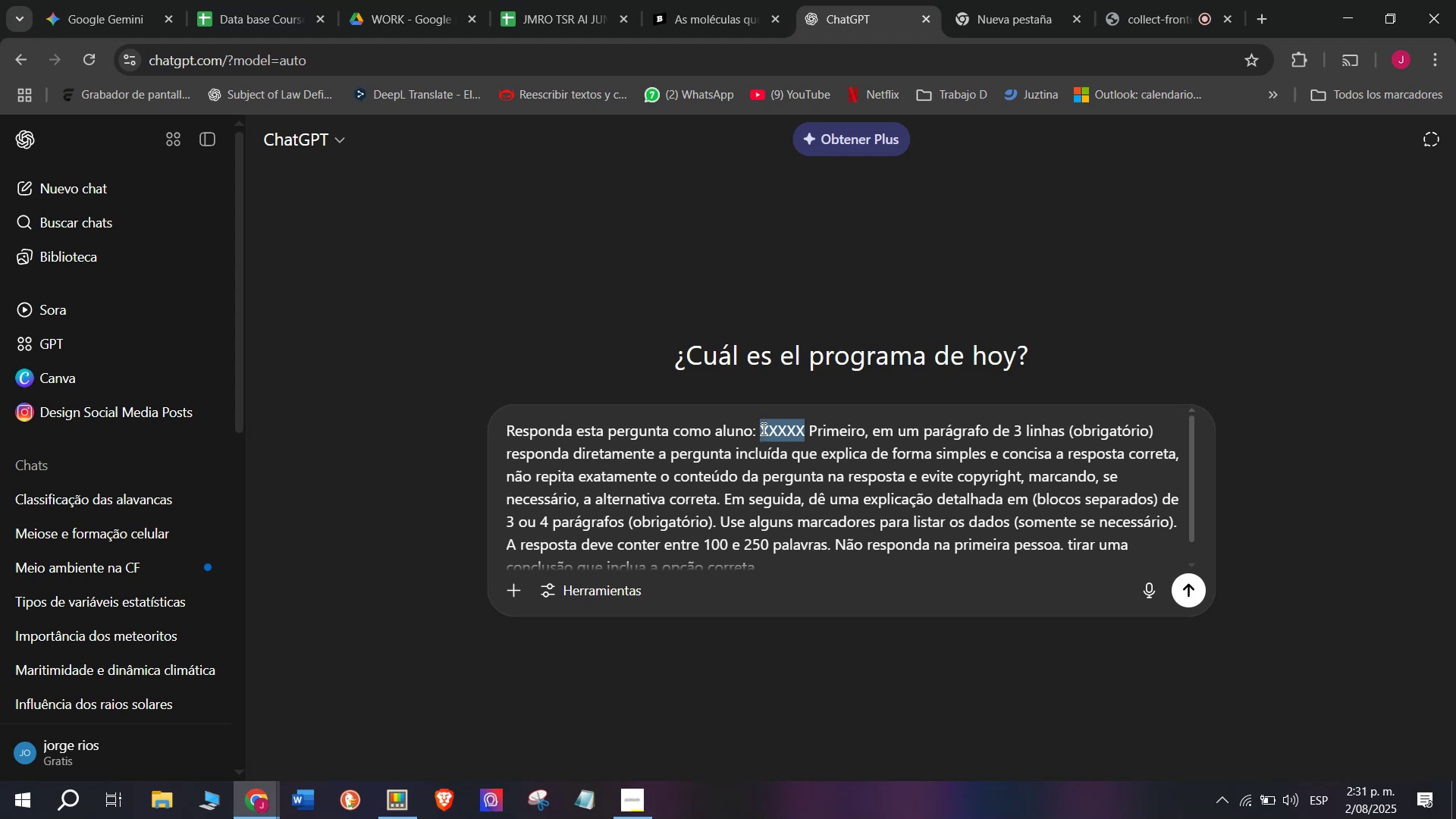 
key(Meta+MetaLeft)
 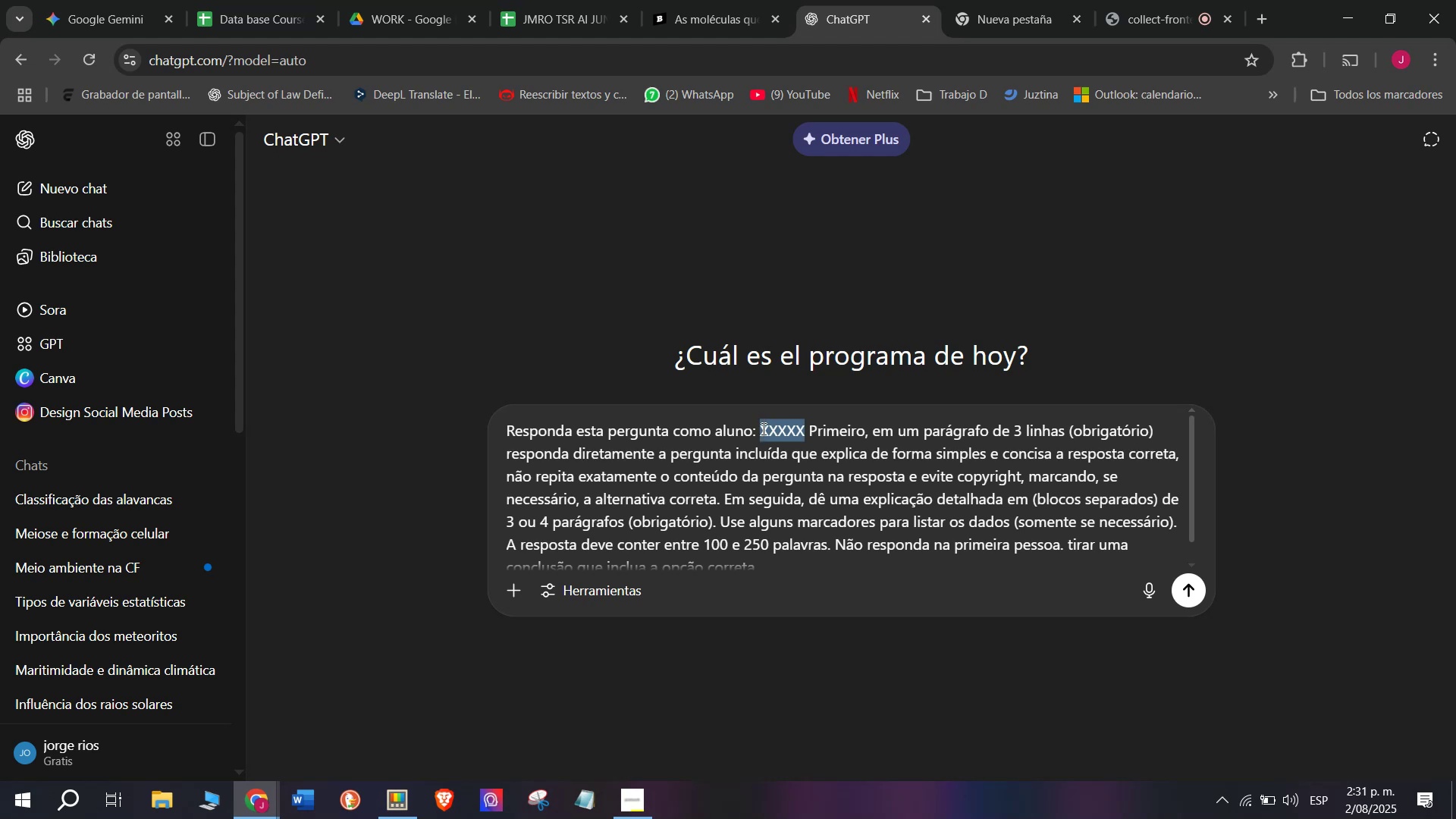 
key(Meta+V)
 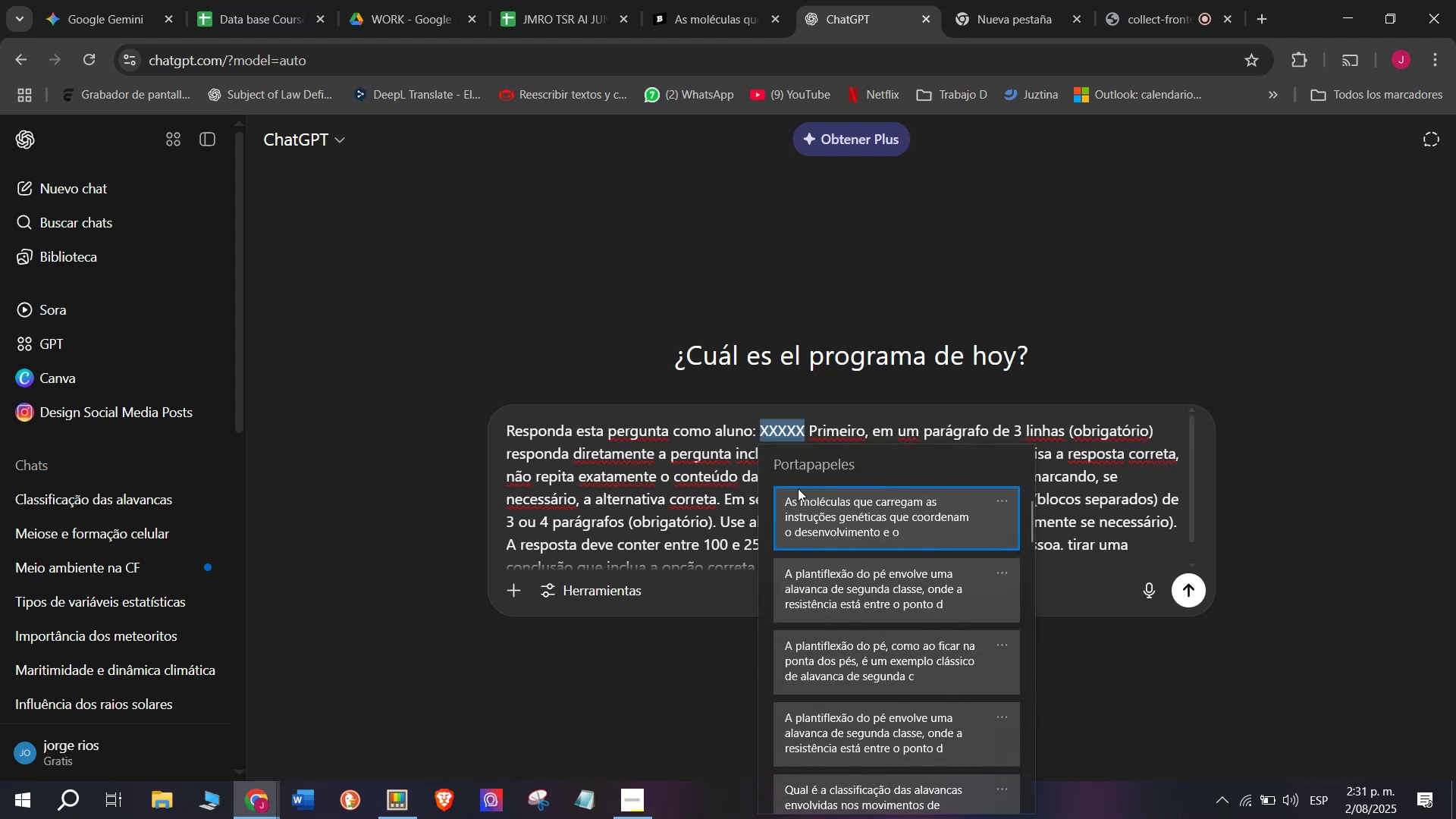 
left_click([799, 499])
 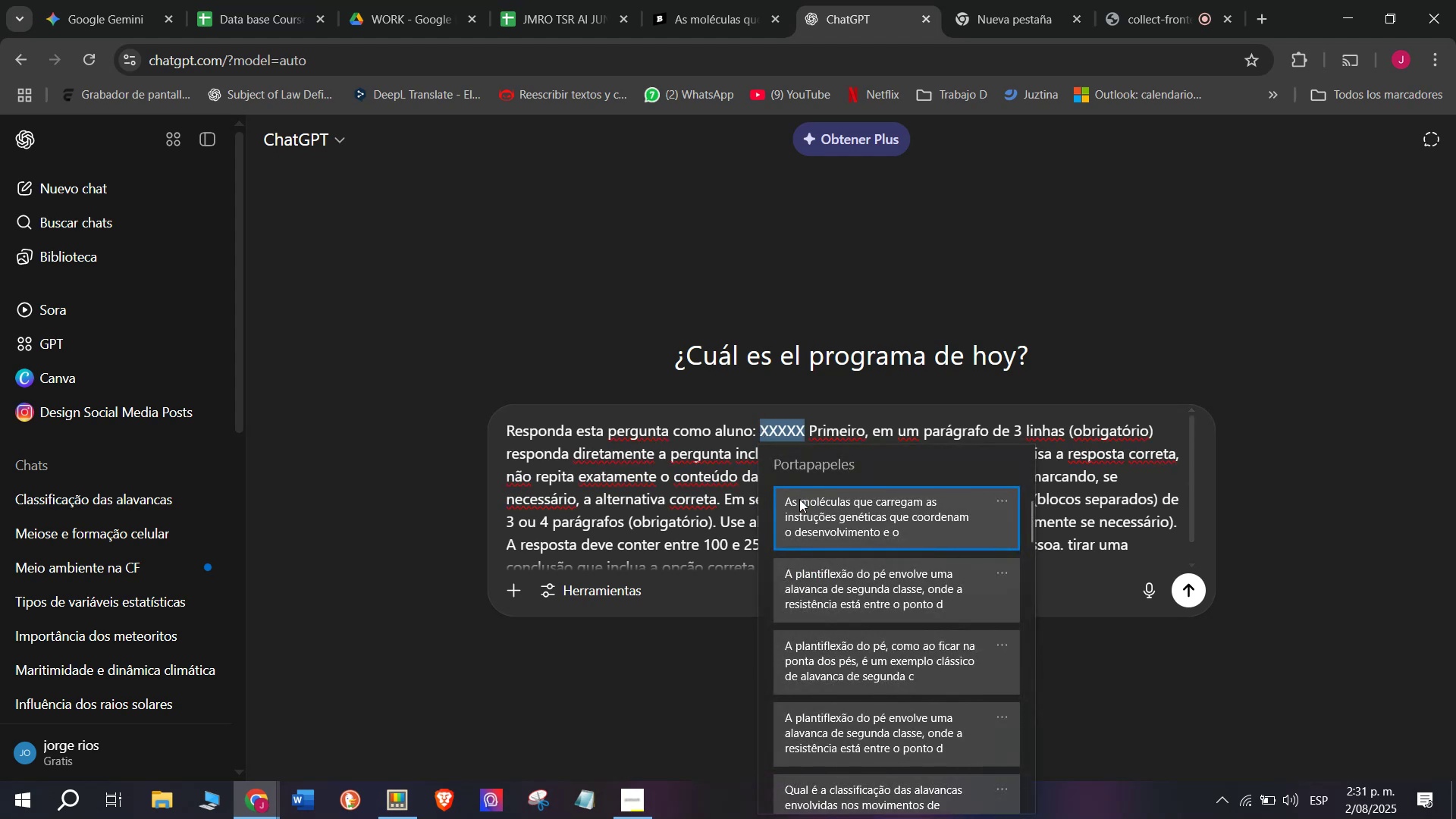 
key(Control+ControlLeft)
 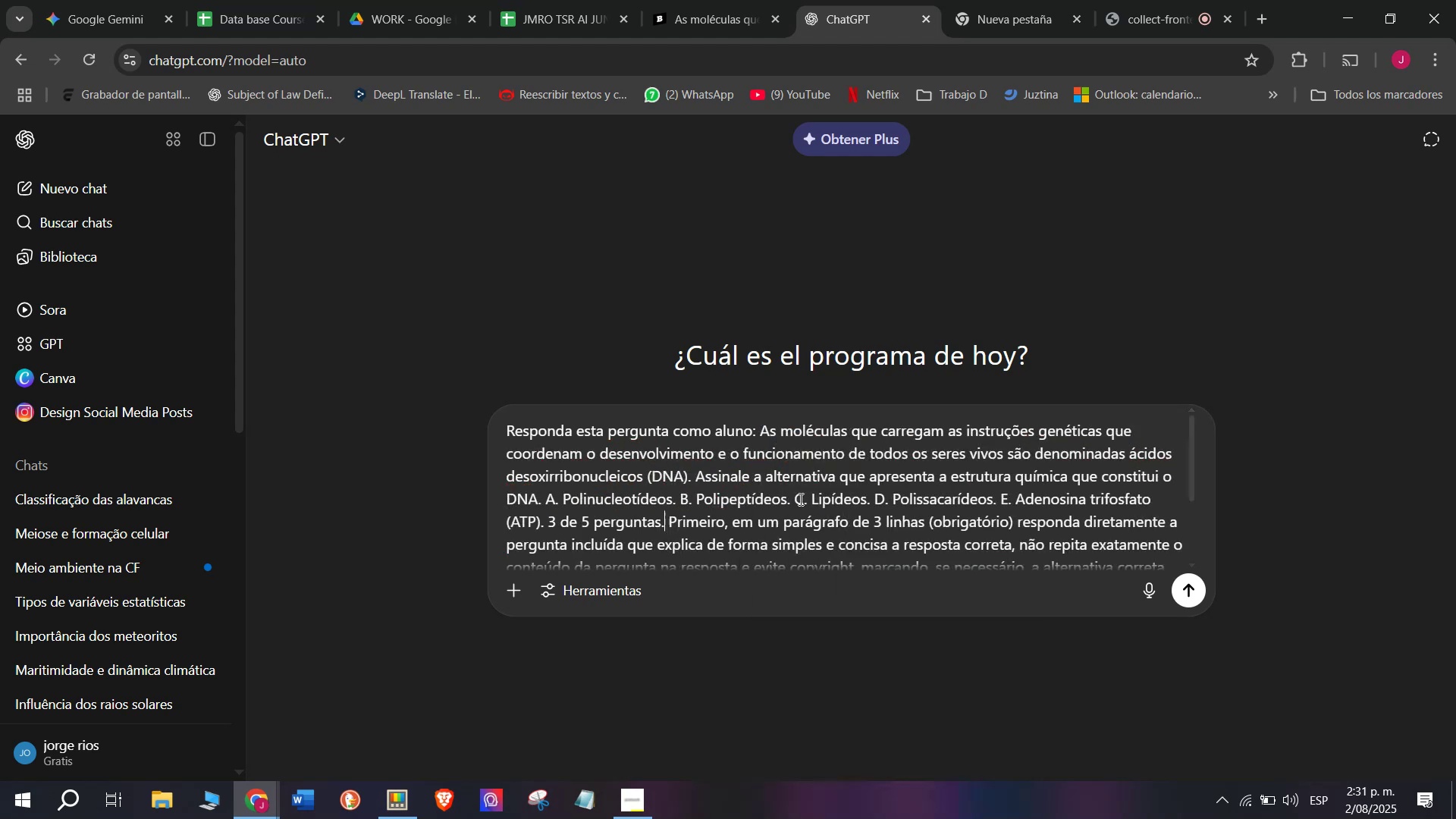 
key(Control+V)
 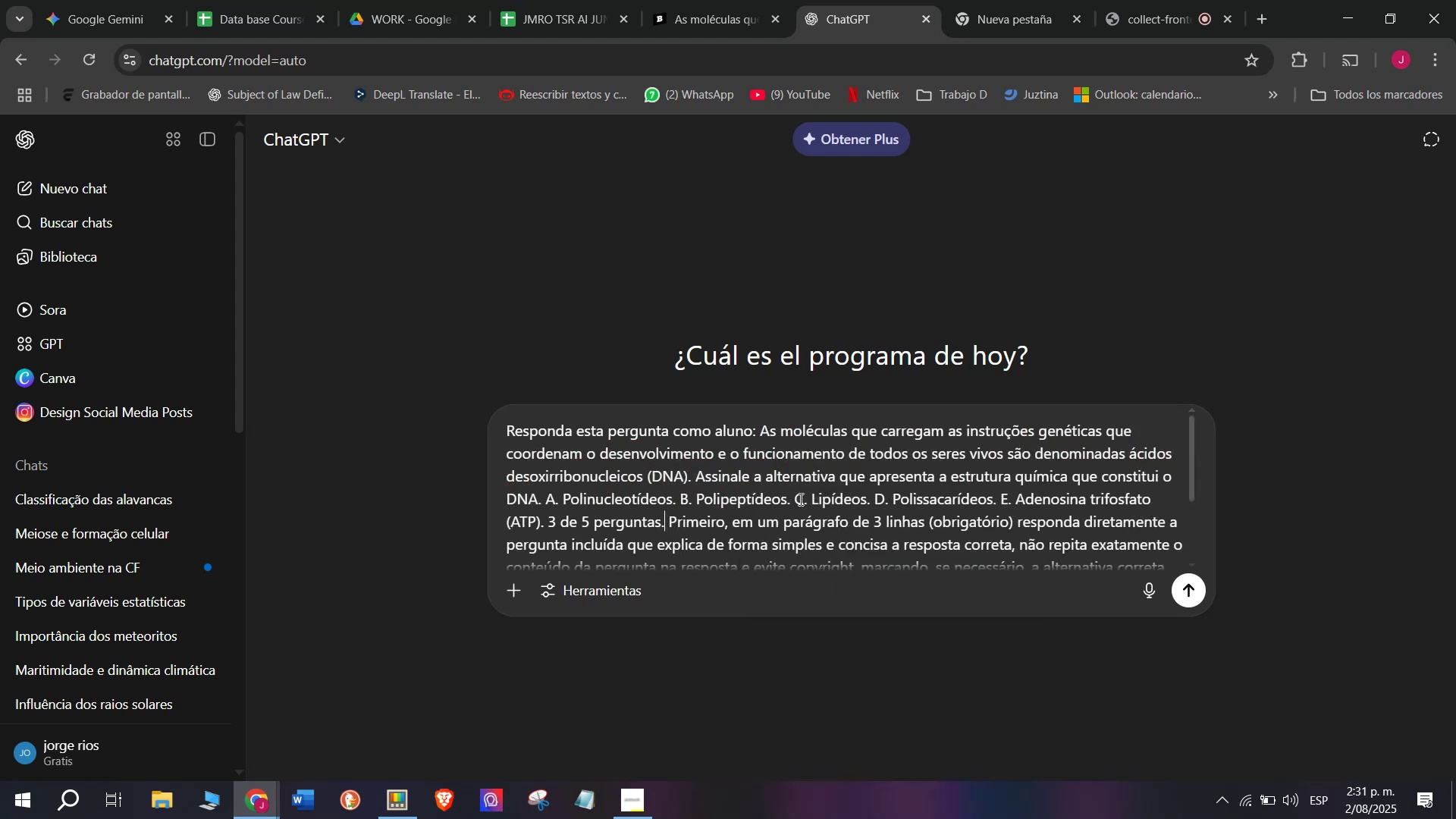 
key(Enter)
 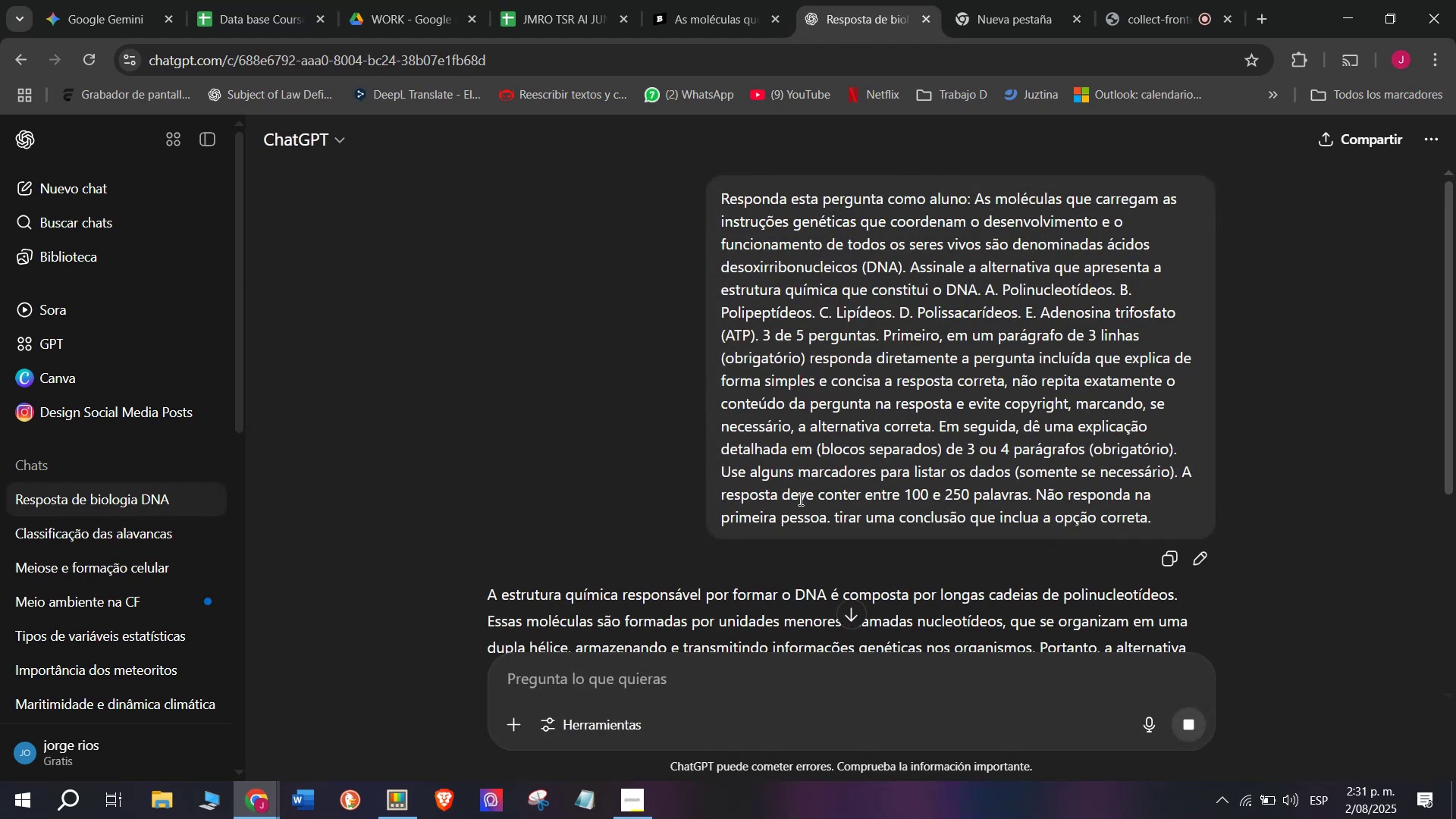 
wait(5.64)
 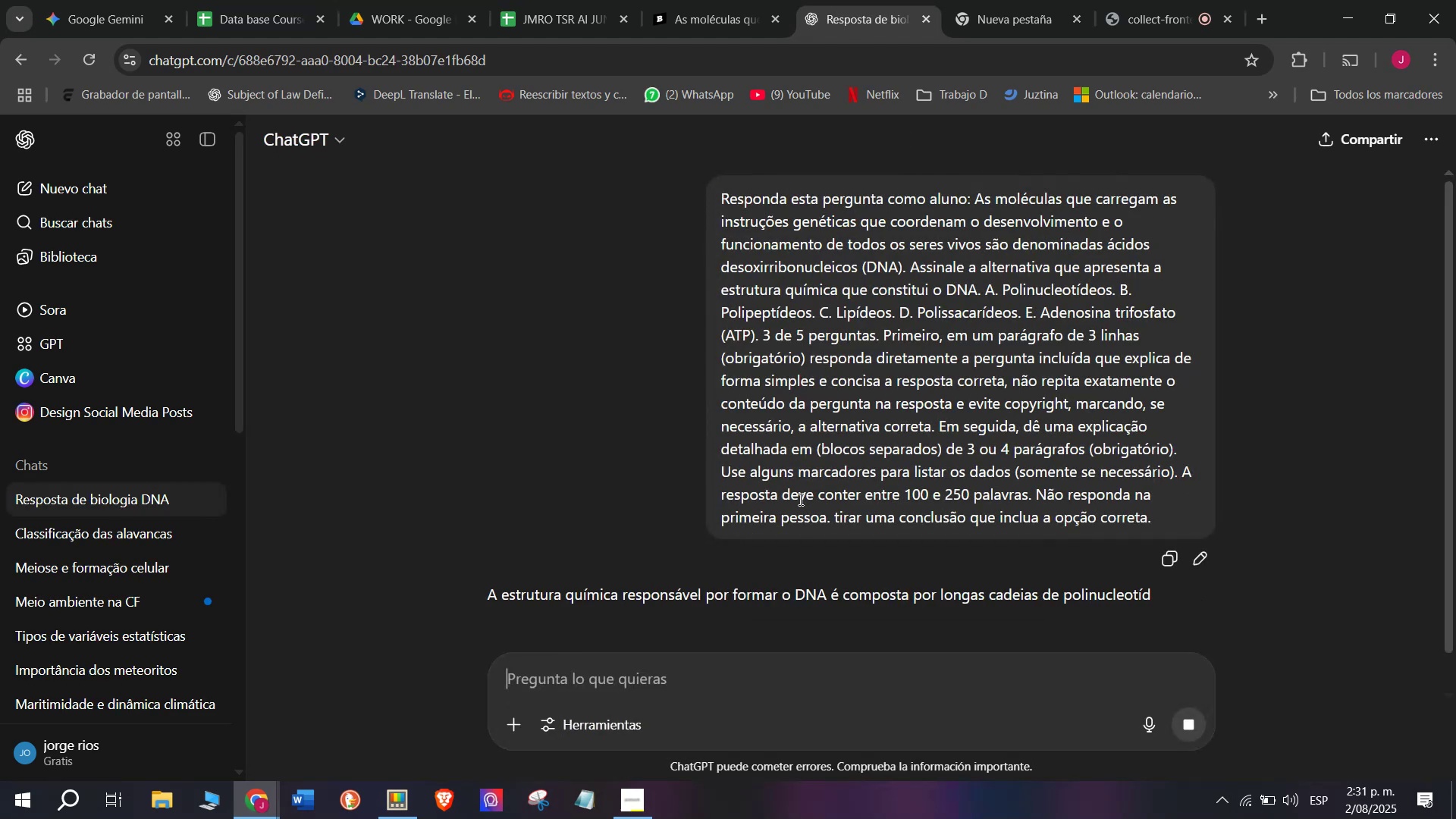 
scroll: coordinate [886, 469], scroll_direction: down, amount: 2.0
 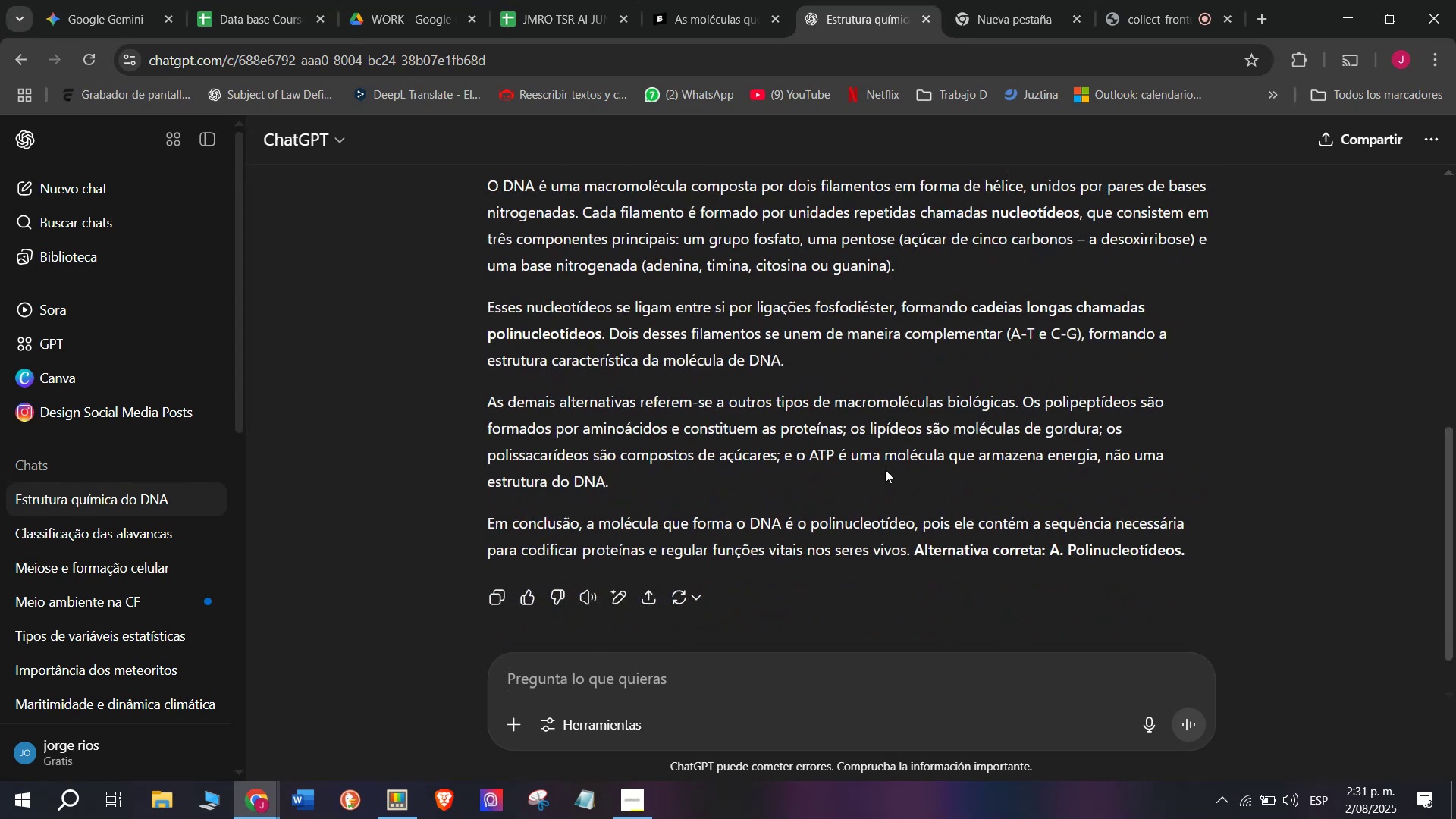 
scroll: coordinate [885, 469], scroll_direction: up, amount: 1.0
 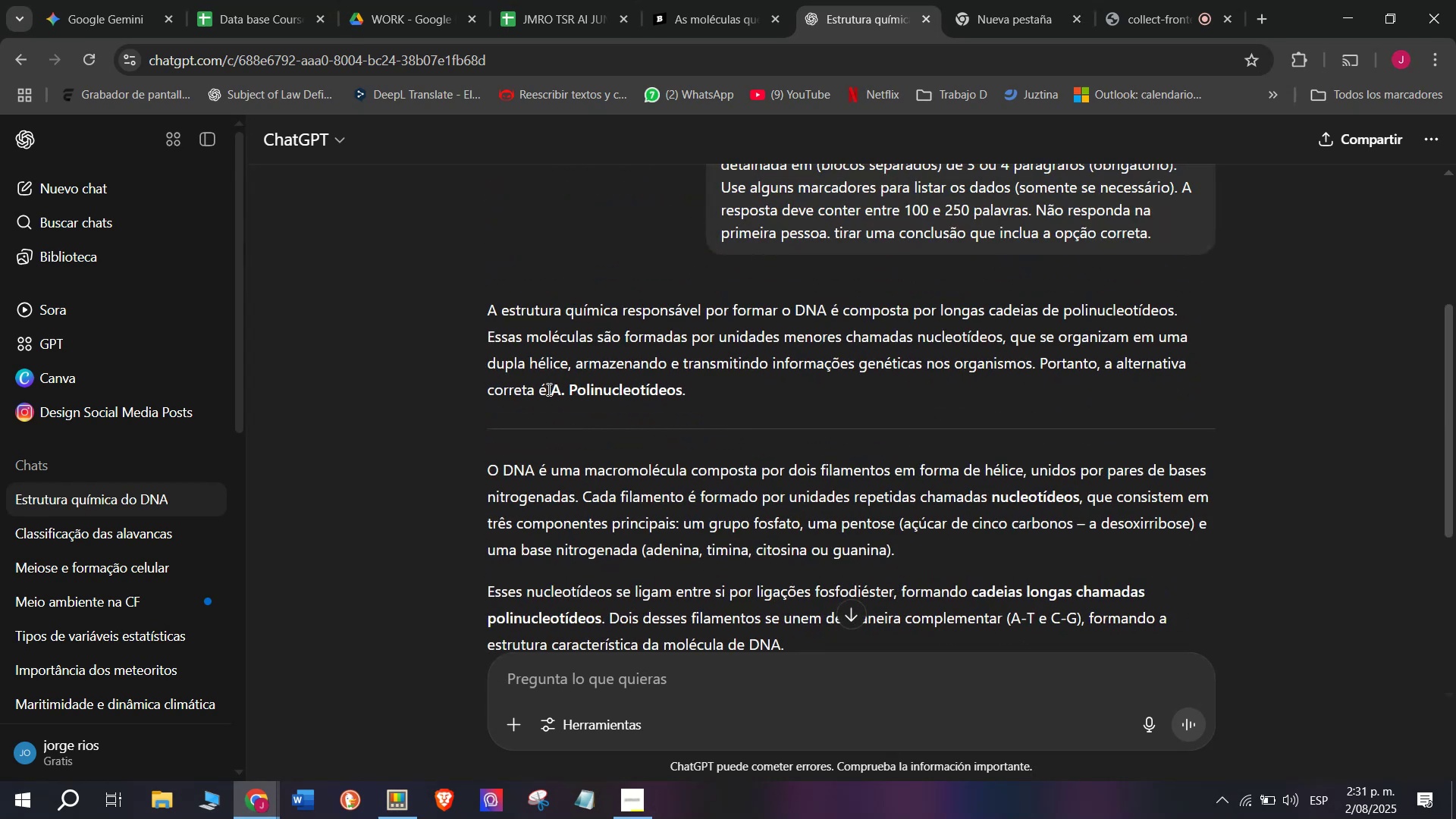 
left_click_drag(start_coordinate=[565, 395], to_coordinate=[474, 318])
 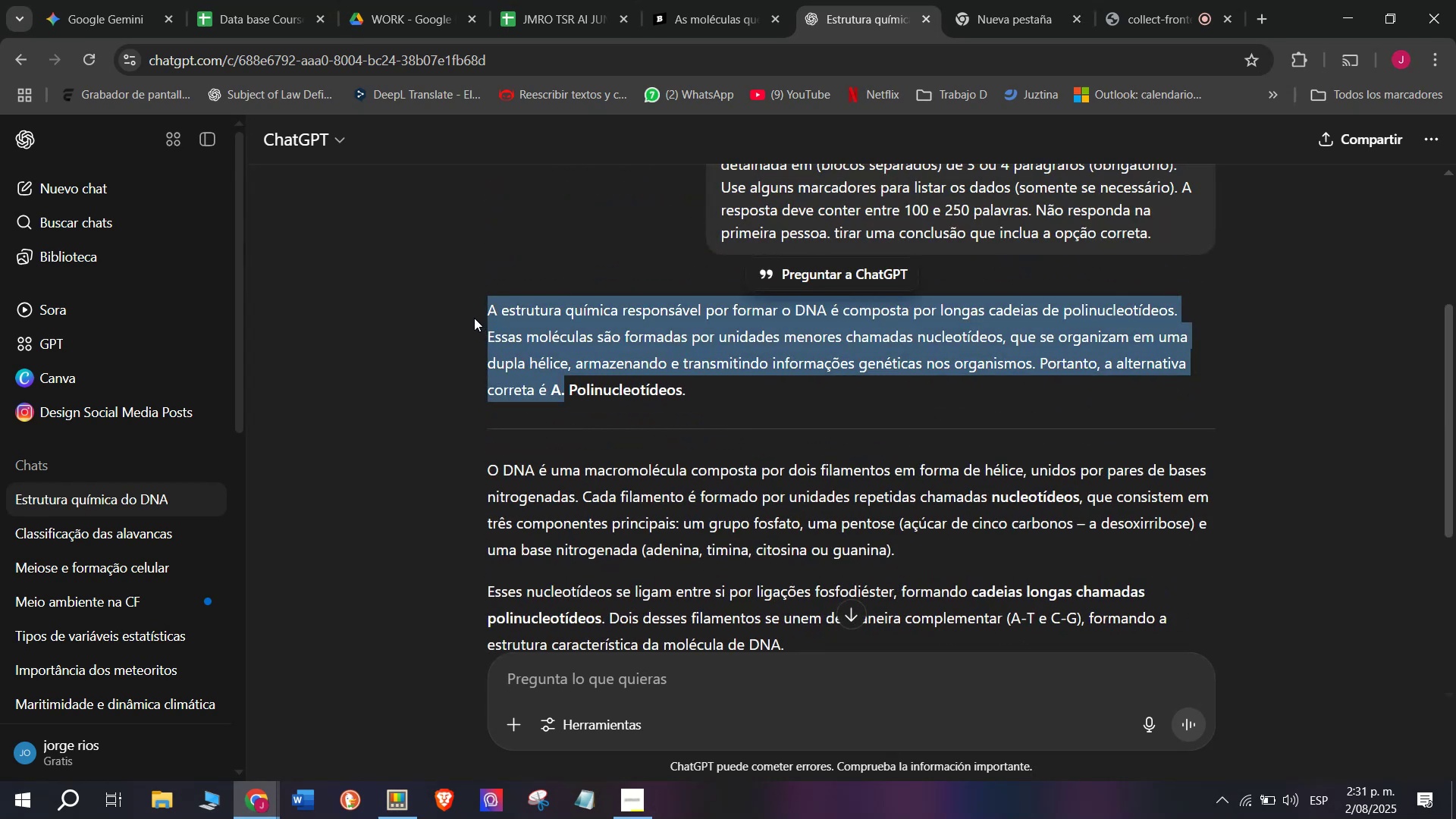 
key(Control+C)
 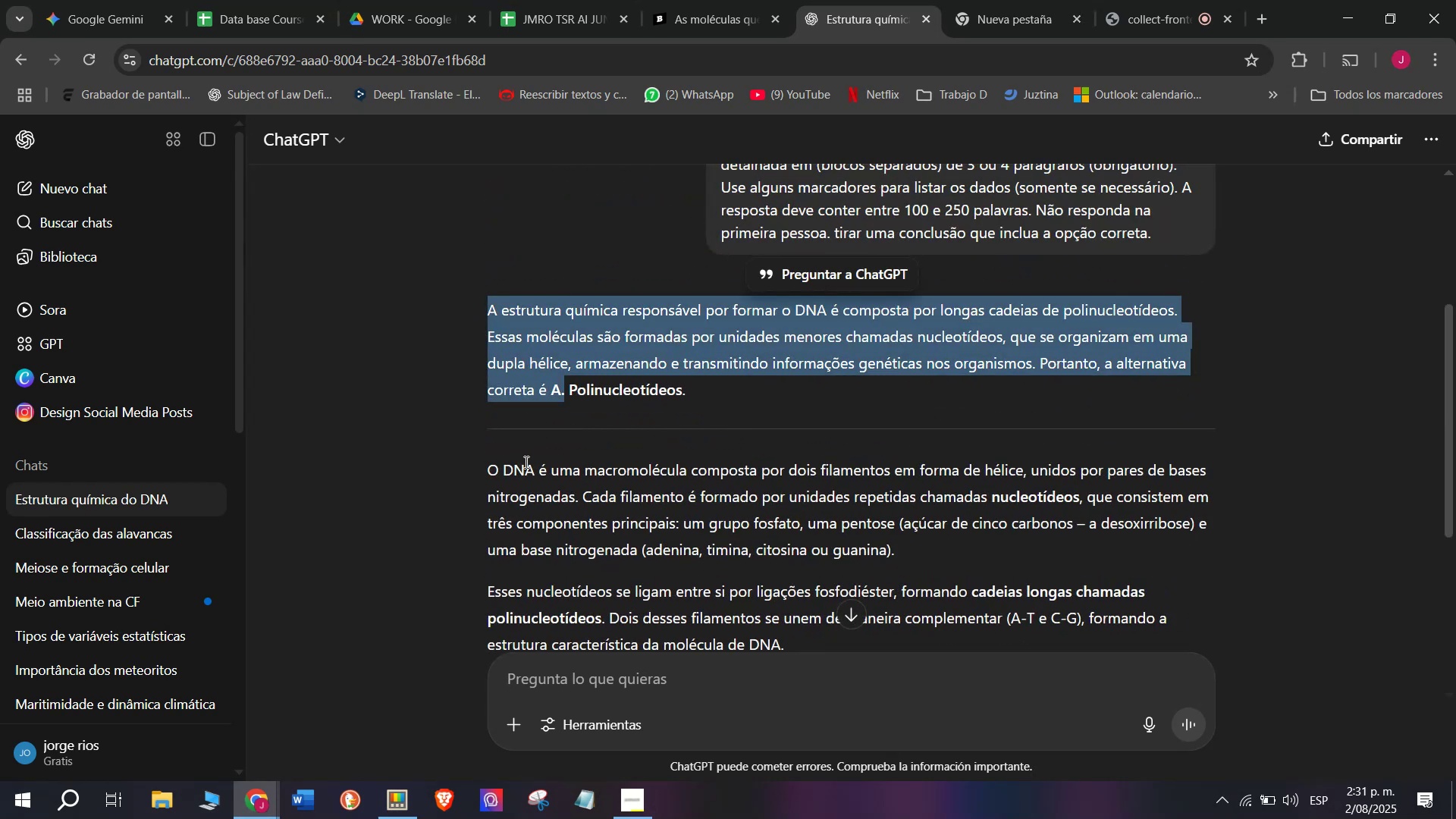 
left_click_drag(start_coordinate=[494, 469], to_coordinate=[484, 472])
 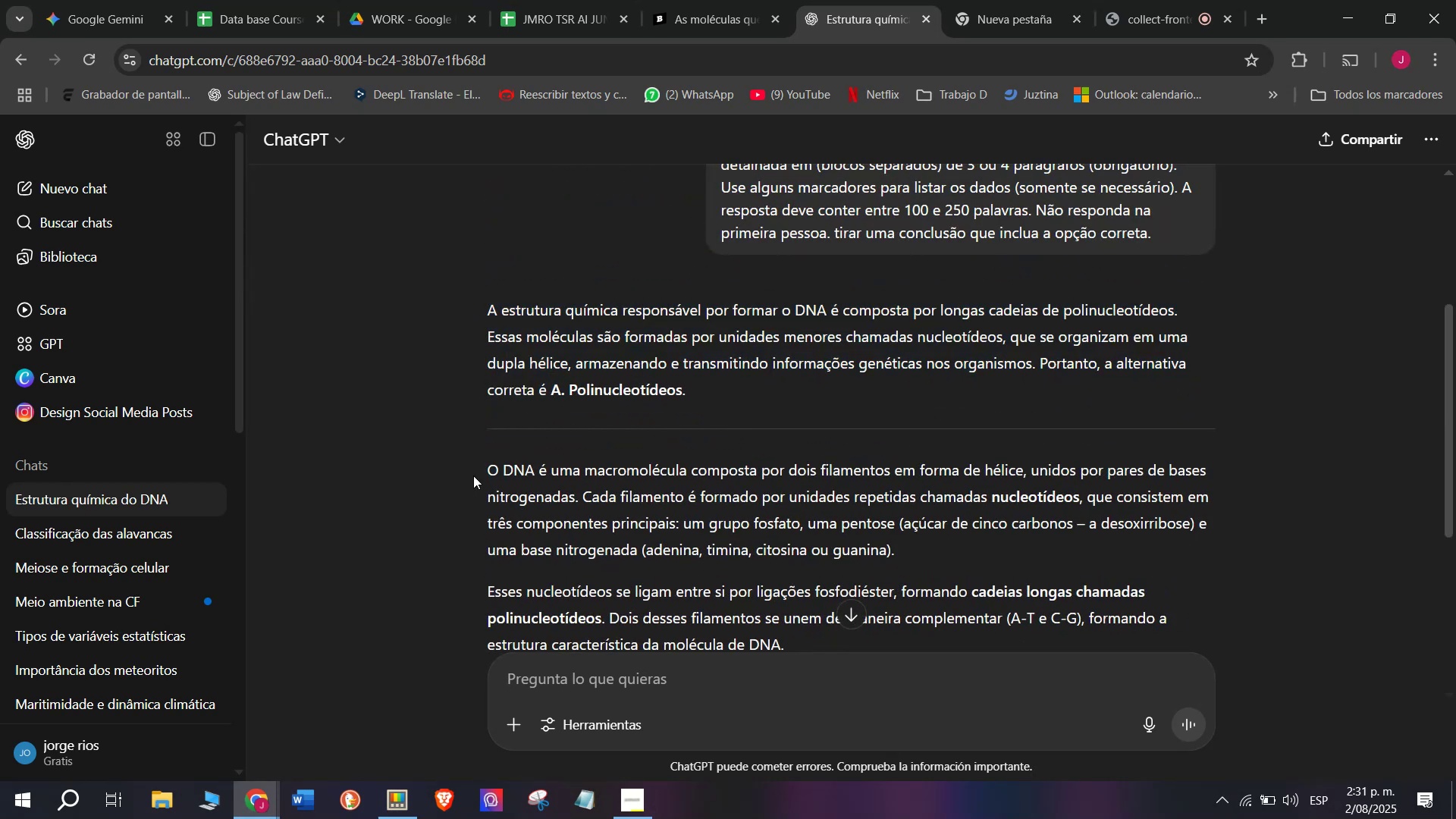 
left_click_drag(start_coordinate=[475, 468], to_coordinate=[827, 635])
 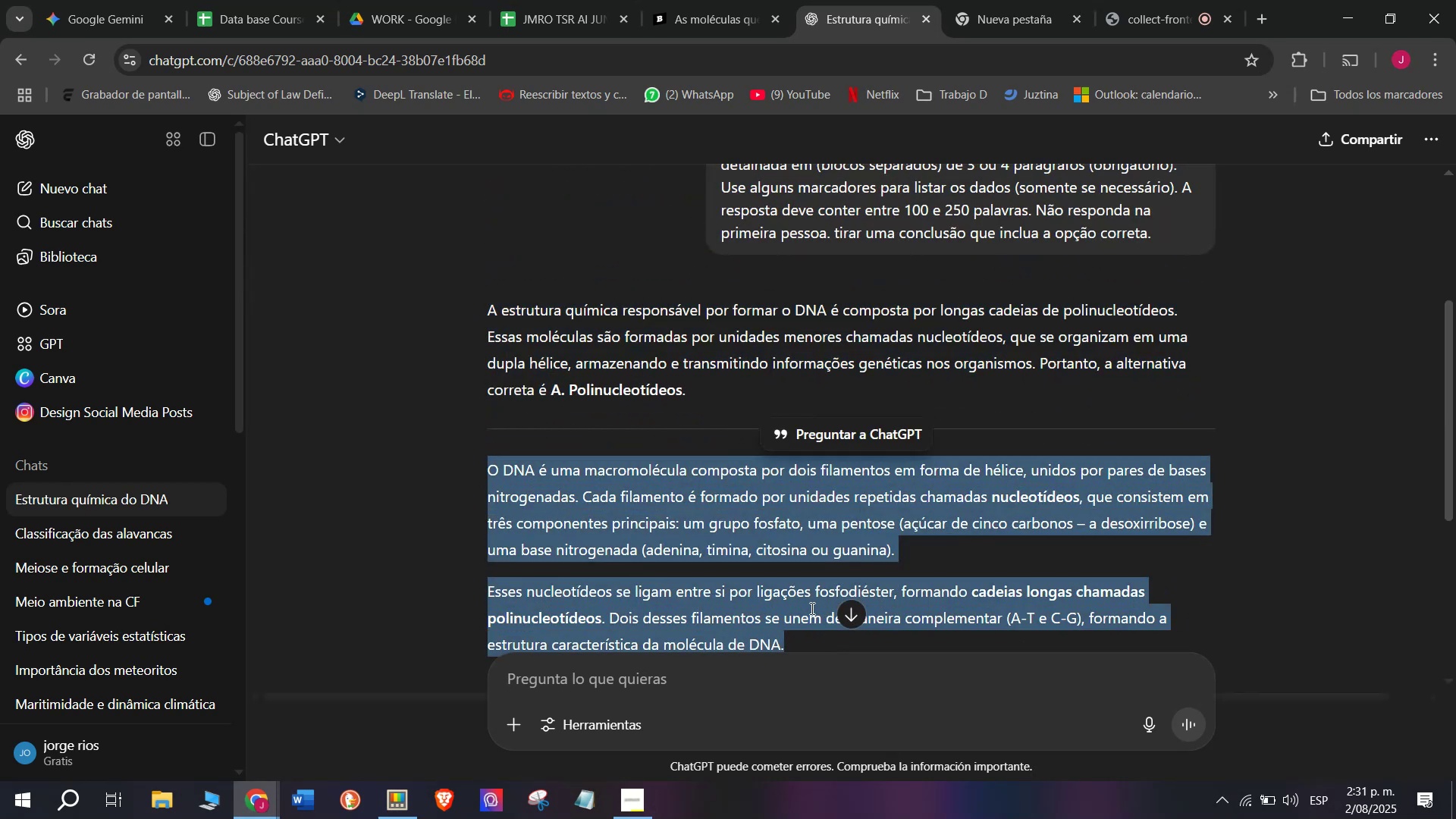 
scroll: coordinate [811, 607], scroll_direction: down, amount: 1.0
 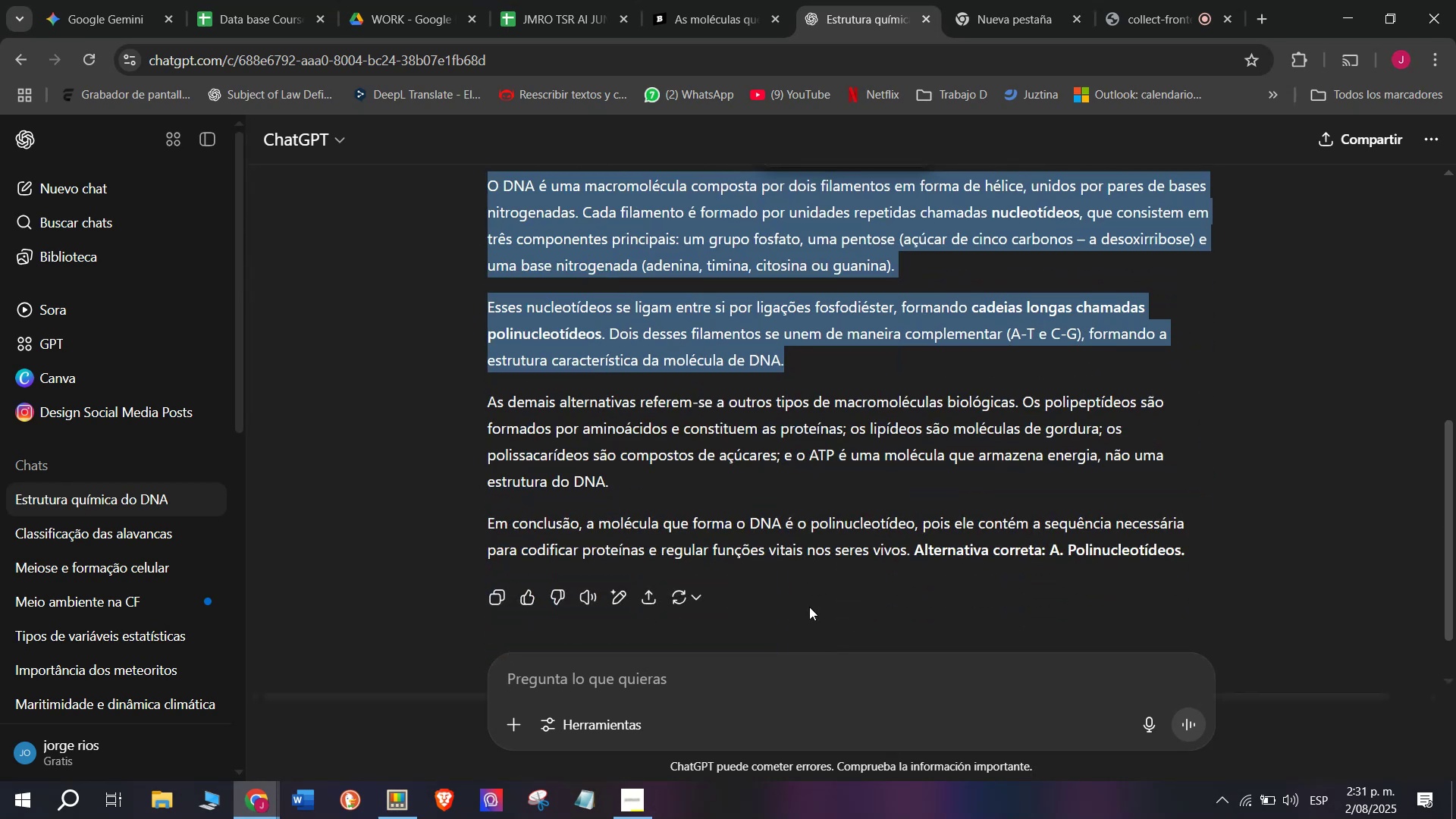 
key(Control+C)
 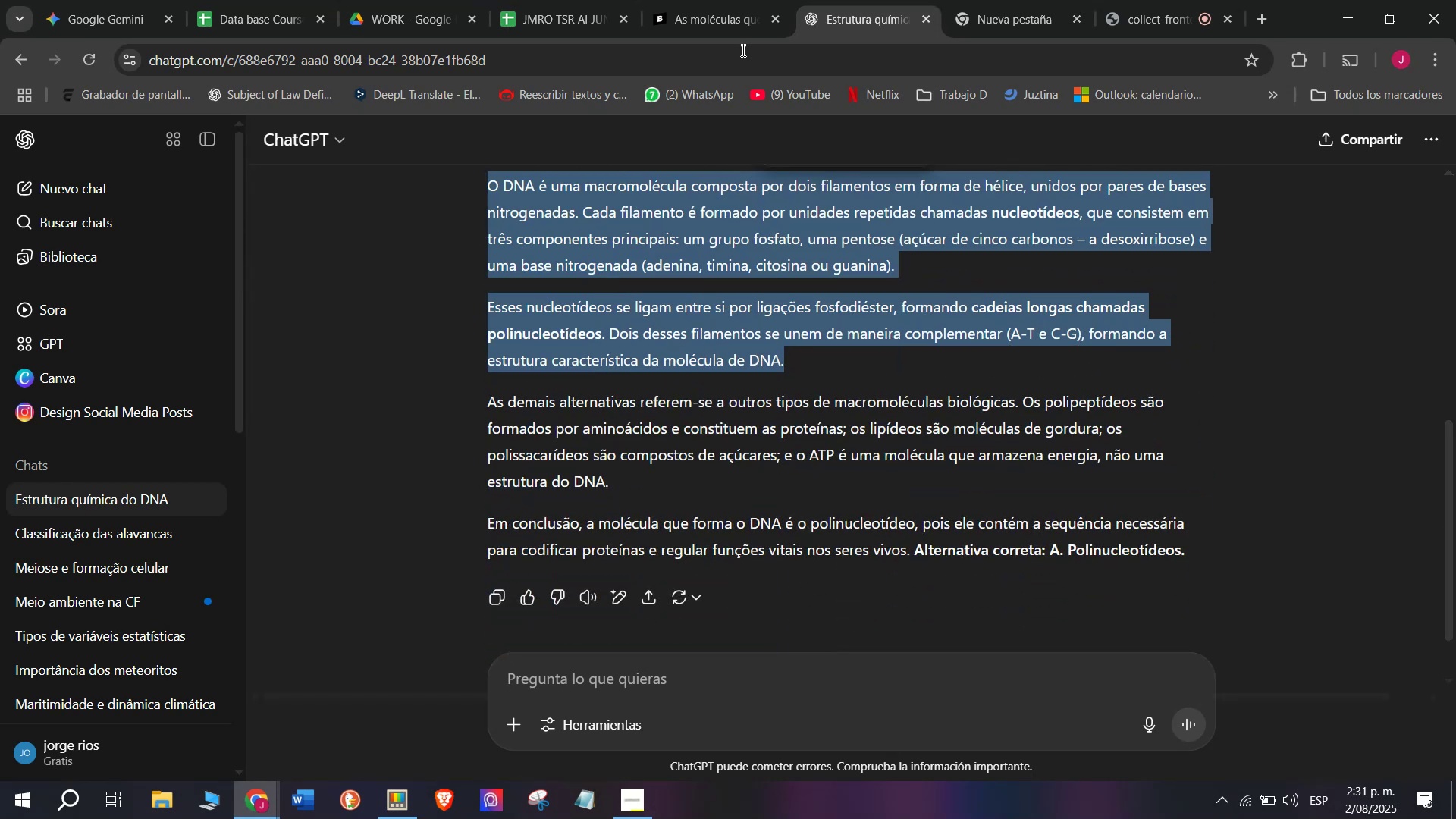 
left_click([699, 0])
 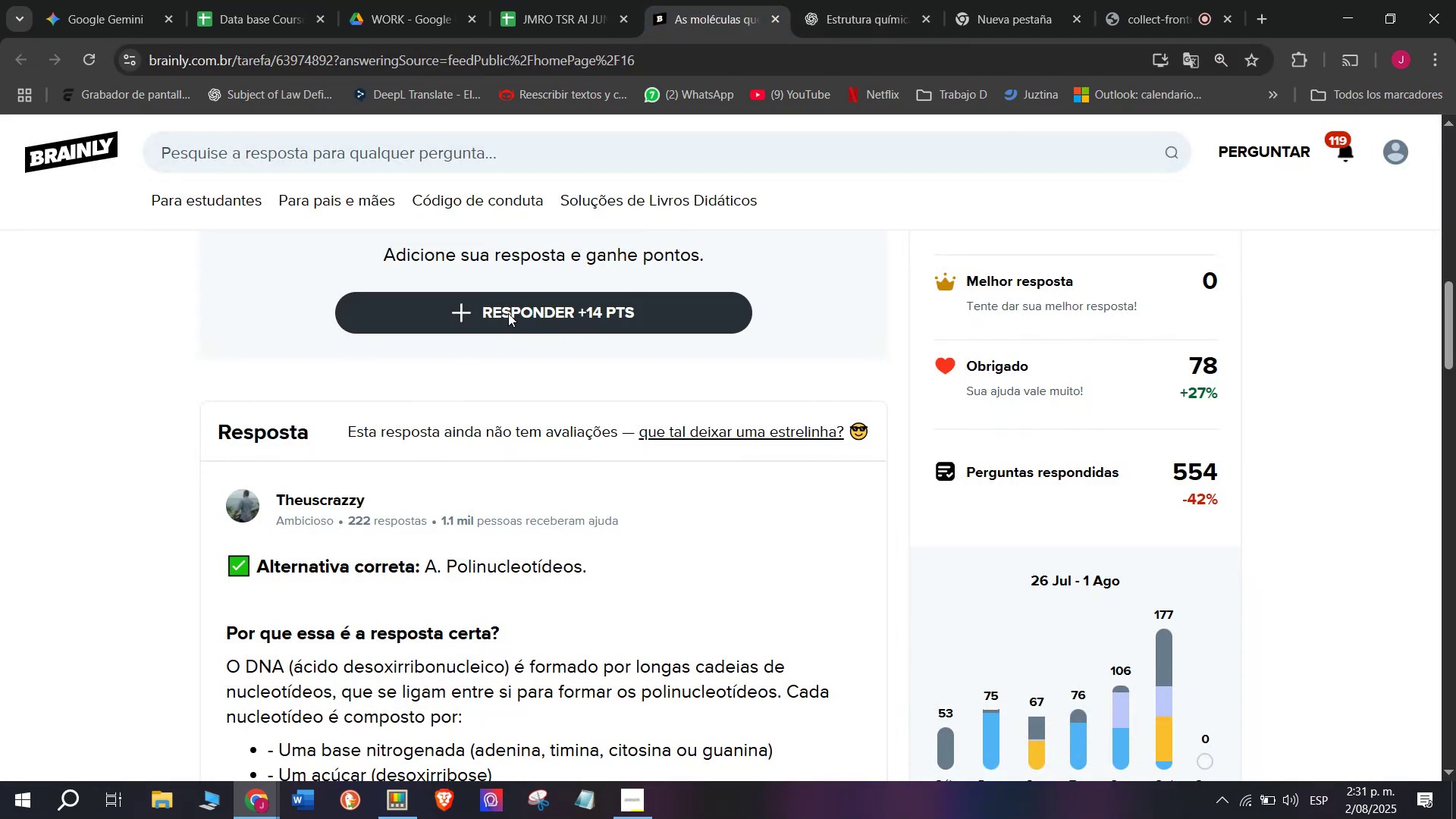 
scroll: coordinate [528, 497], scroll_direction: up, amount: 4.0
 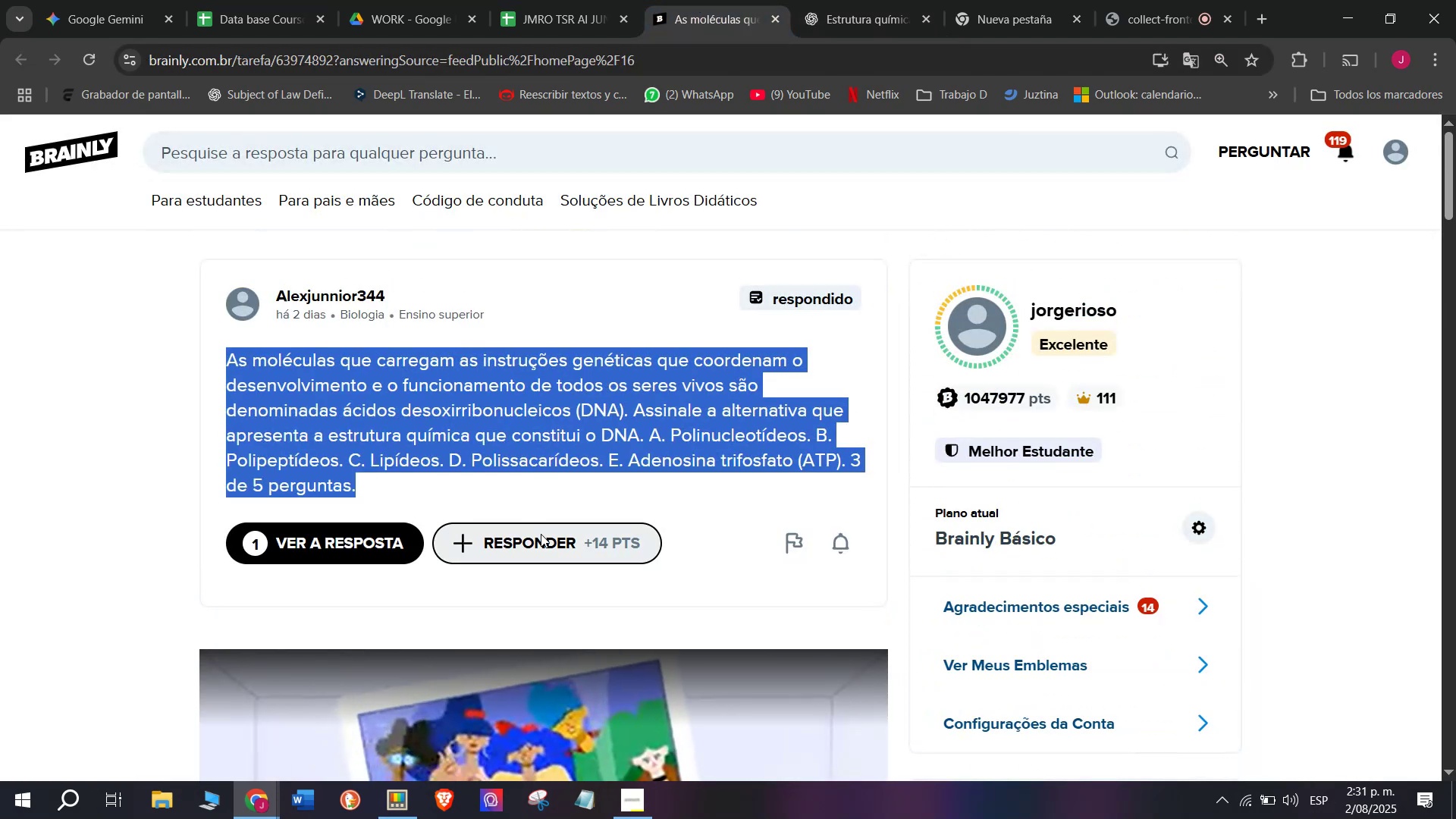 
left_click([541, 538])
 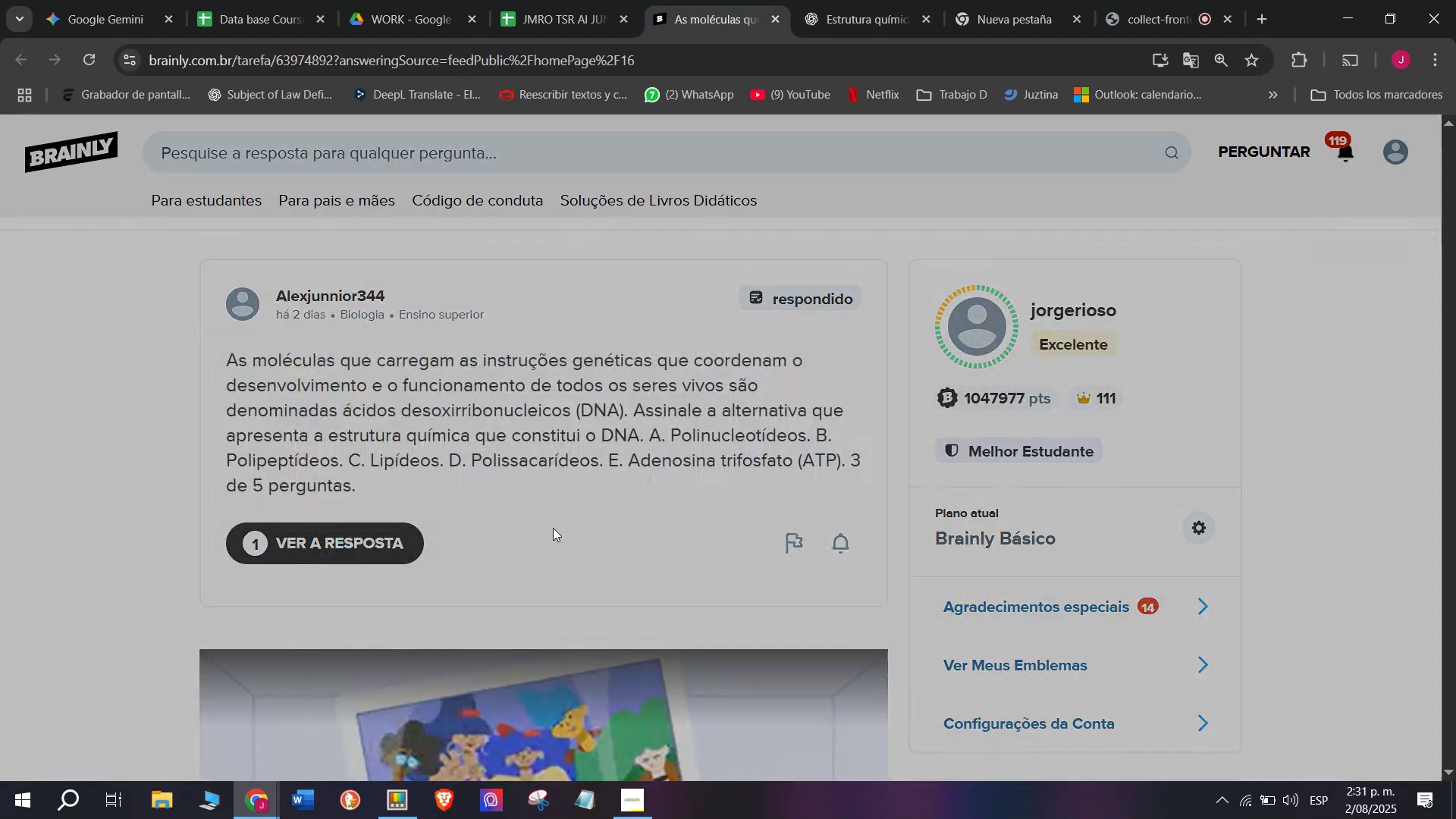 
left_click_drag(start_coordinate=[722, 487], to_coordinate=[566, 215])
 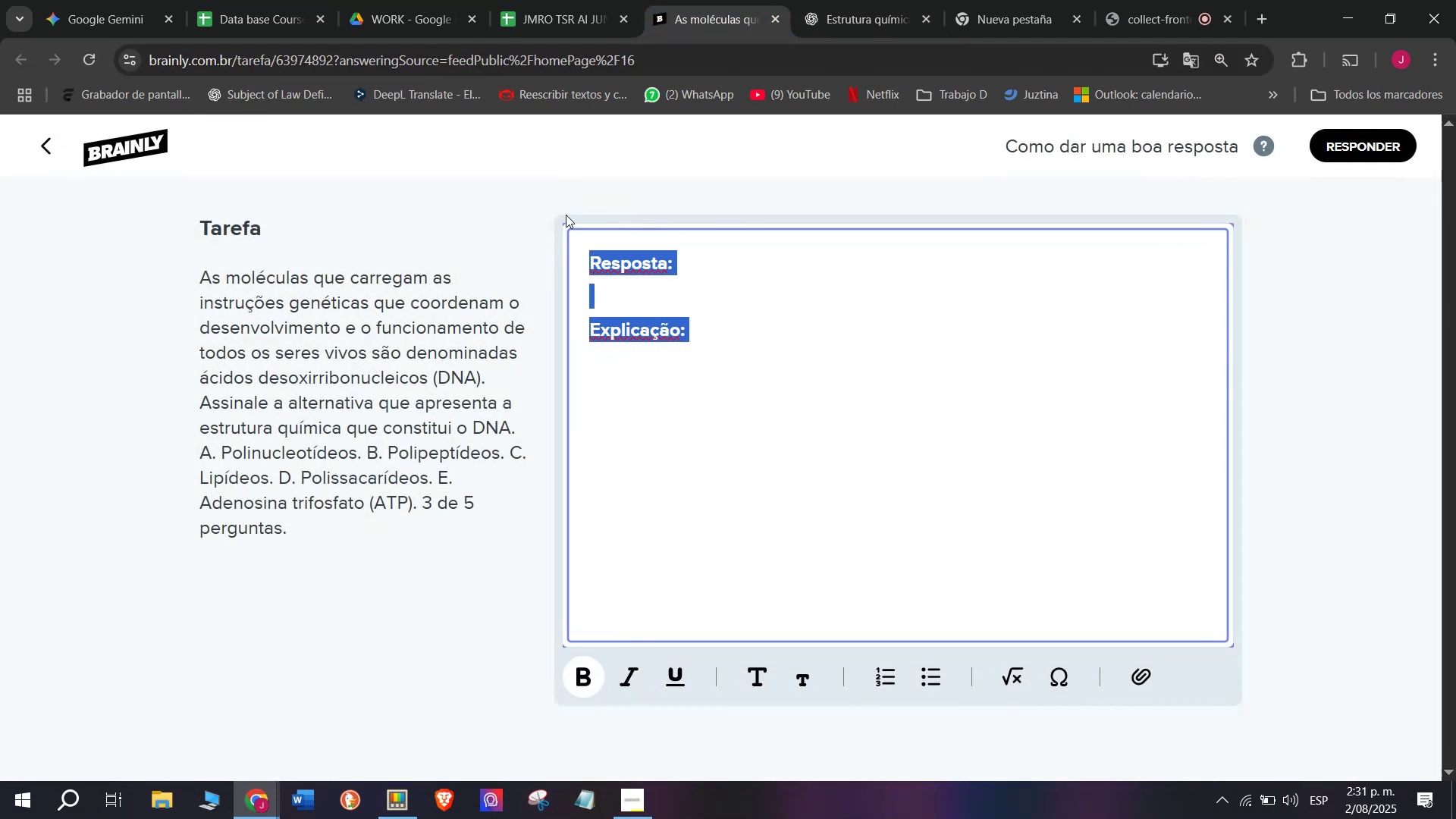 
key(Meta+MetaLeft)
 